 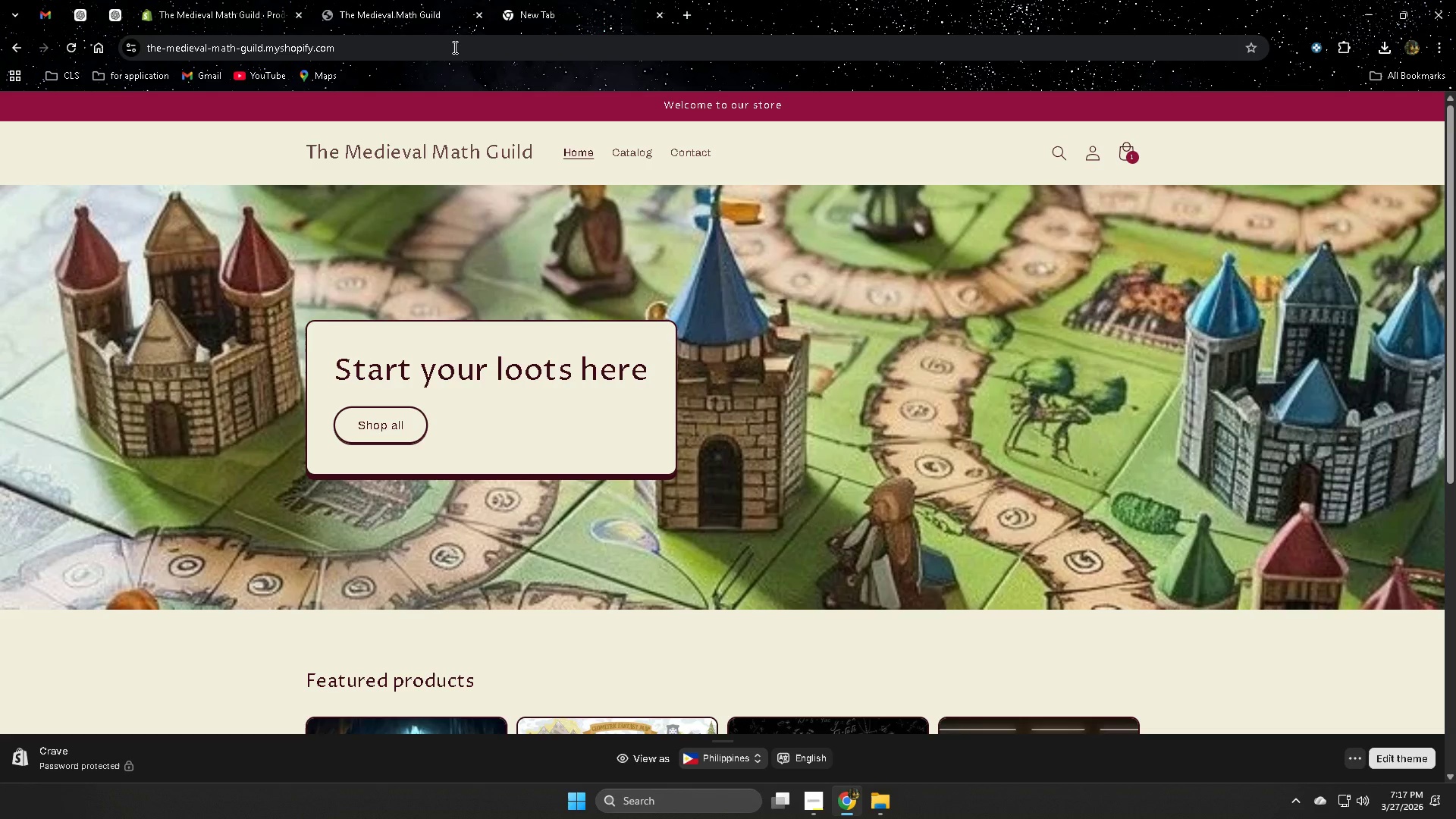 
scroll: coordinate [1281, 571], scroll_direction: down, amount: 9.0
 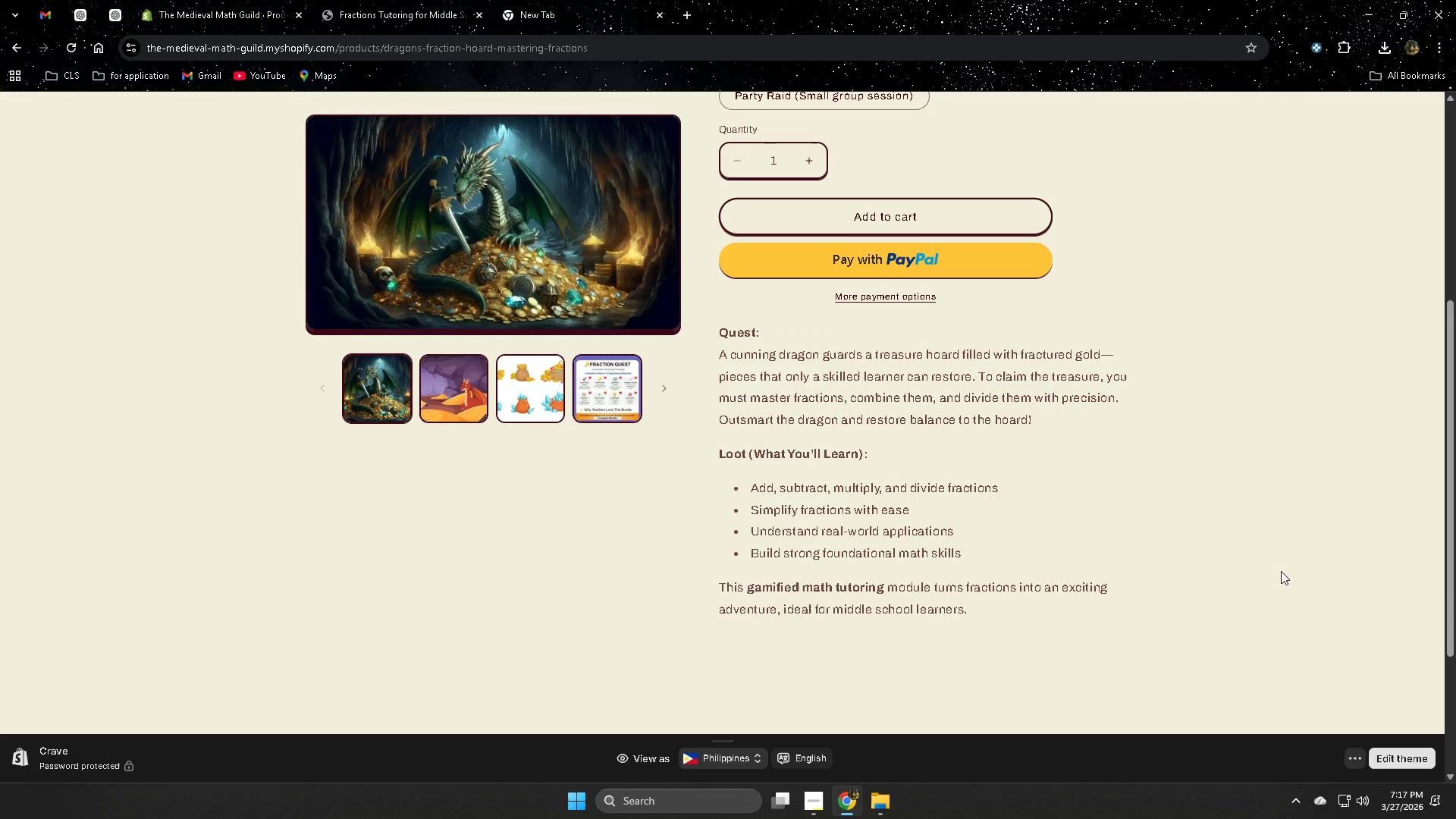 
left_click([814, 810])
 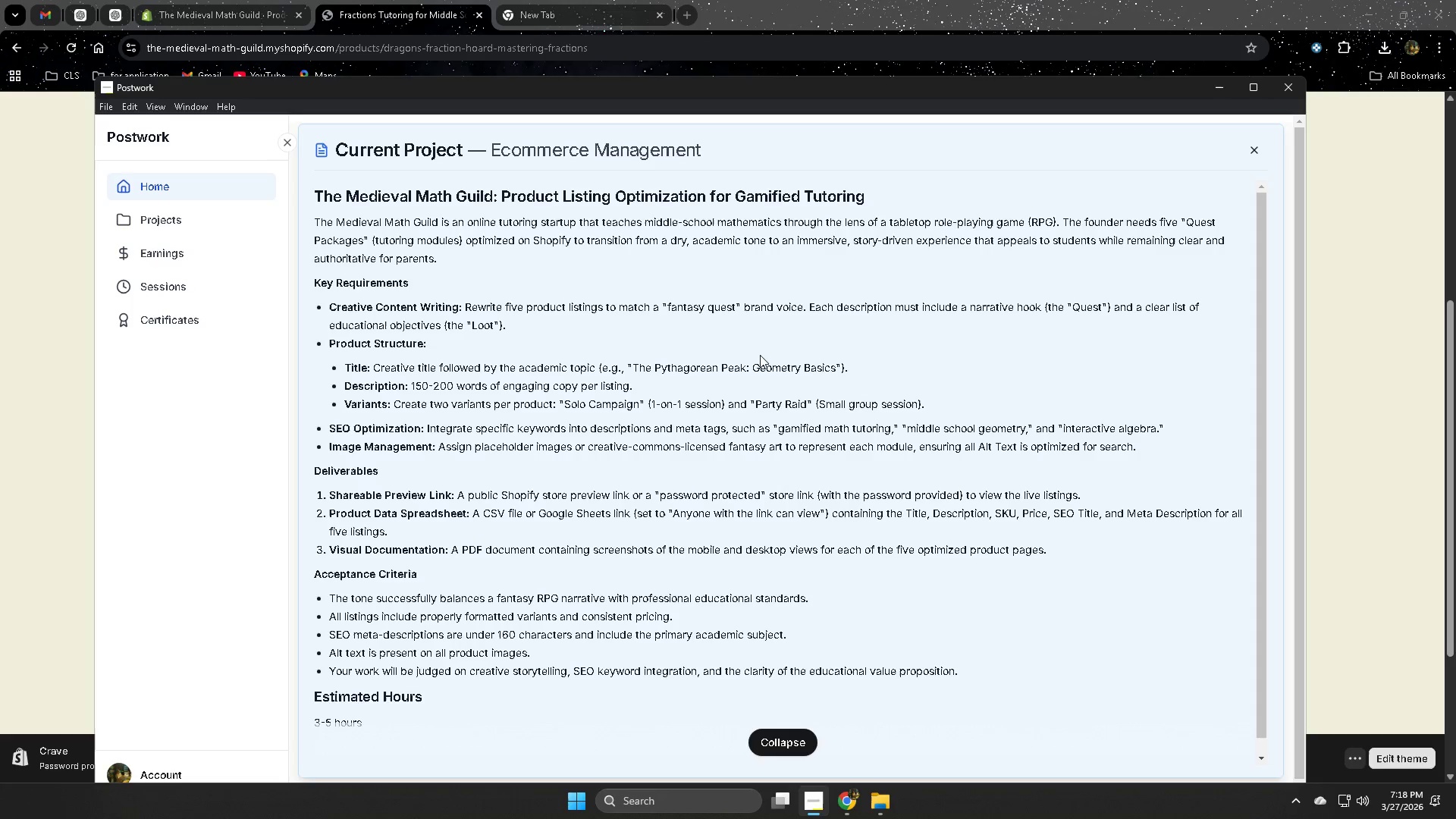 
wait(46.02)
 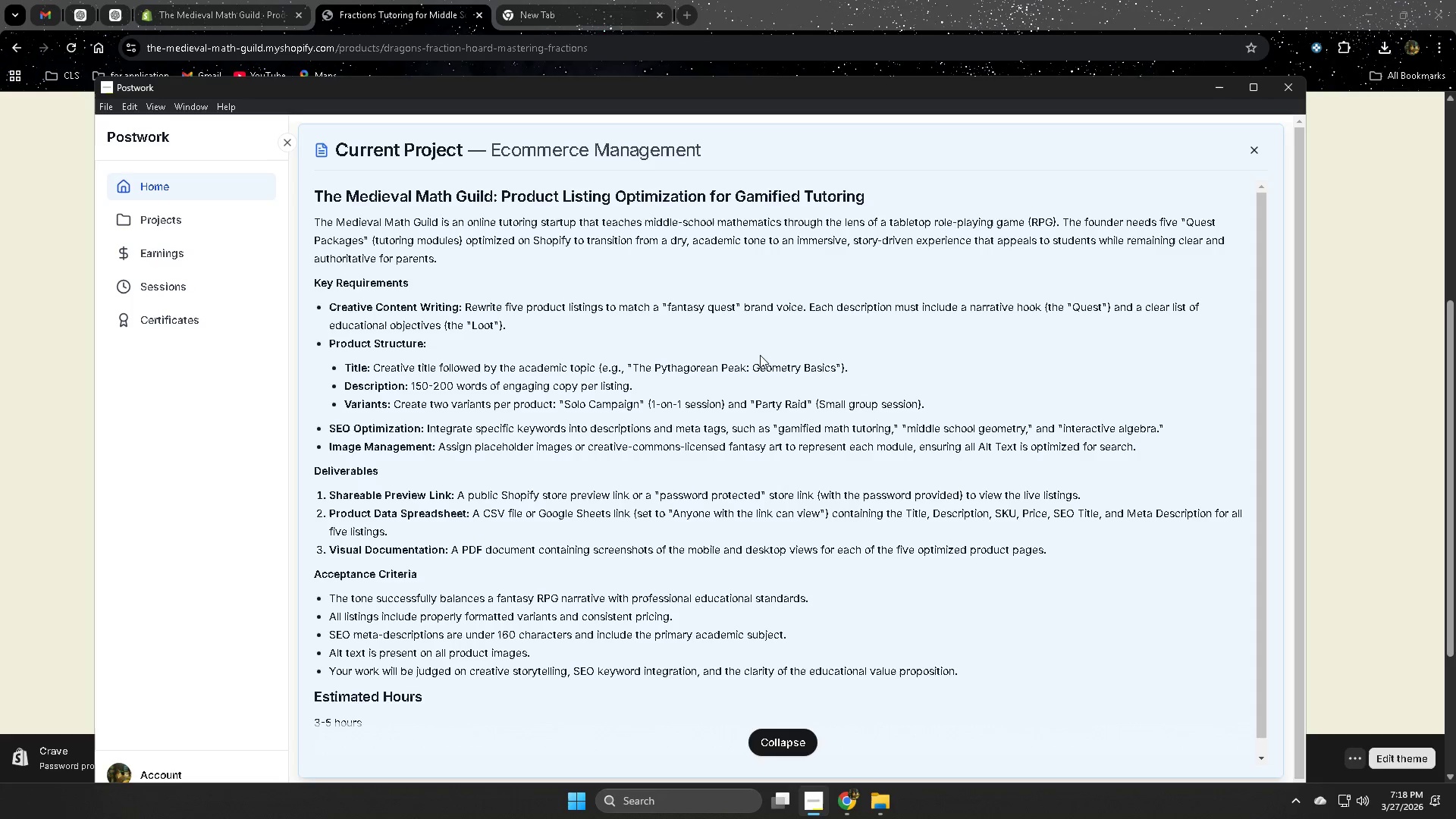 
scroll: coordinate [576, 403], scroll_direction: up, amount: 10.0
 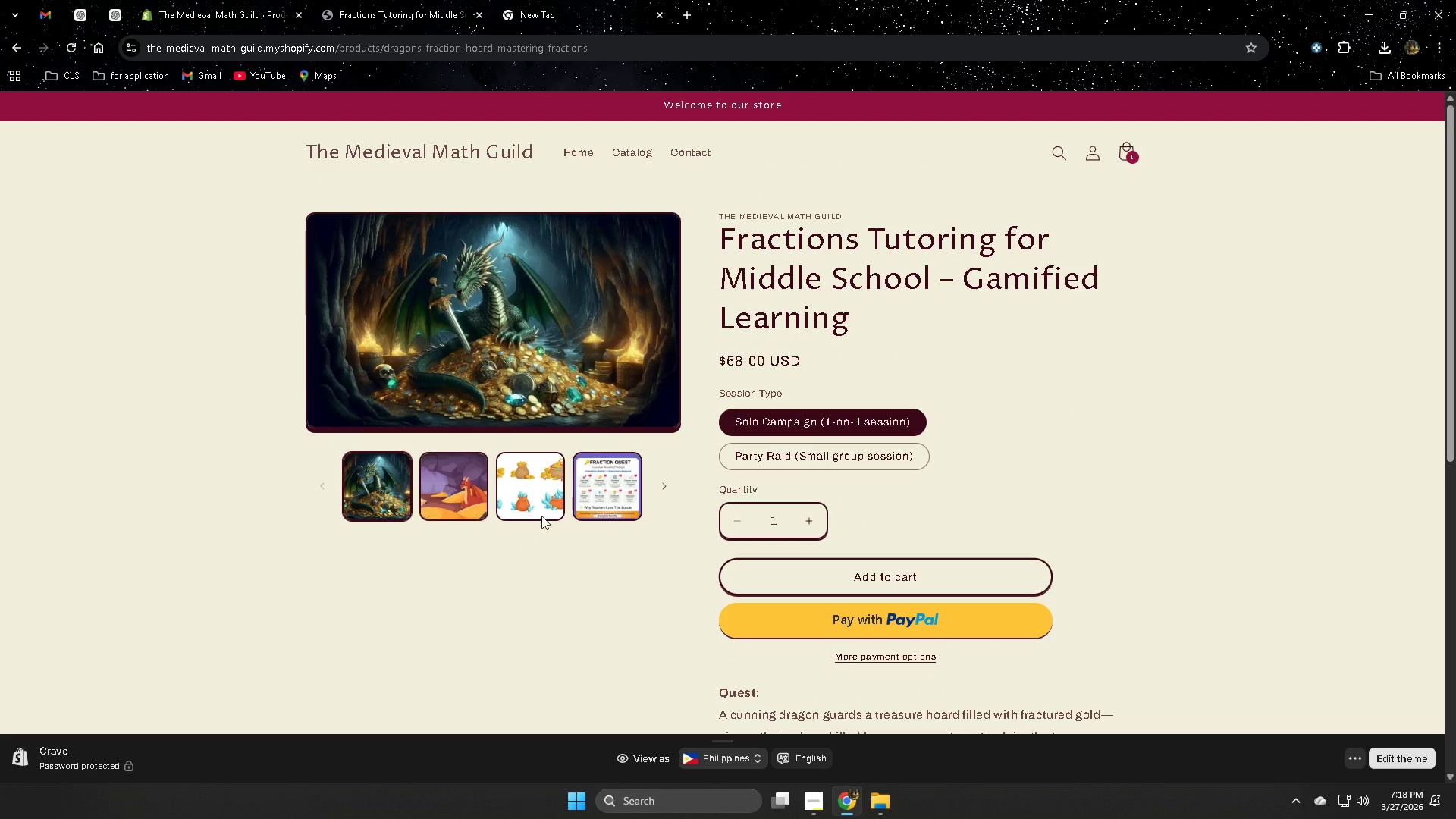 
left_click([326, 230])
 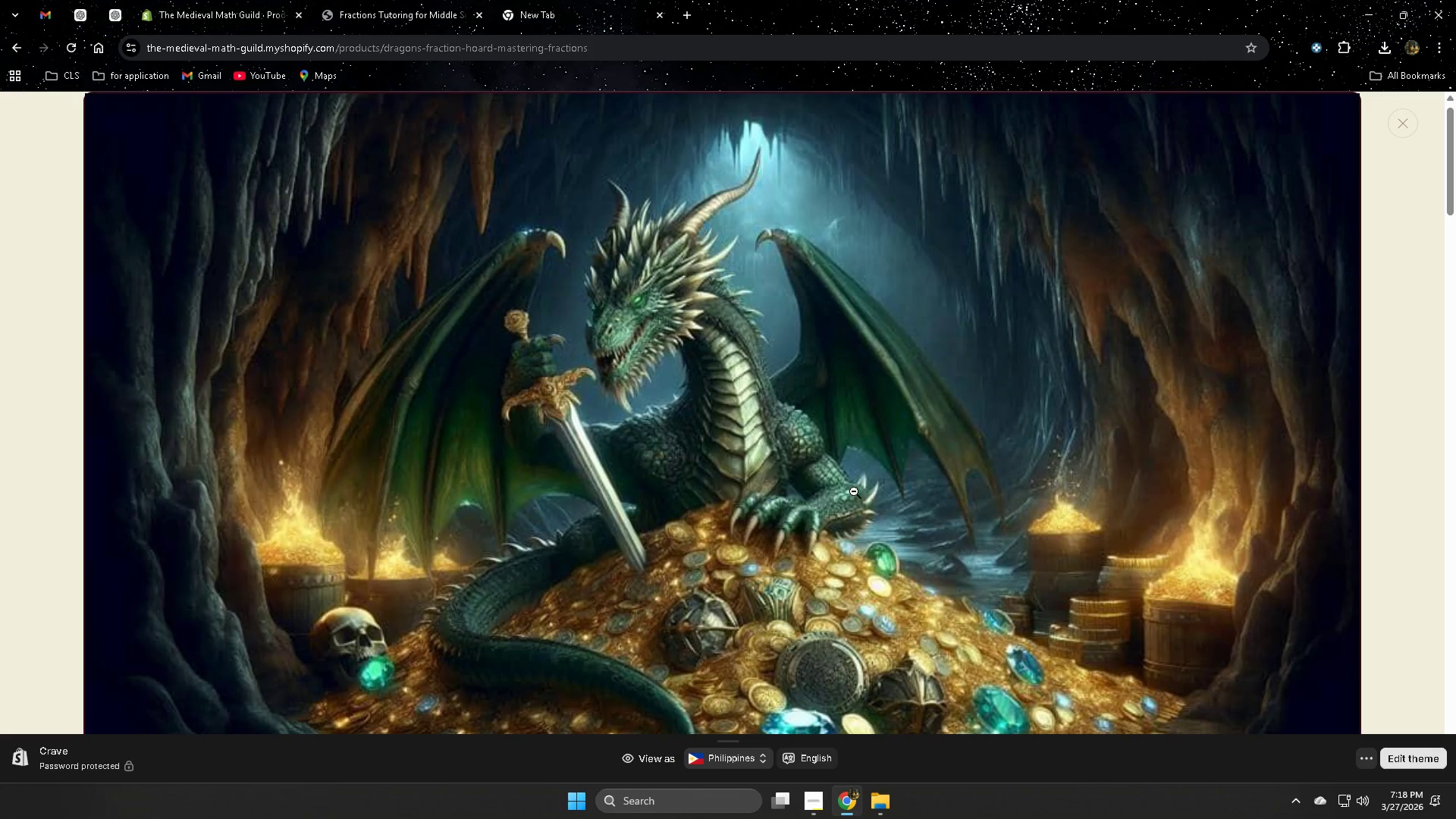 
left_click_drag(start_coordinate=[748, 375], to_coordinate=[761, 397])
 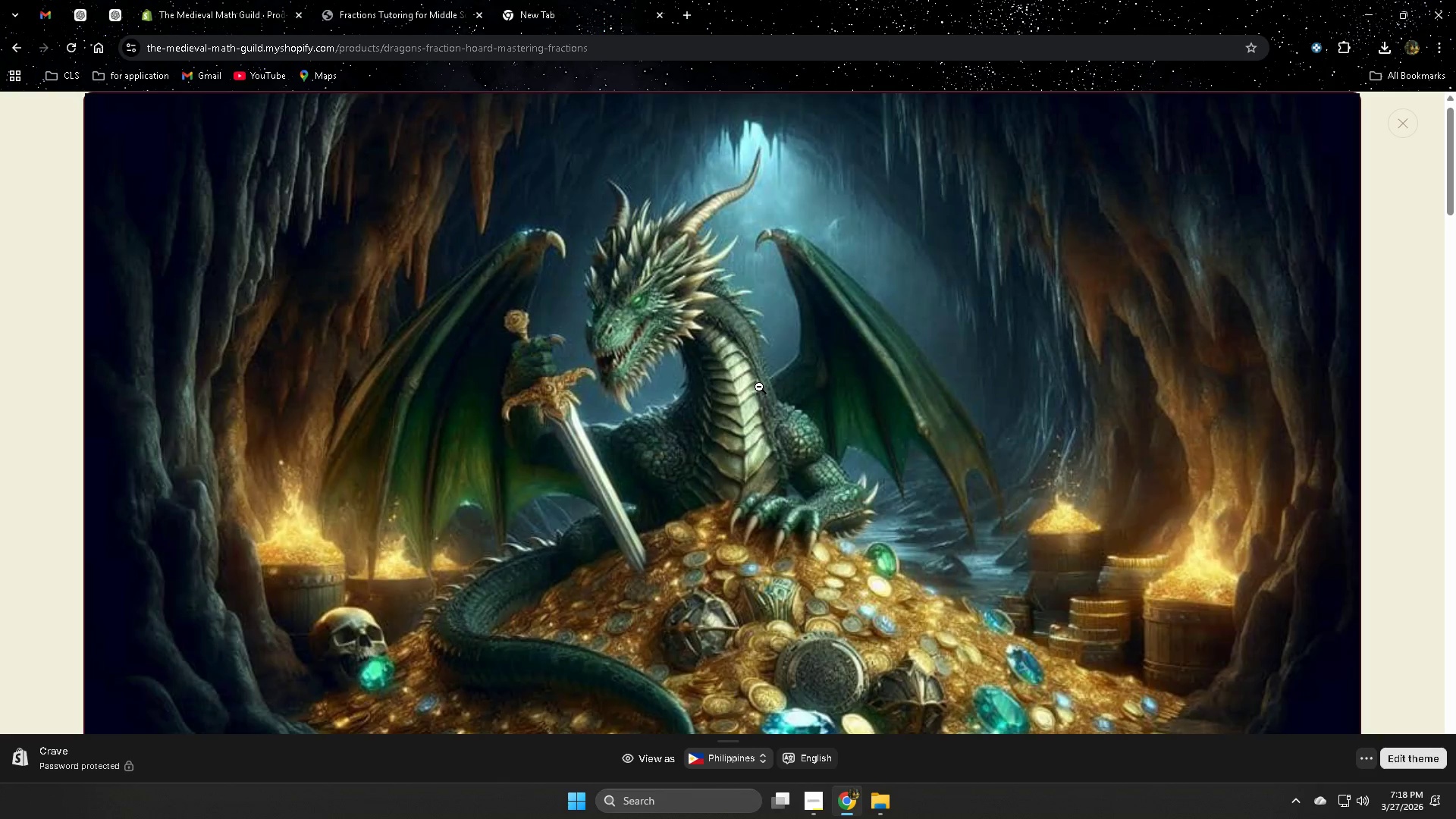 
double_click([759, 387])
 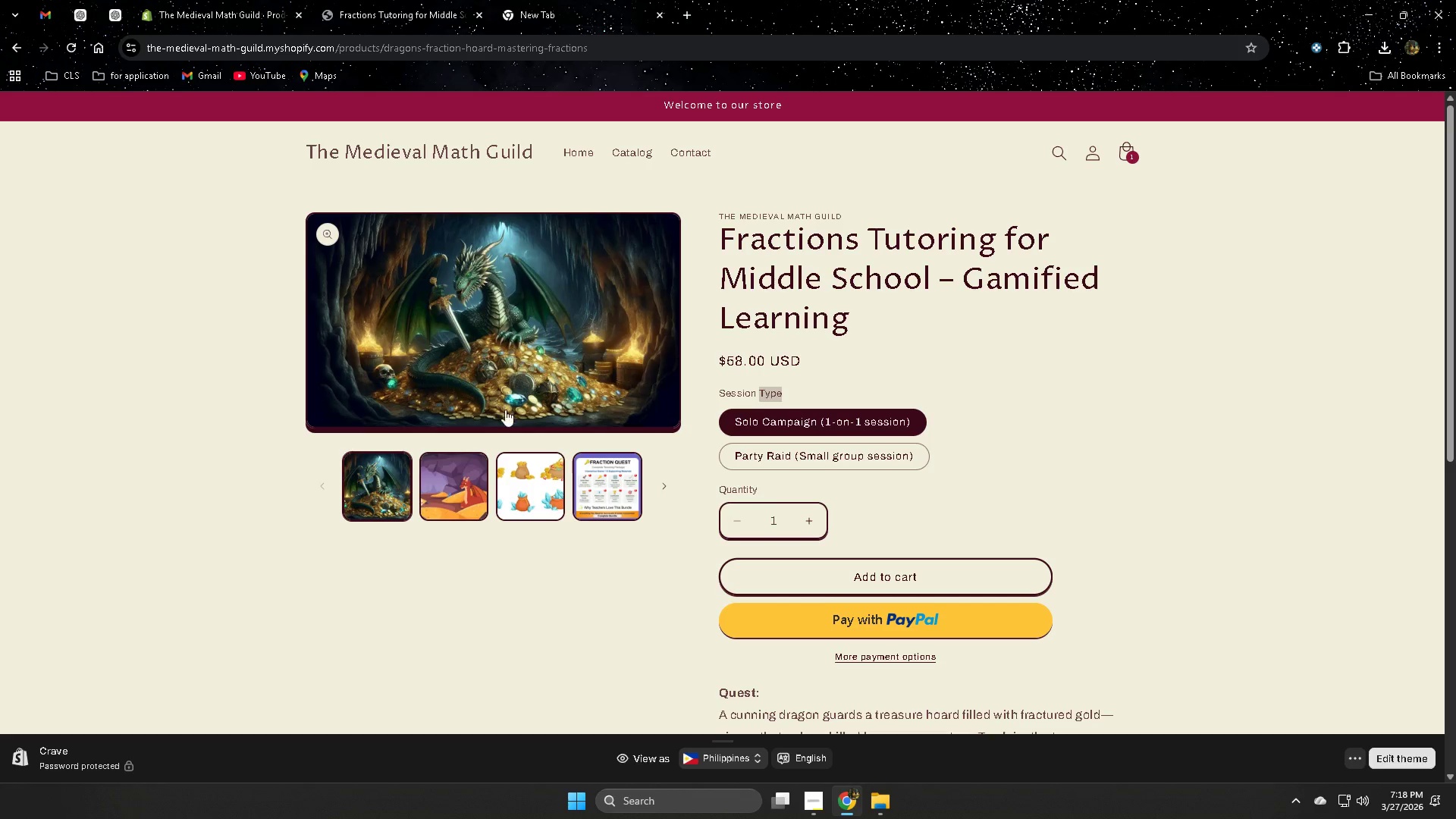 
left_click([469, 475])
 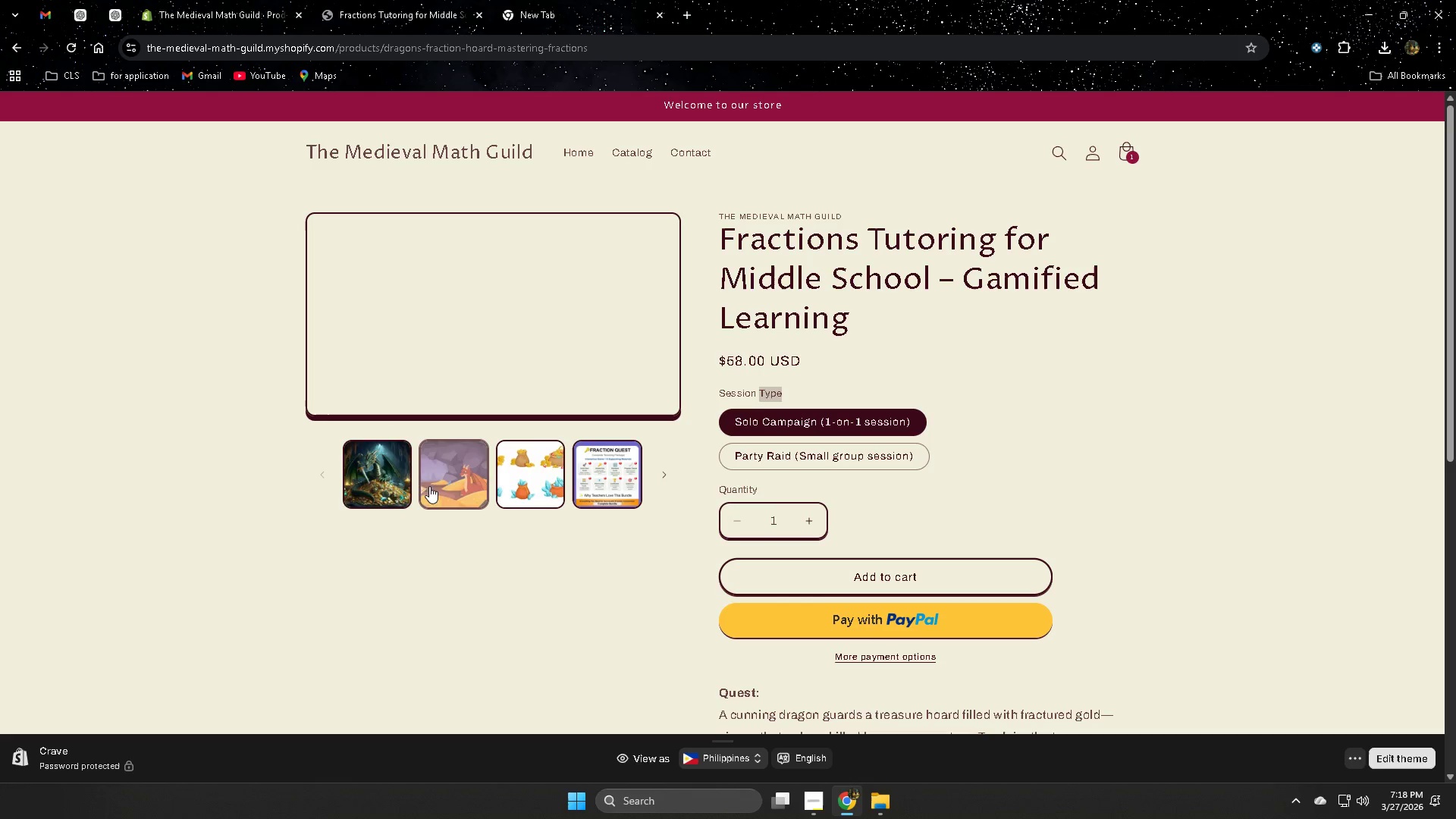 
mouse_move([410, 465])
 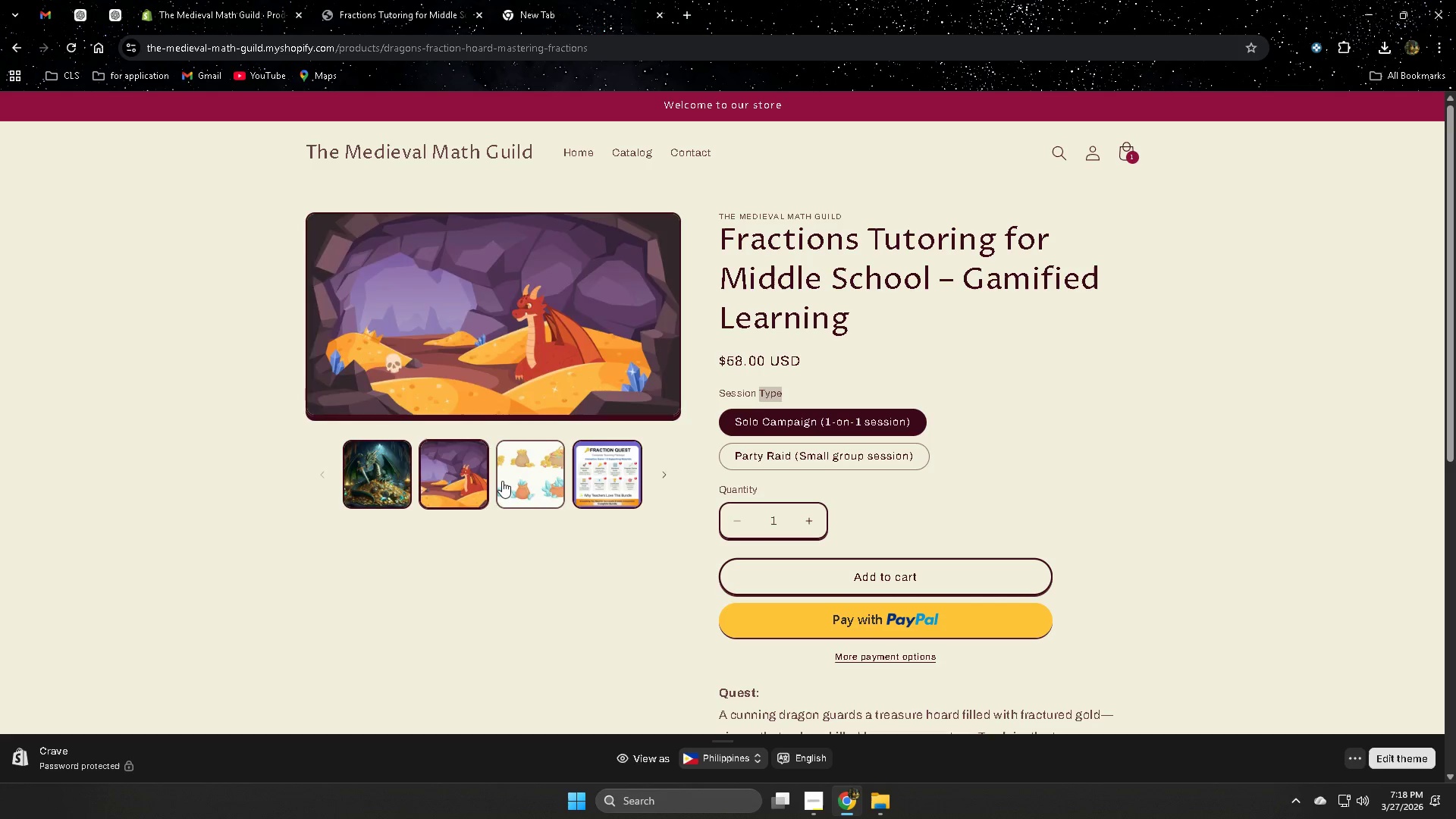 
left_click([502, 481])
 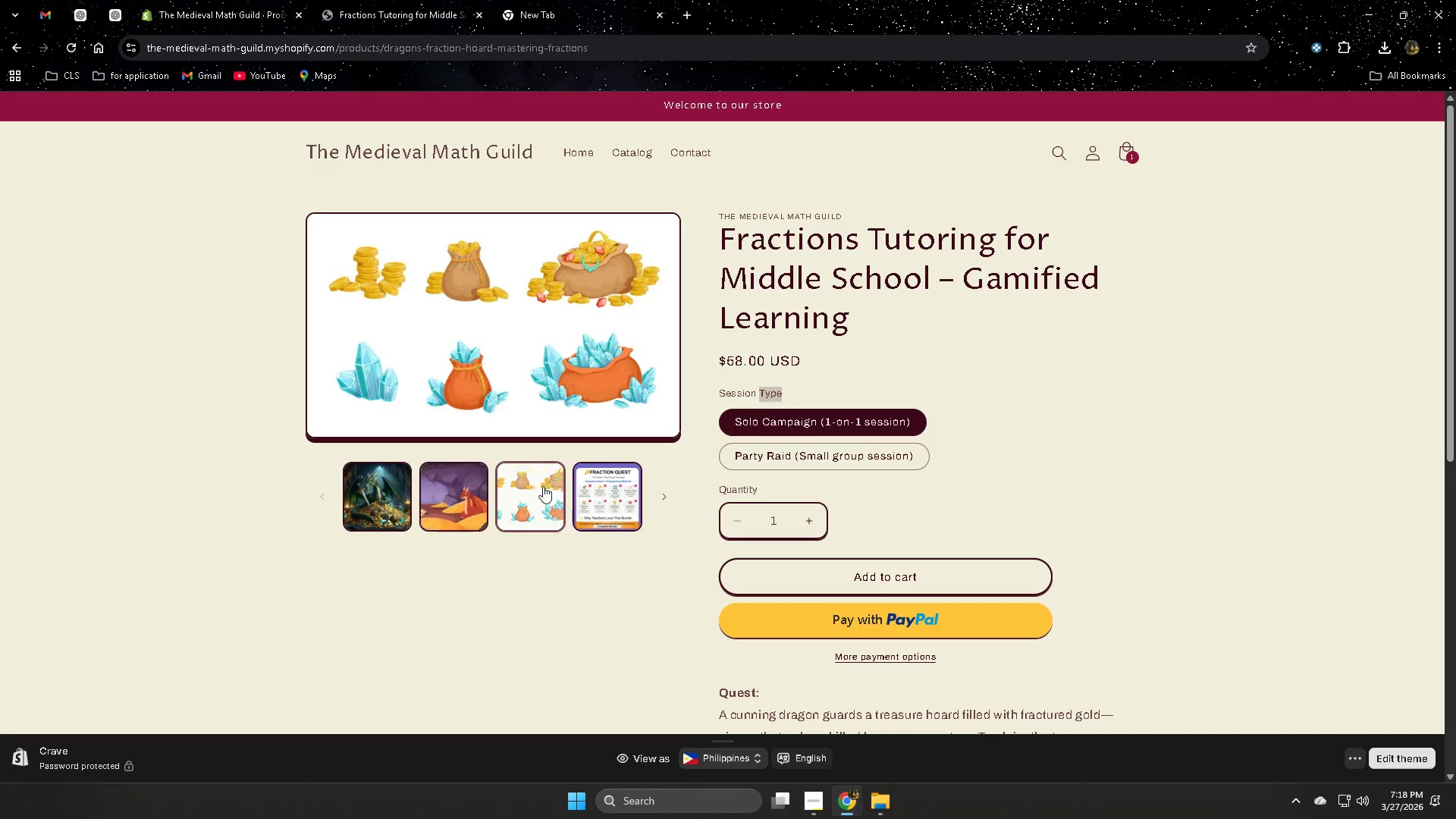 
left_click([604, 486])
 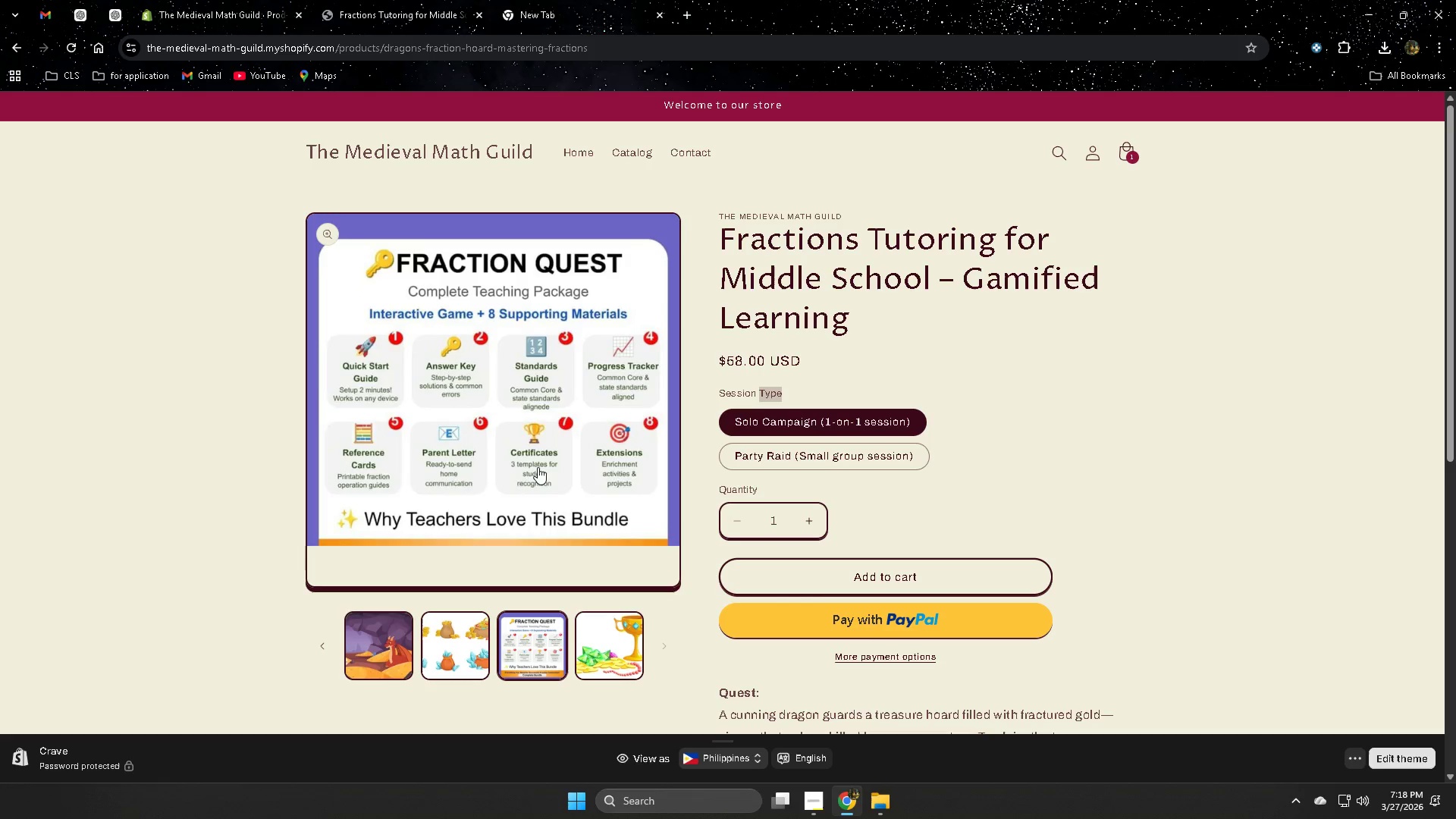 
scroll: coordinate [567, 481], scroll_direction: down, amount: 1.0
 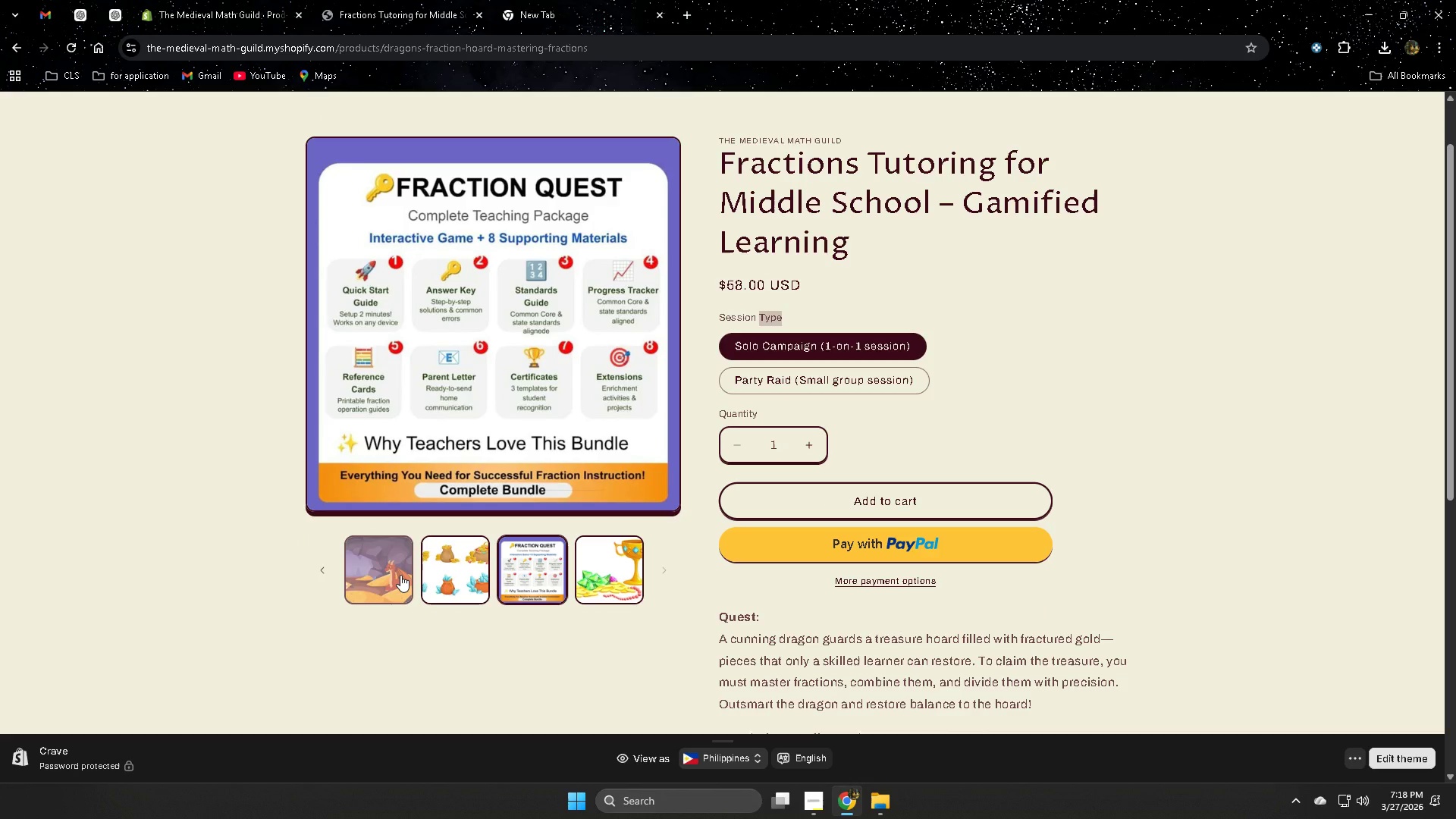 
wait(8.68)
 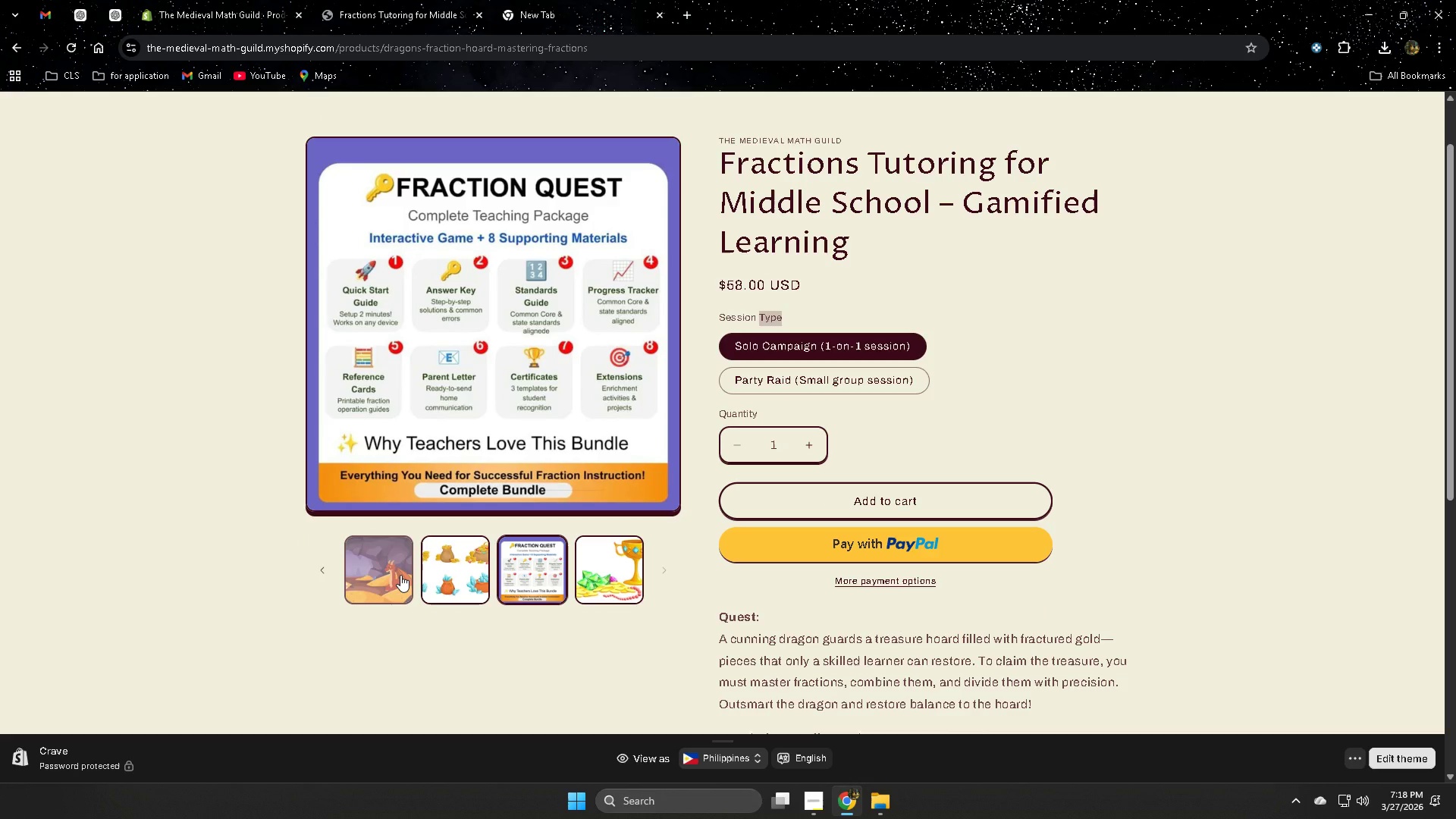 
left_click([618, 578])
 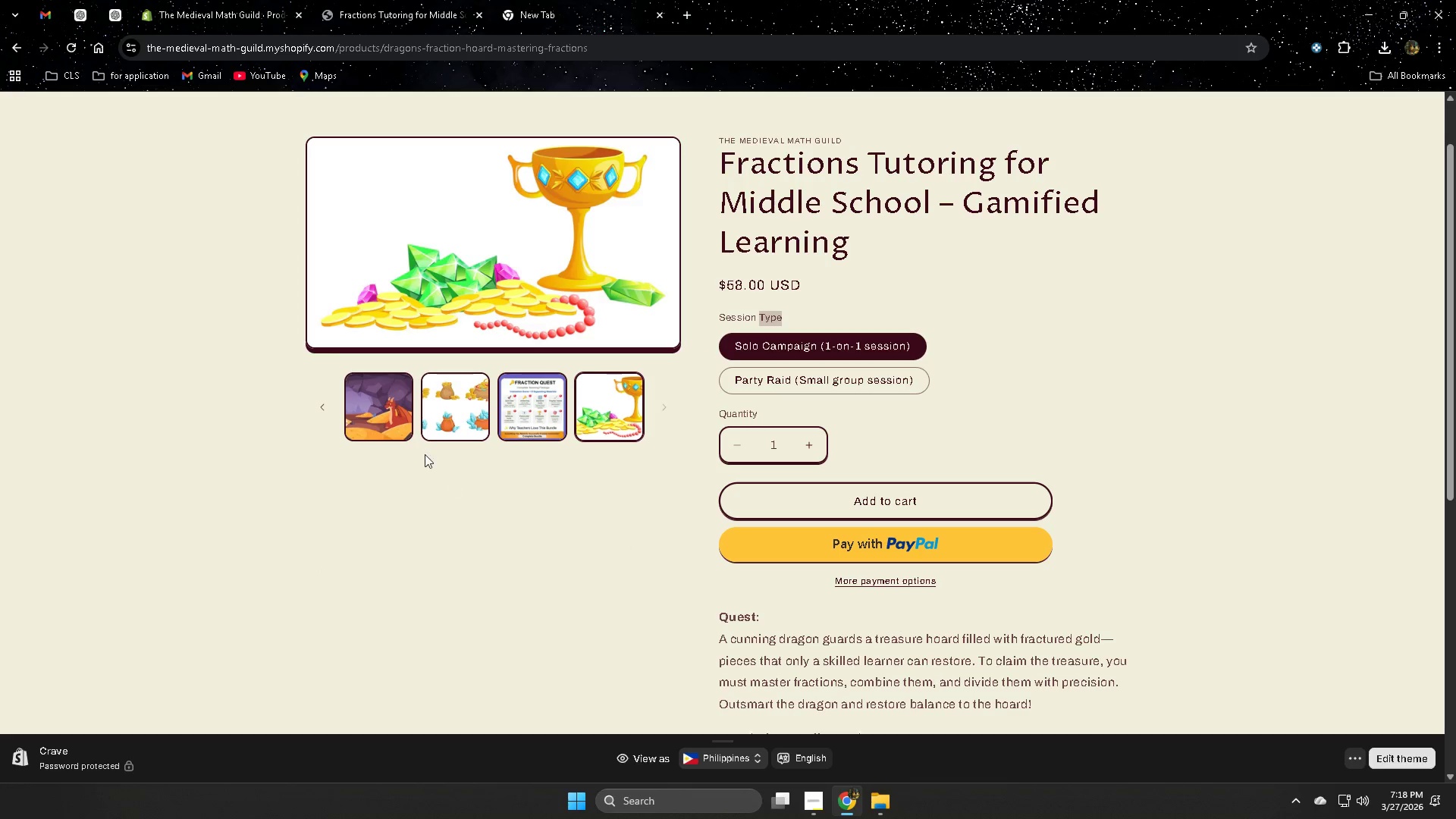 
left_click([373, 430])
 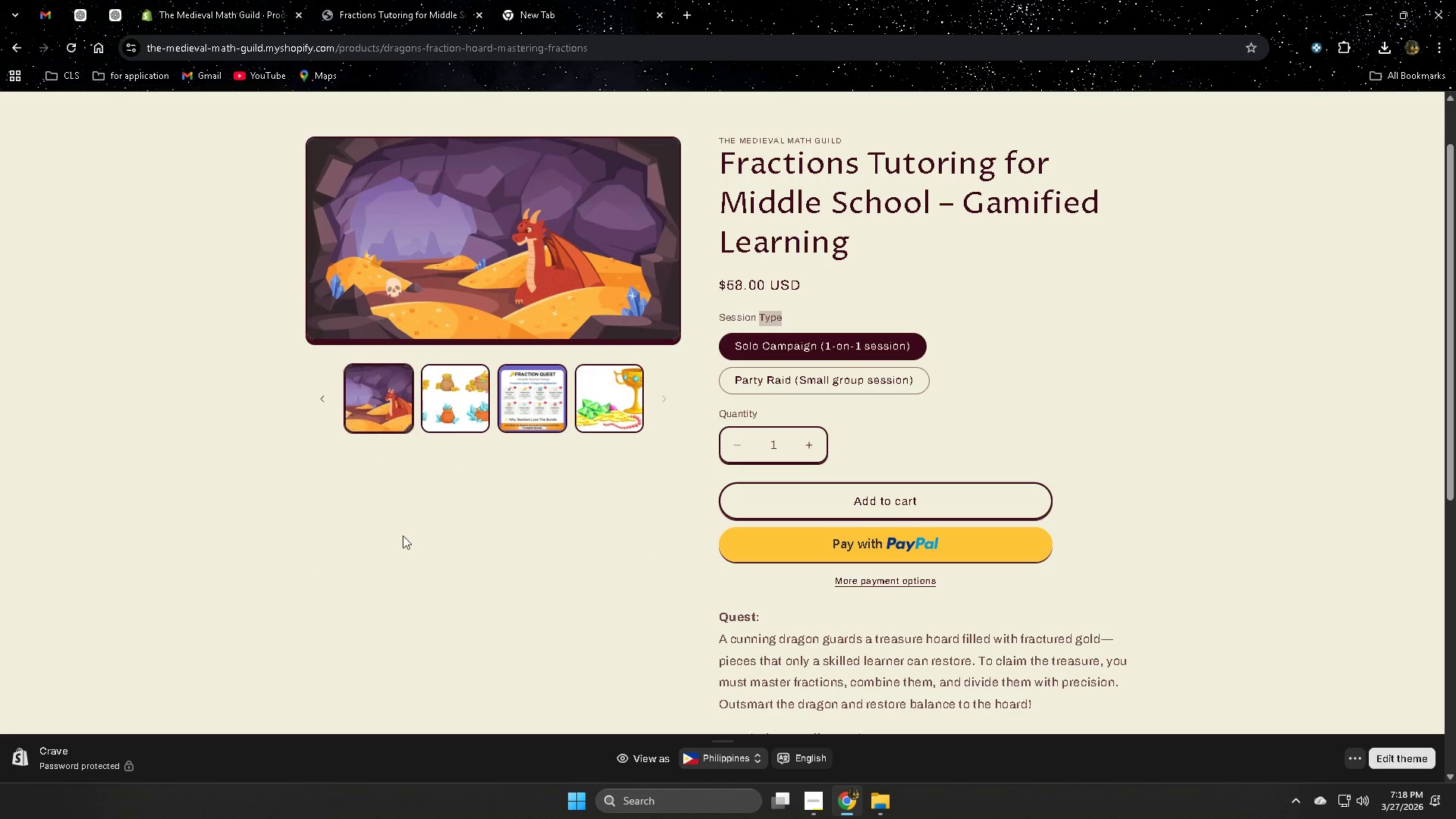 
scroll: coordinate [411, 617], scroll_direction: up, amount: 3.0
 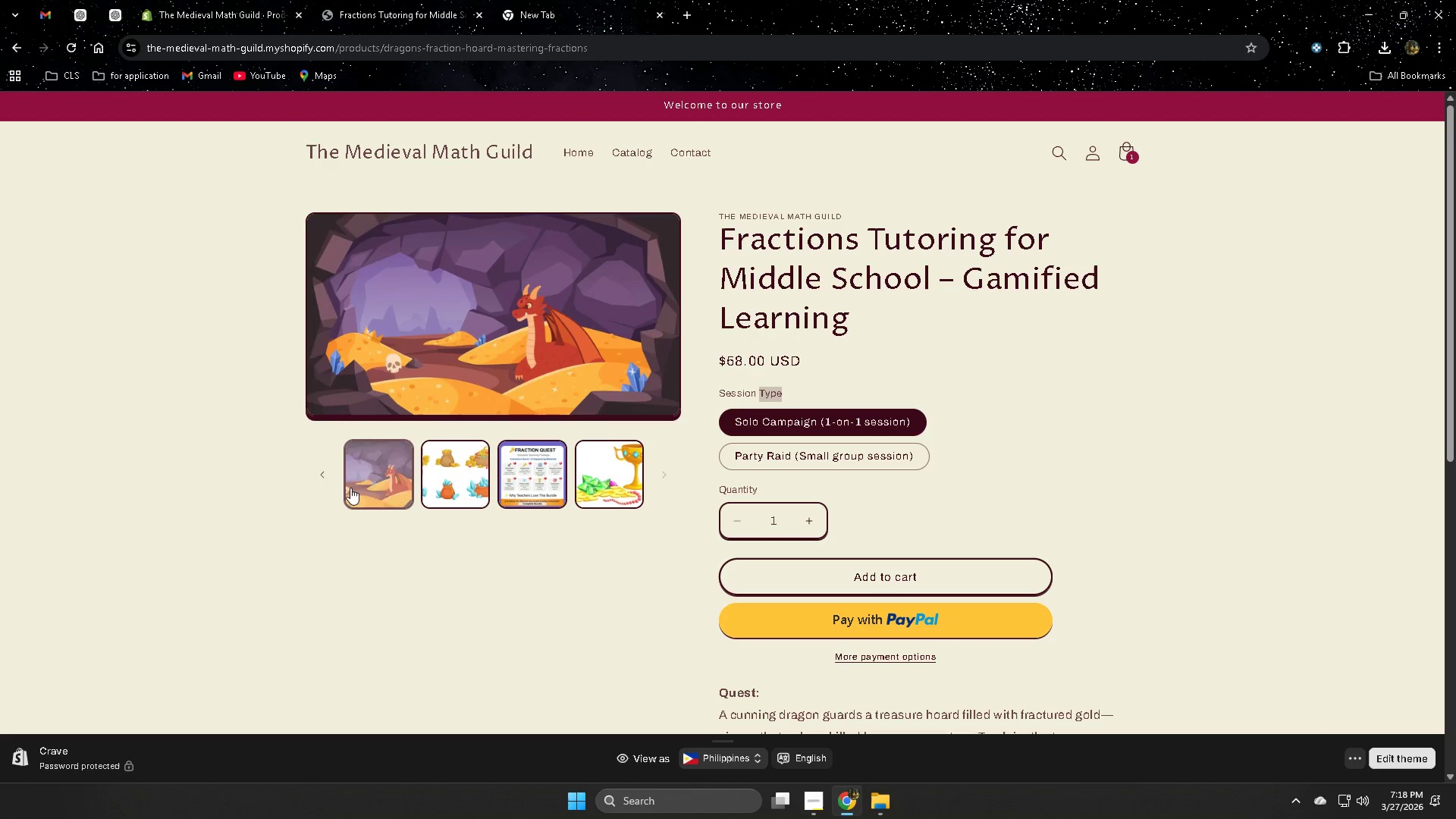 
left_click([327, 474])
 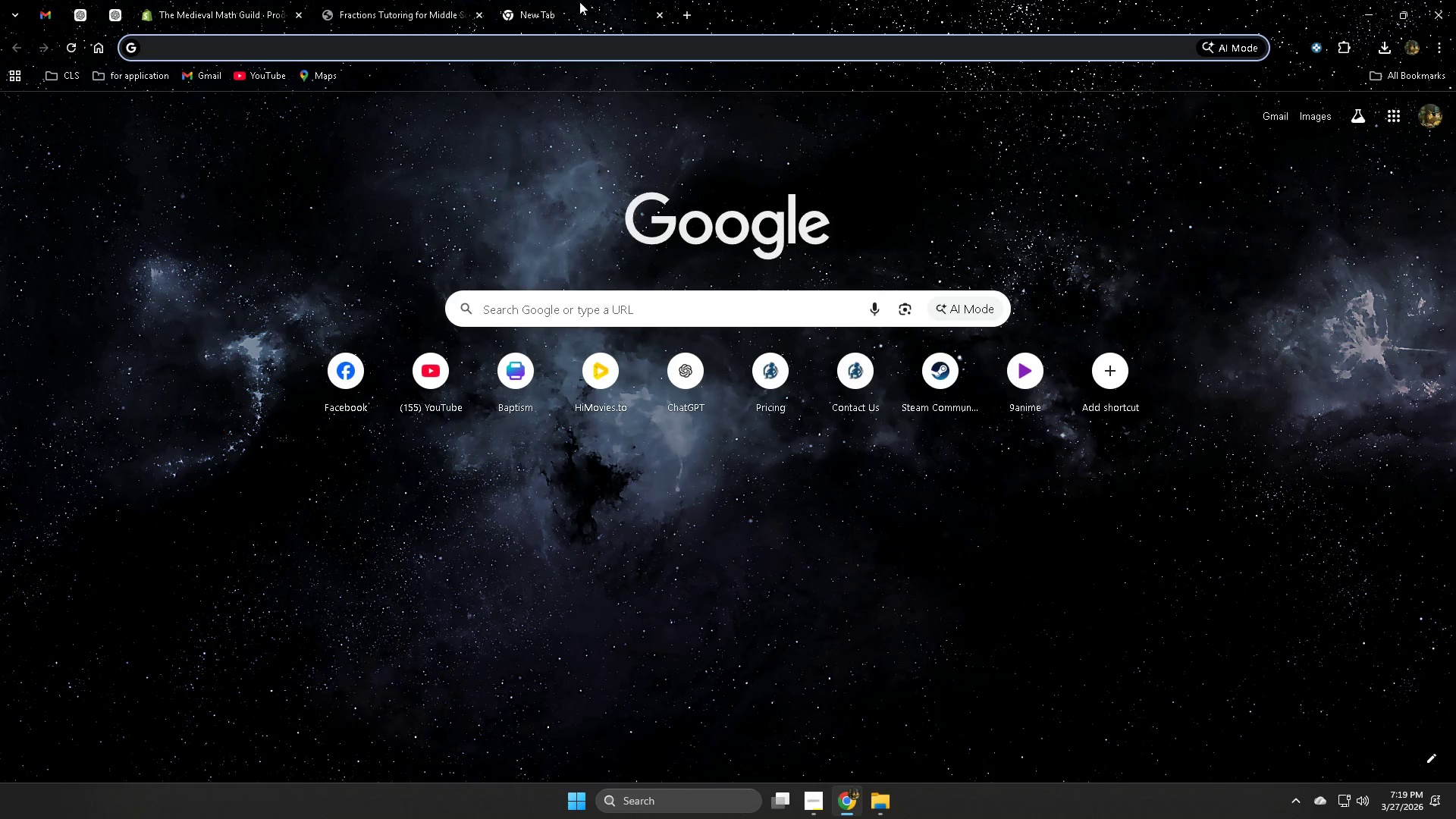 
left_click([456, 55])
 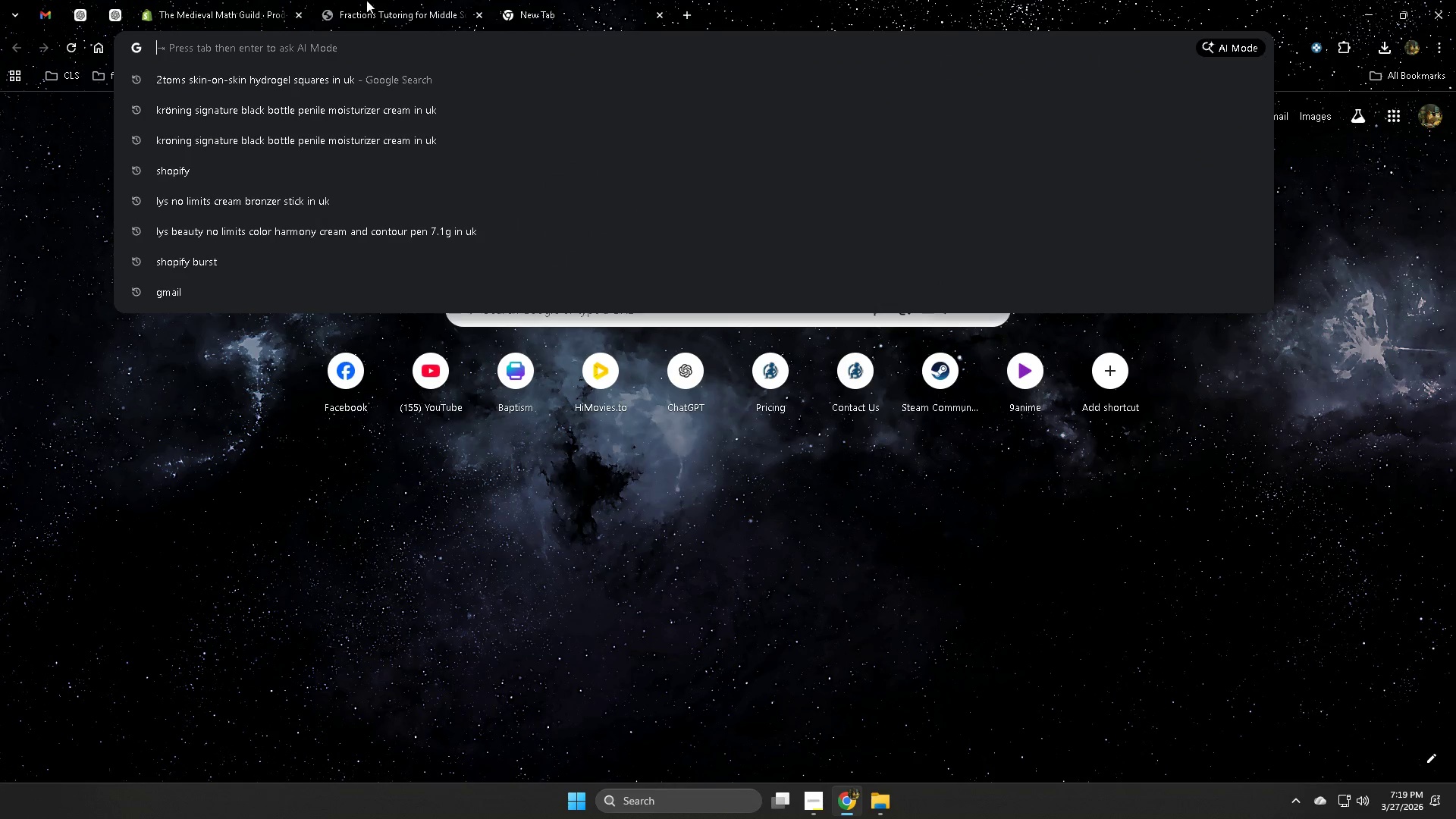 
left_click([366, 0])
 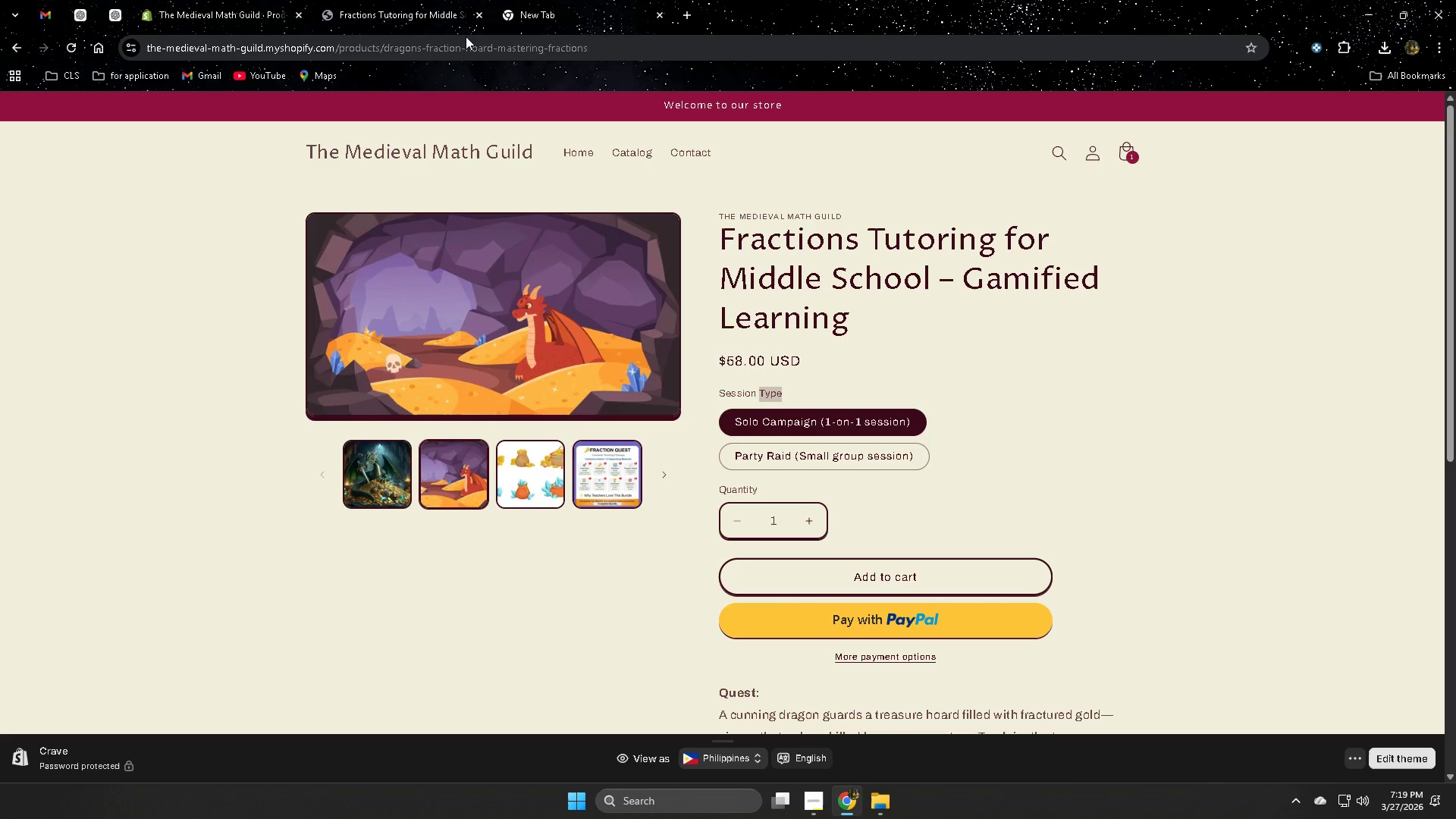 
mouse_move([539, 11])
 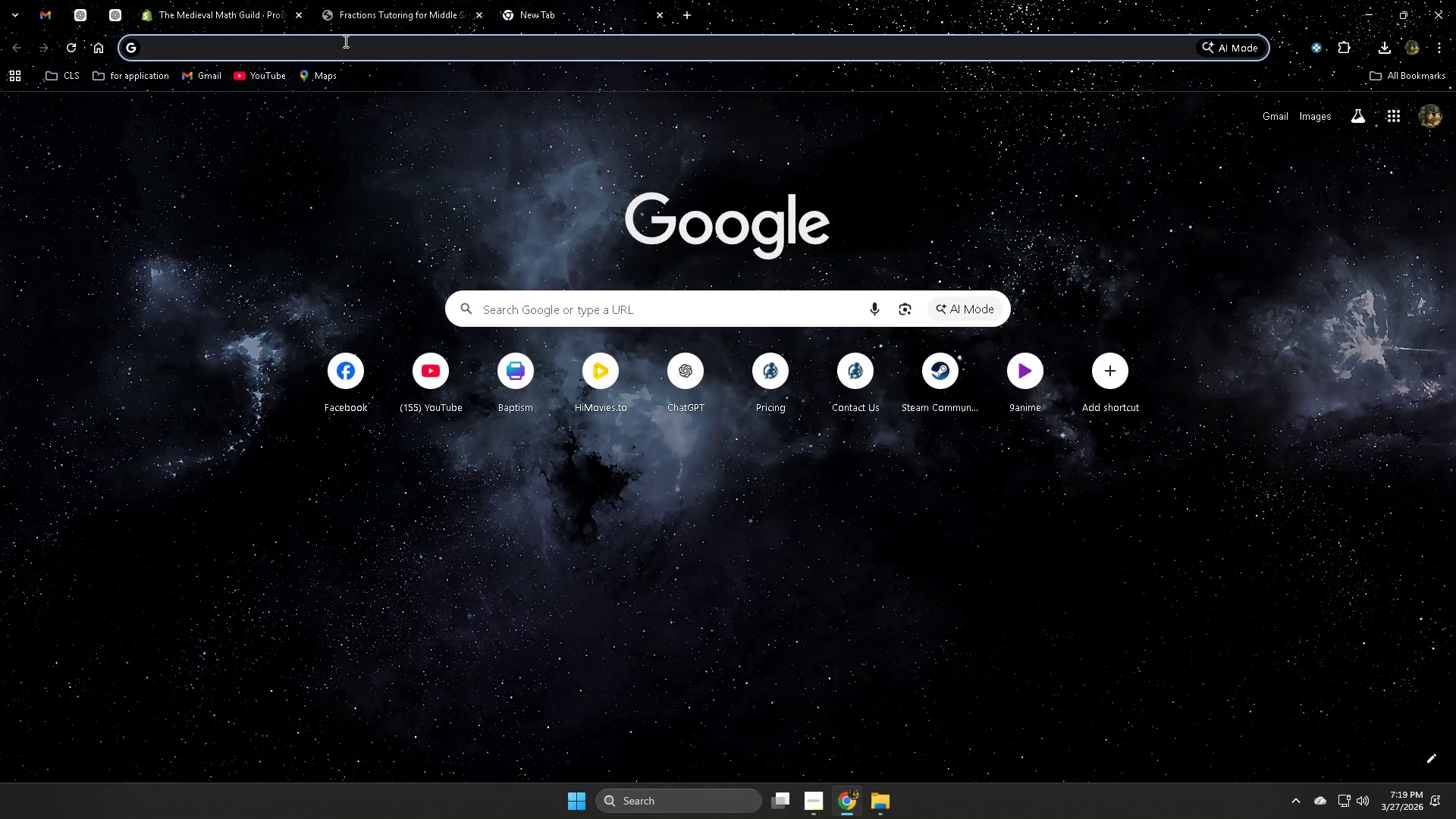 
type(stuff em)
 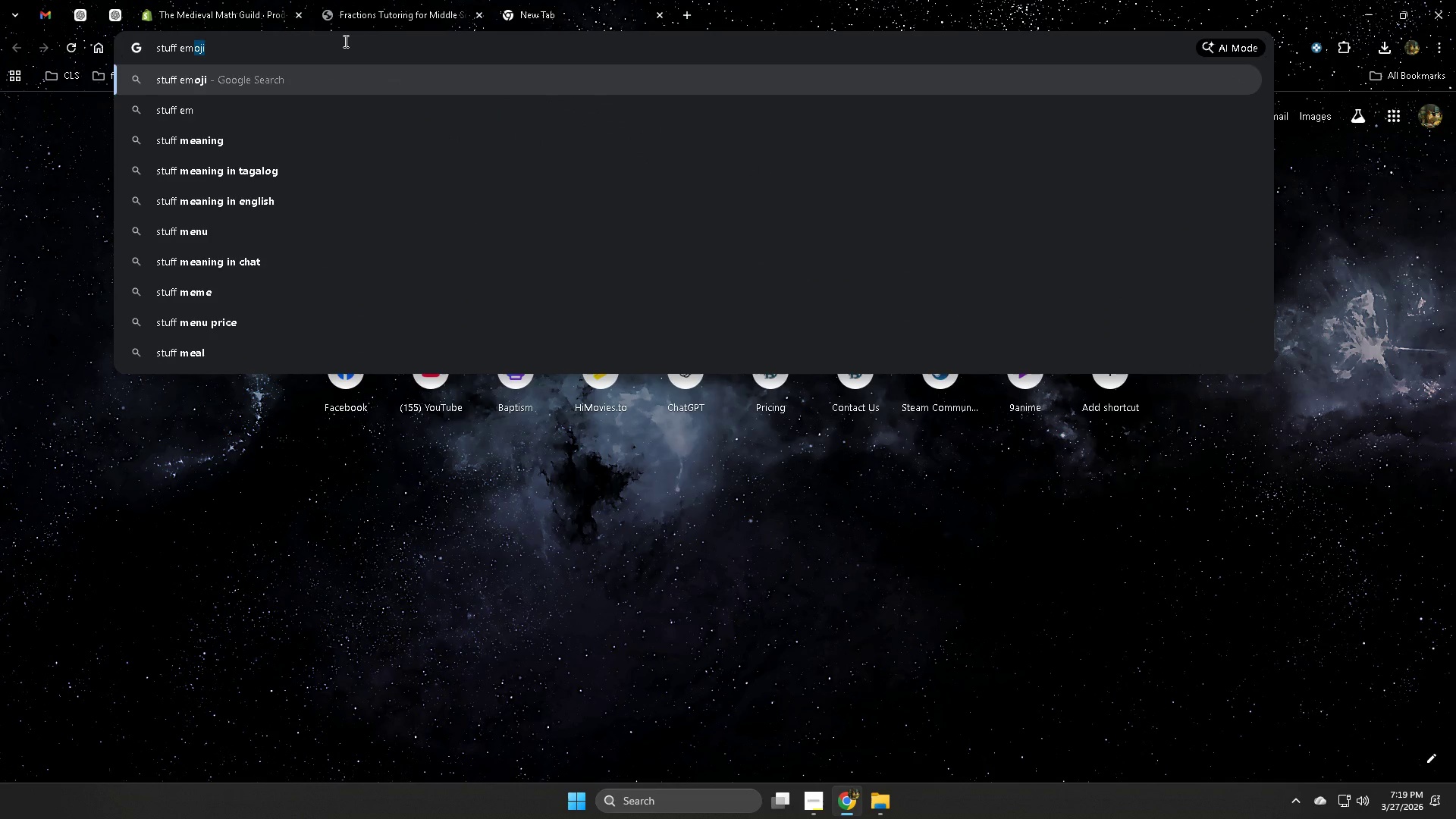 
key(ArrowRight)
 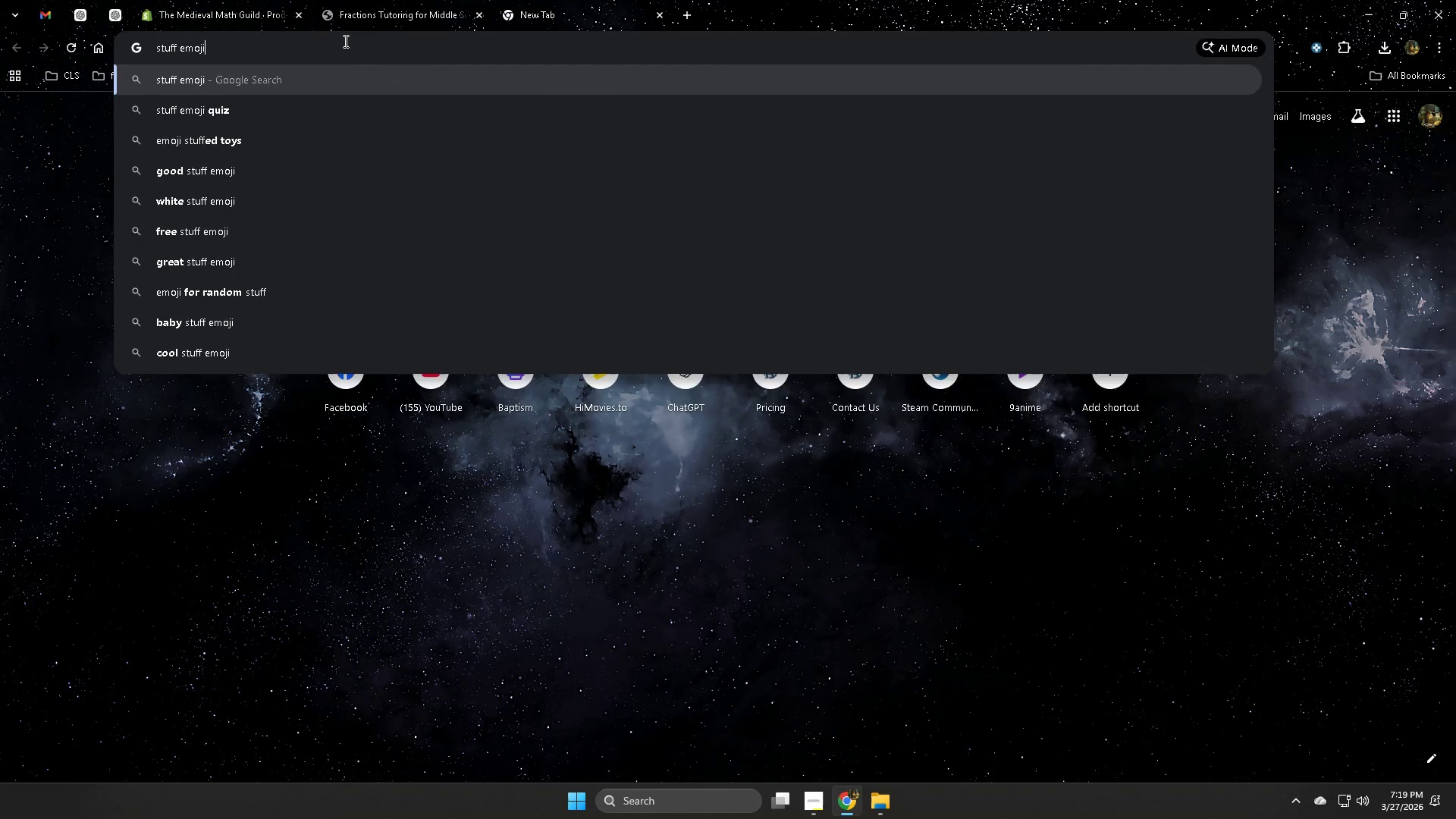 
key(Enter)
 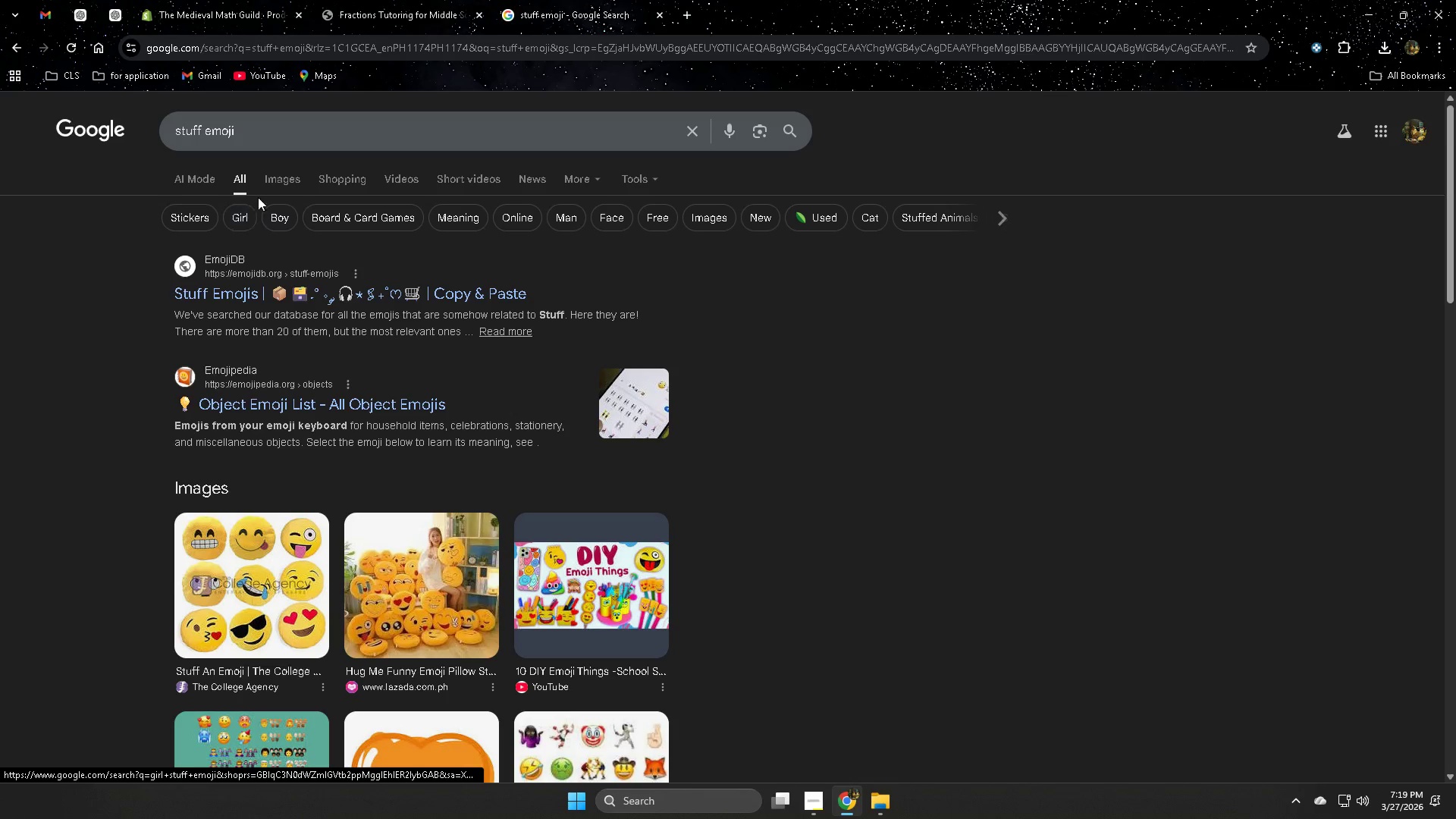 
mouse_move([884, 496])
 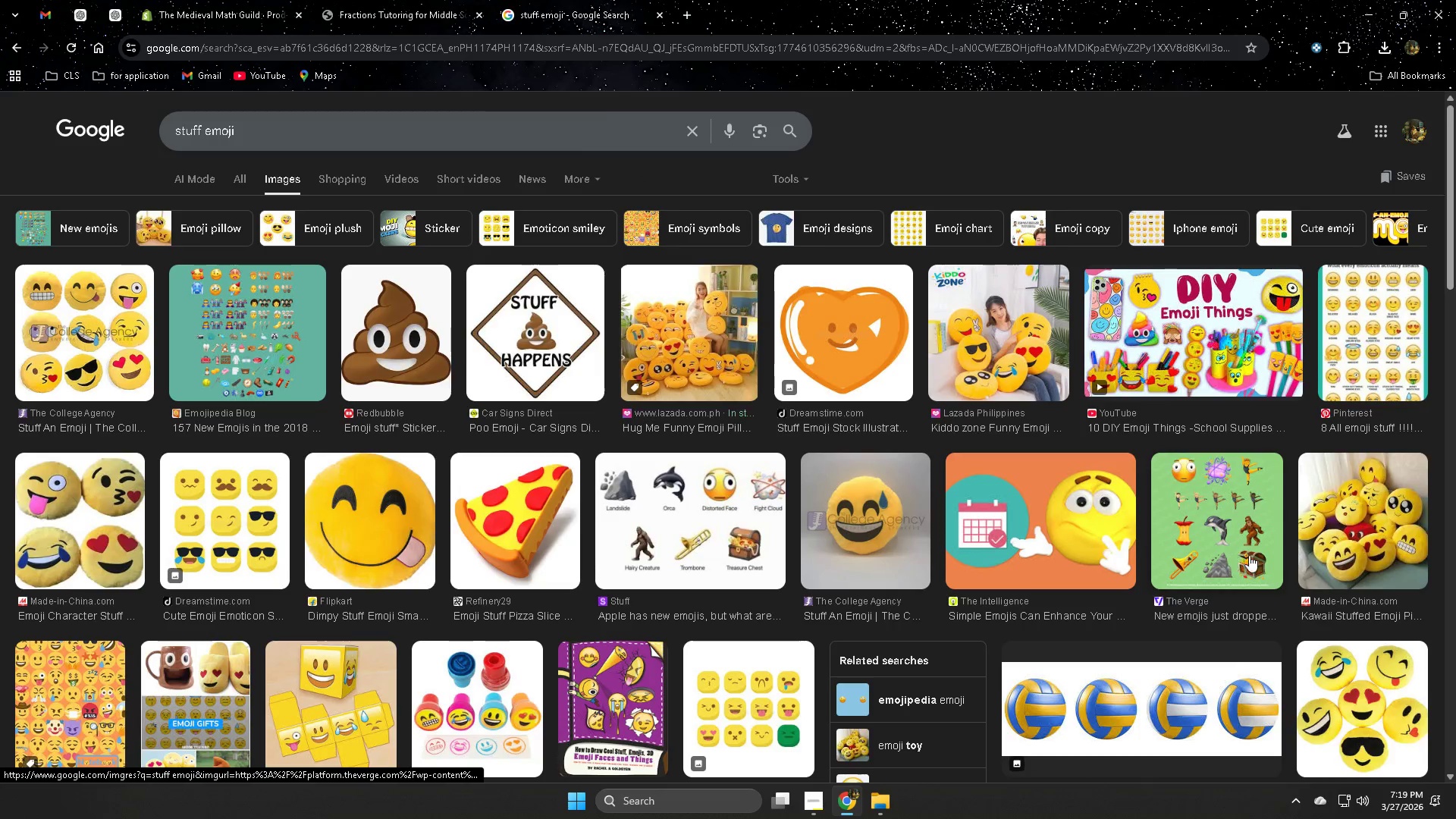 
scroll: coordinate [899, 504], scroll_direction: up, amount: 2.0
 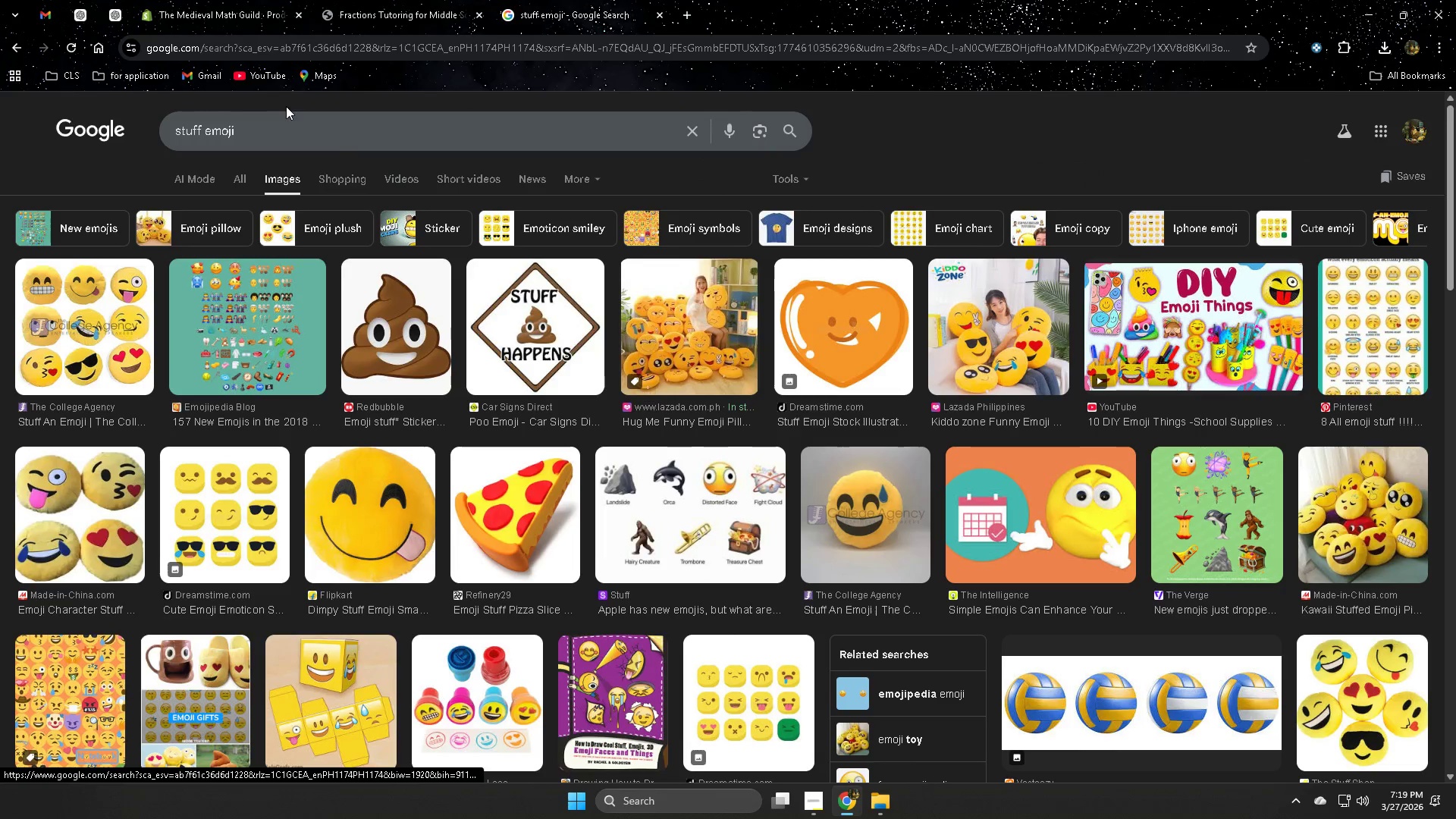 
double_click([267, 130])
 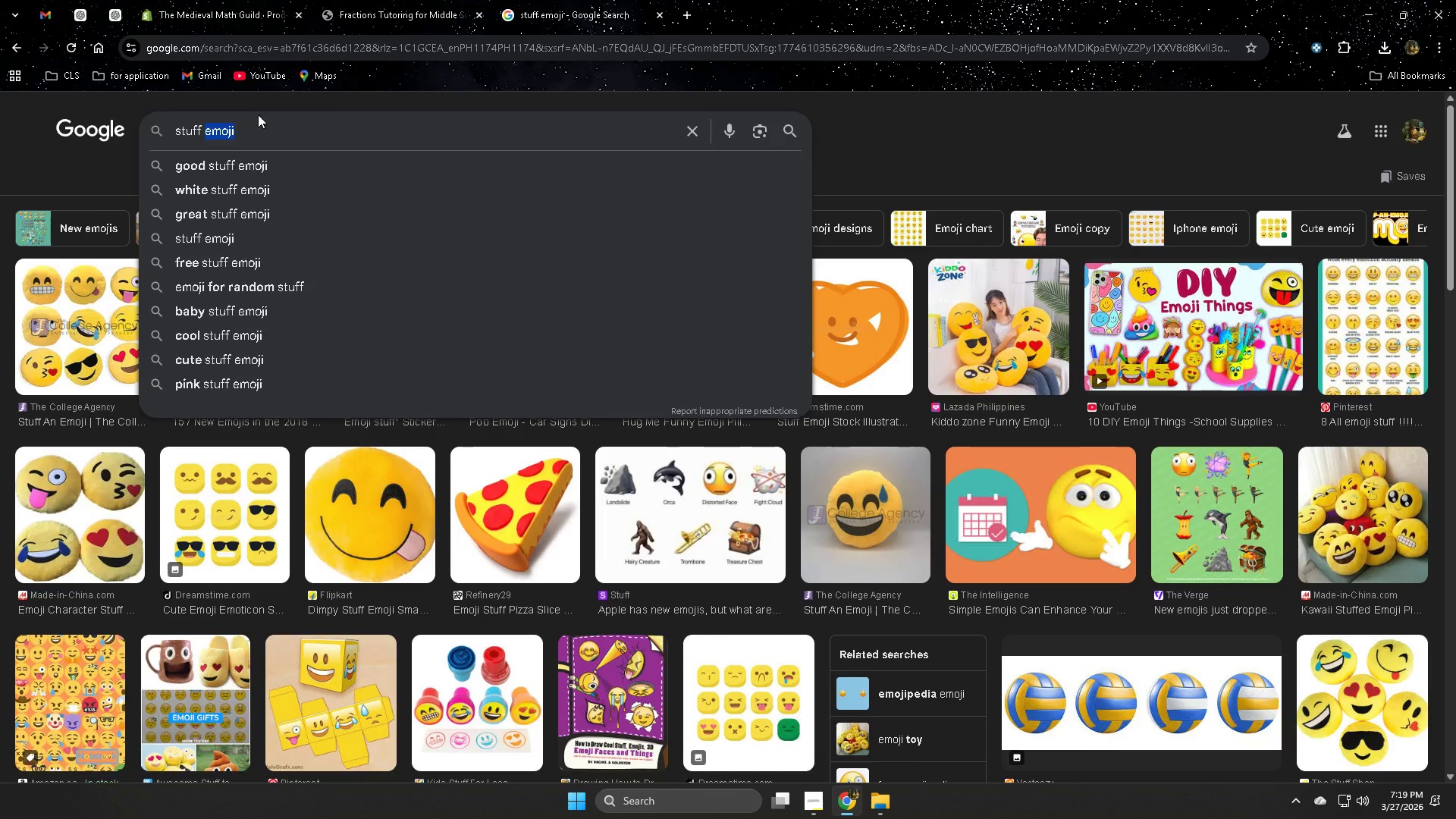 
hold_key(key=Backspace, duration=0.47)
 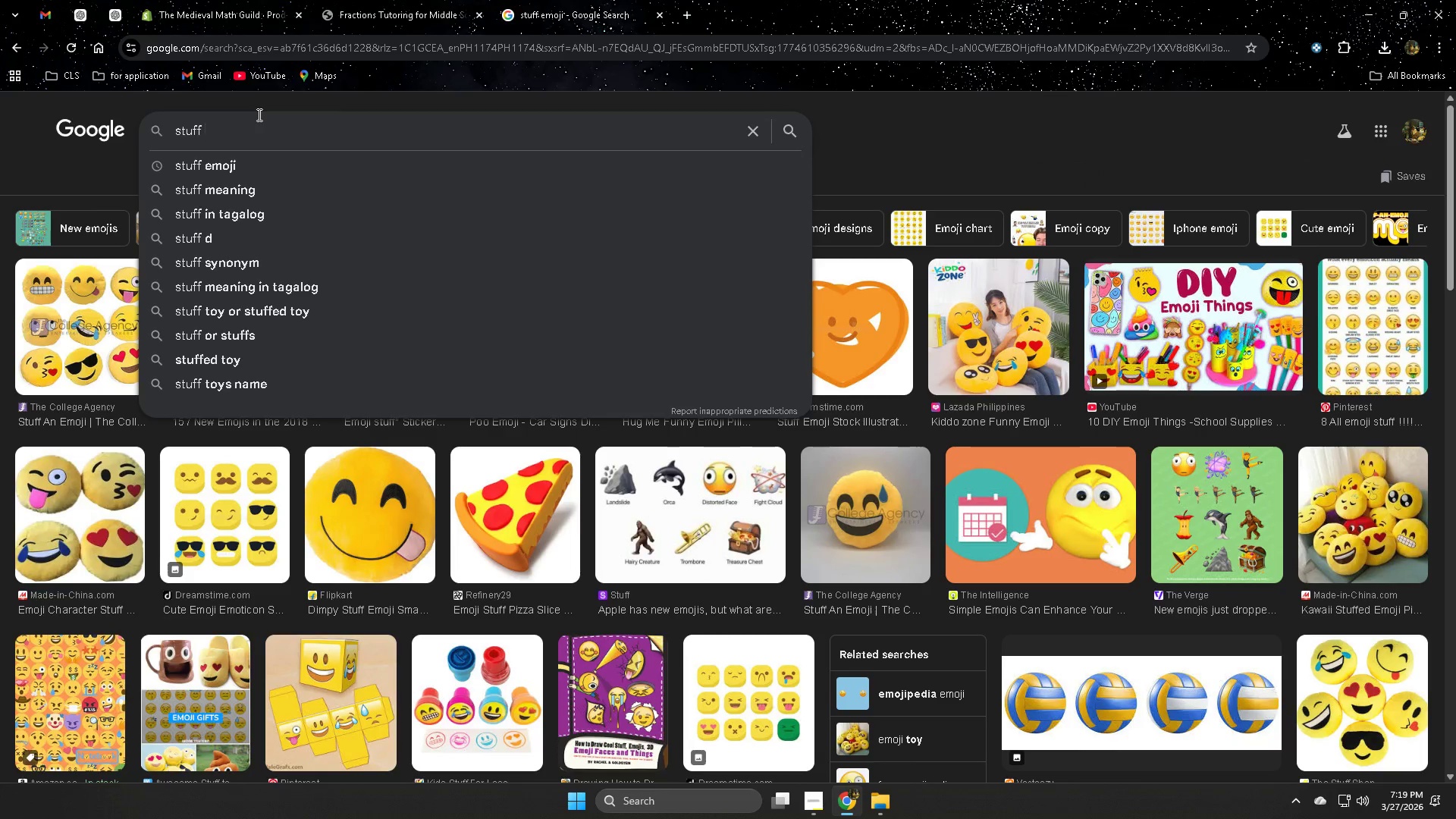 
key(Backspace)
key(Backspace)
key(Backspace)
key(Backspace)
type(aff em)
 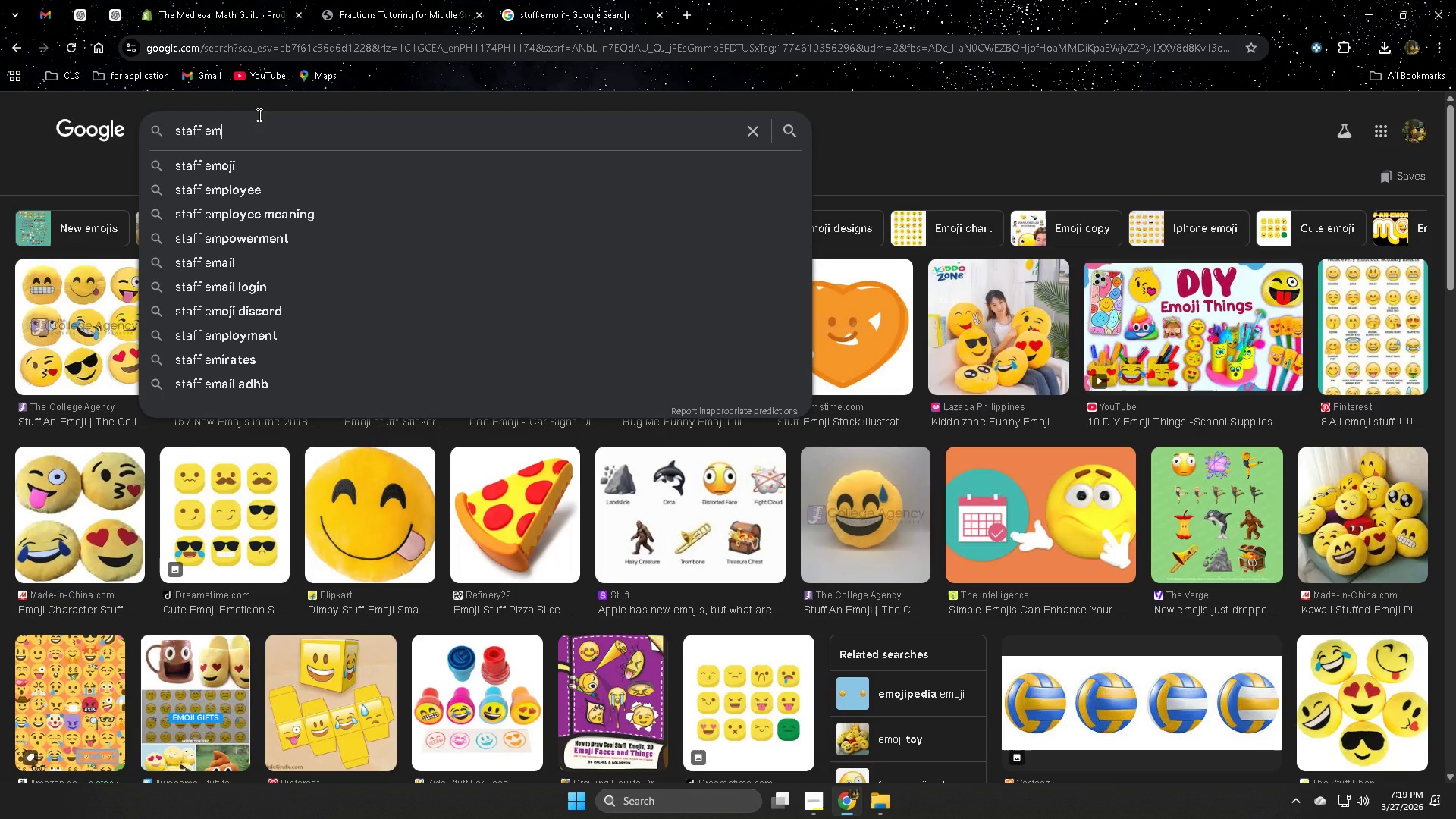 
key(ArrowDown)
 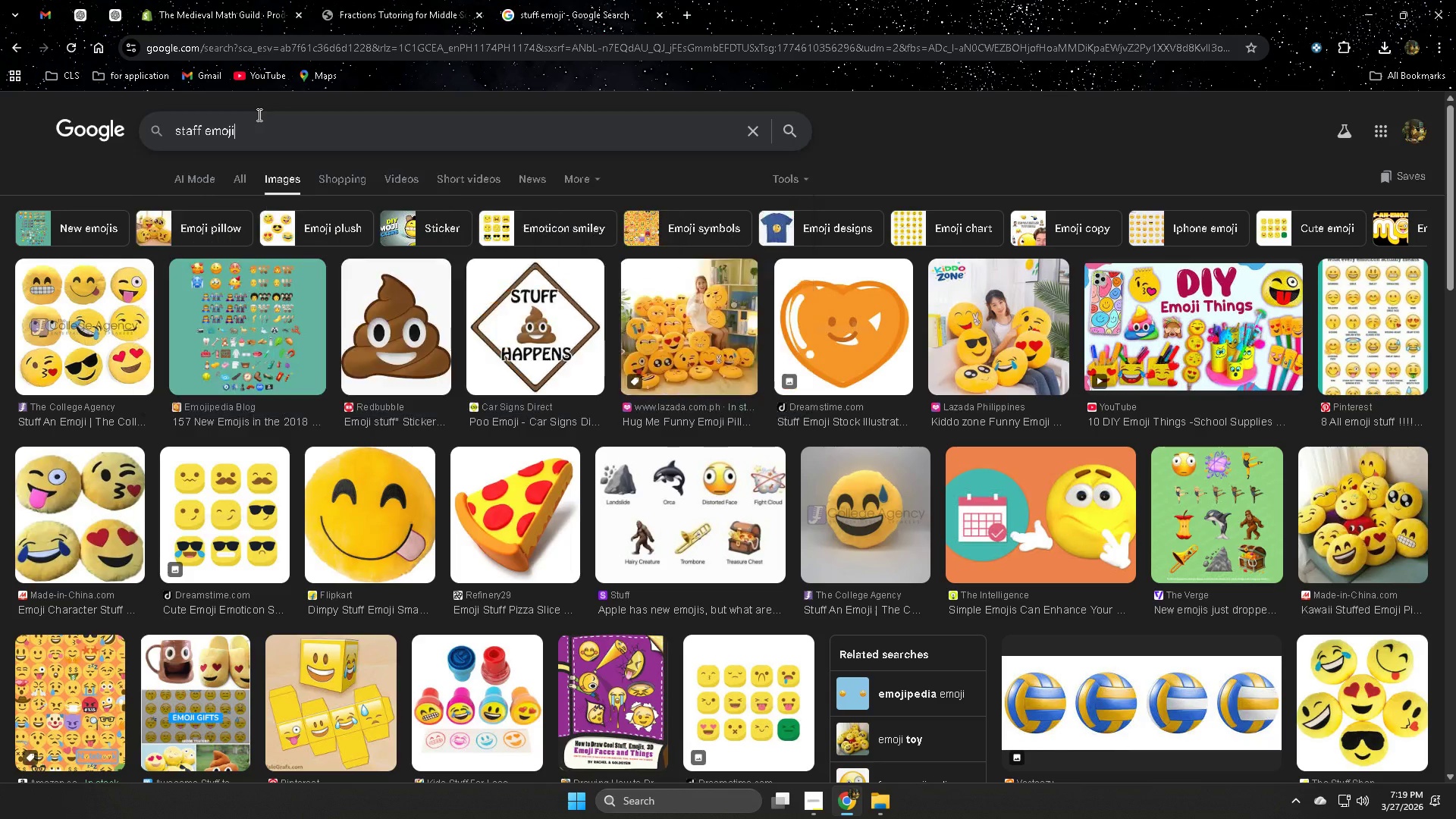 
key(Enter)
 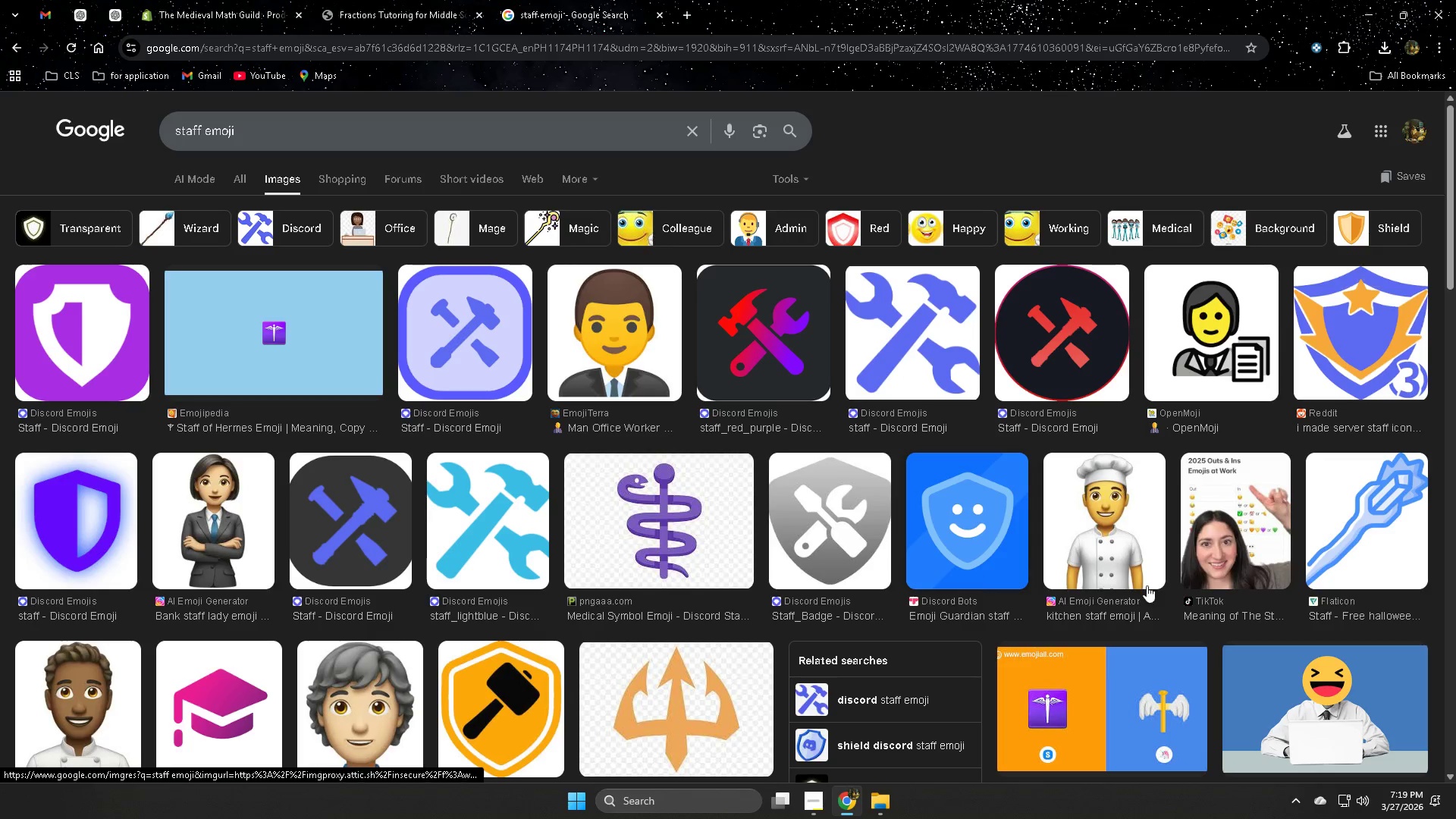 
left_click([1378, 536])
 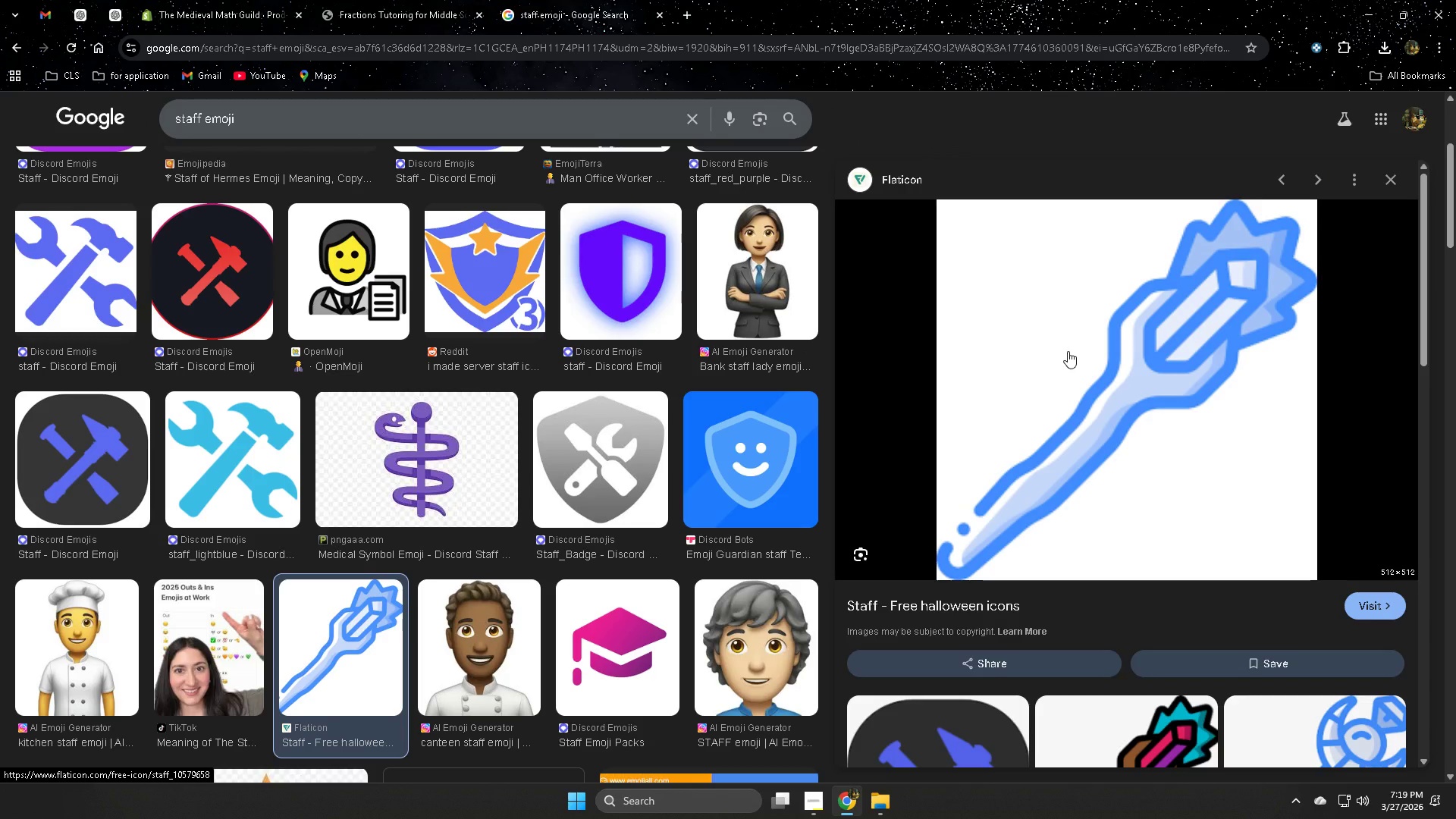 
scroll: coordinate [973, 569], scroll_direction: down, amount: 3.0
 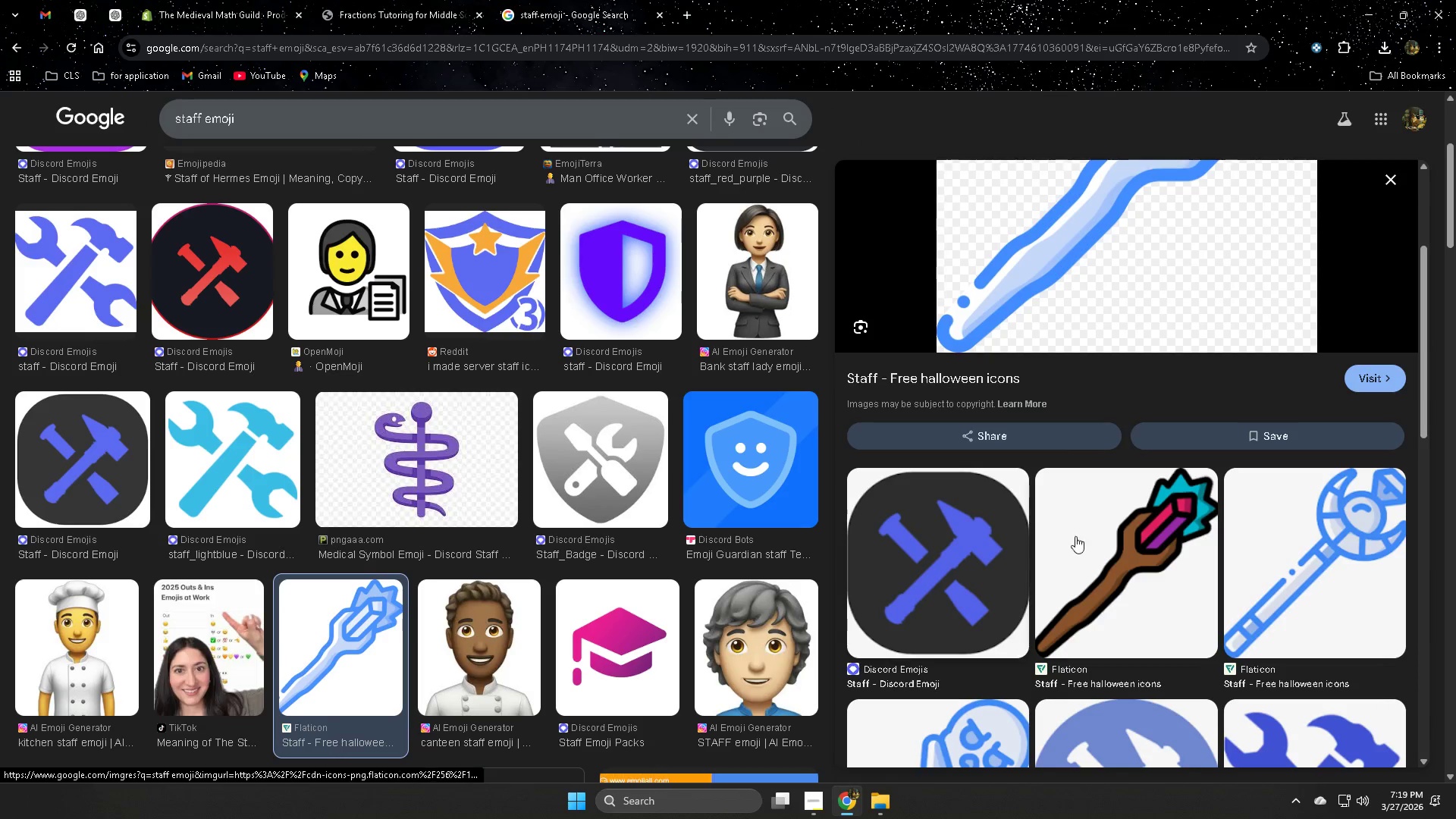 
left_click([1112, 524])
 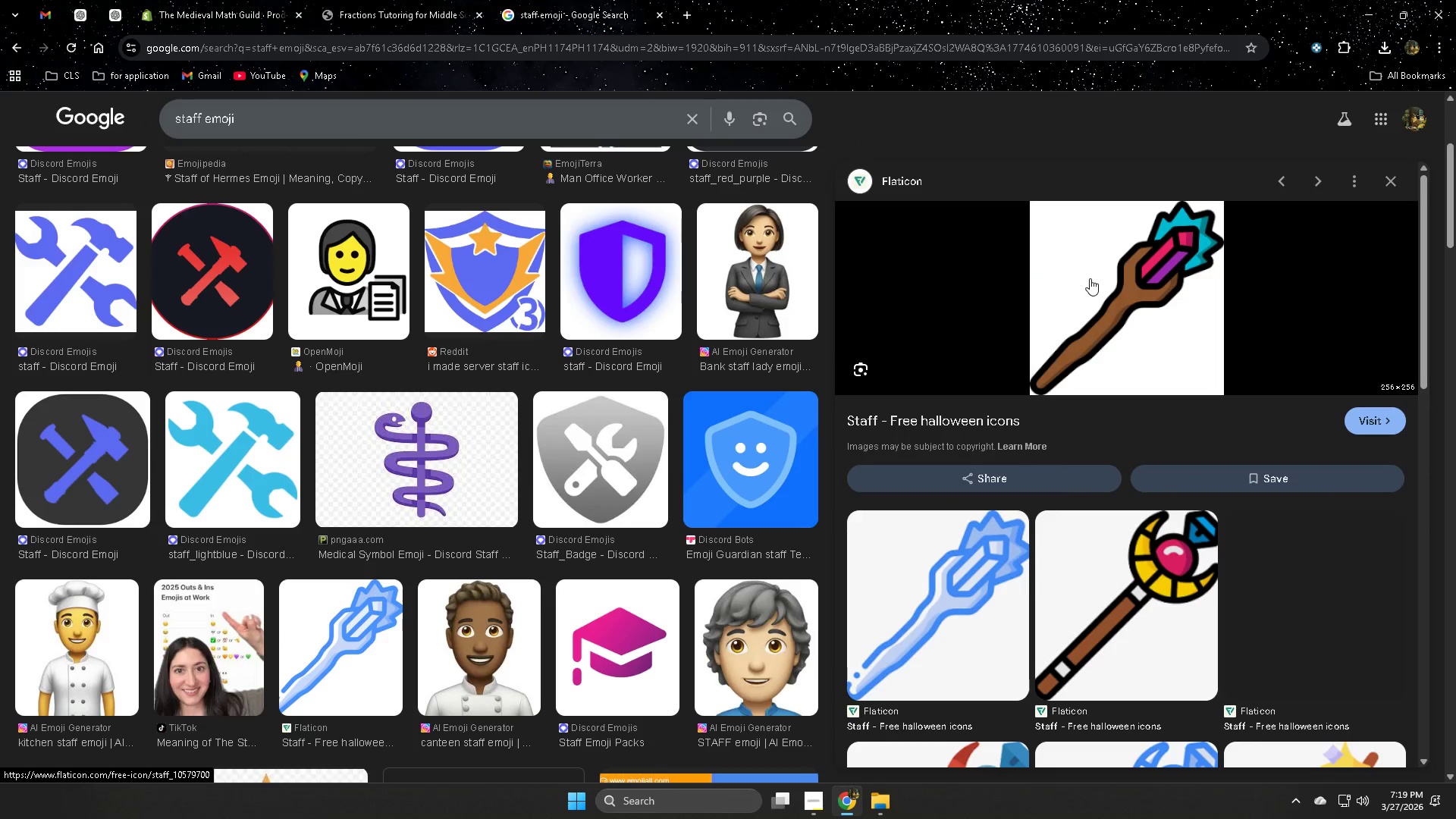 
right_click([1090, 278])
 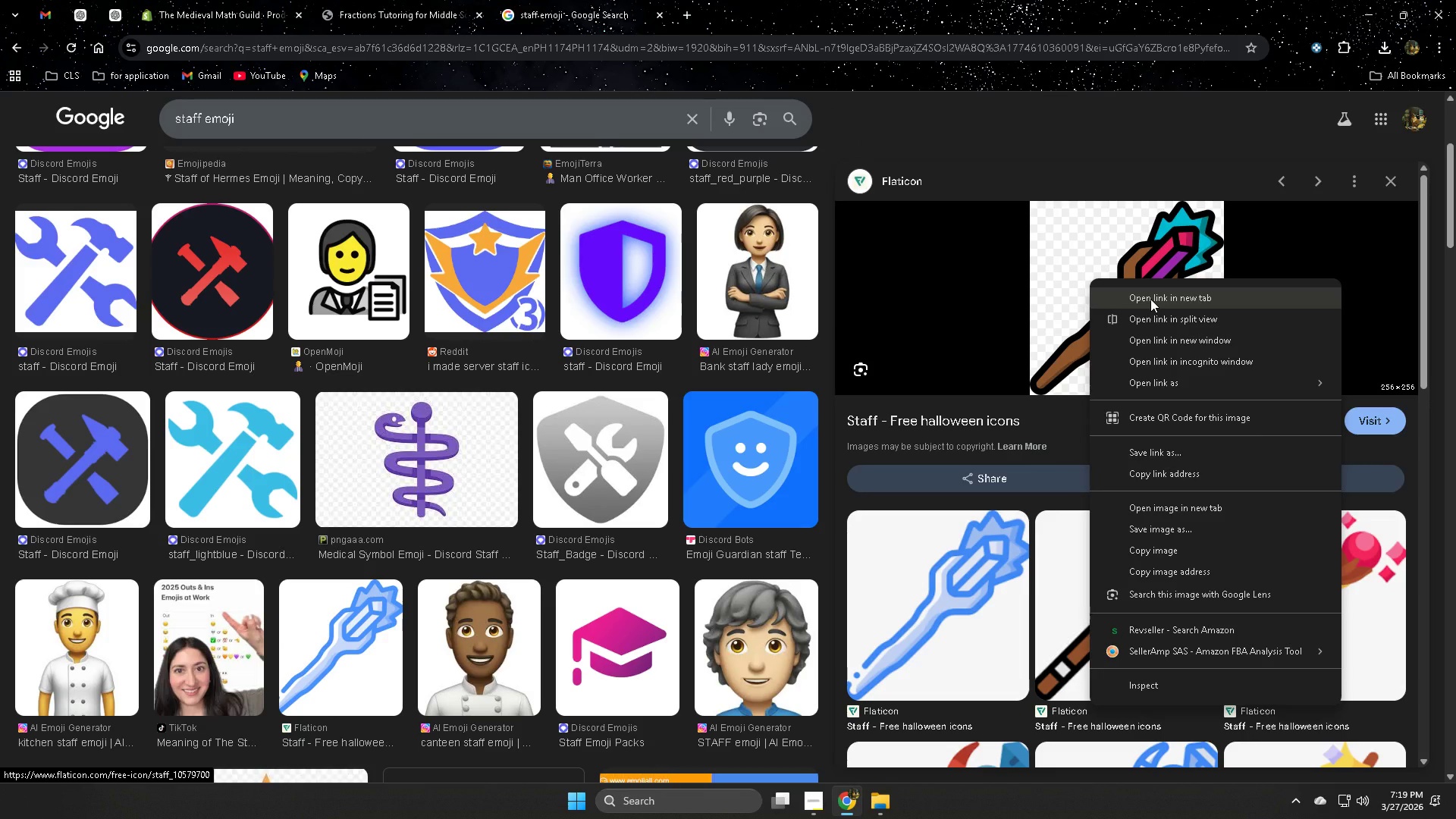 
left_click([1150, 299])
 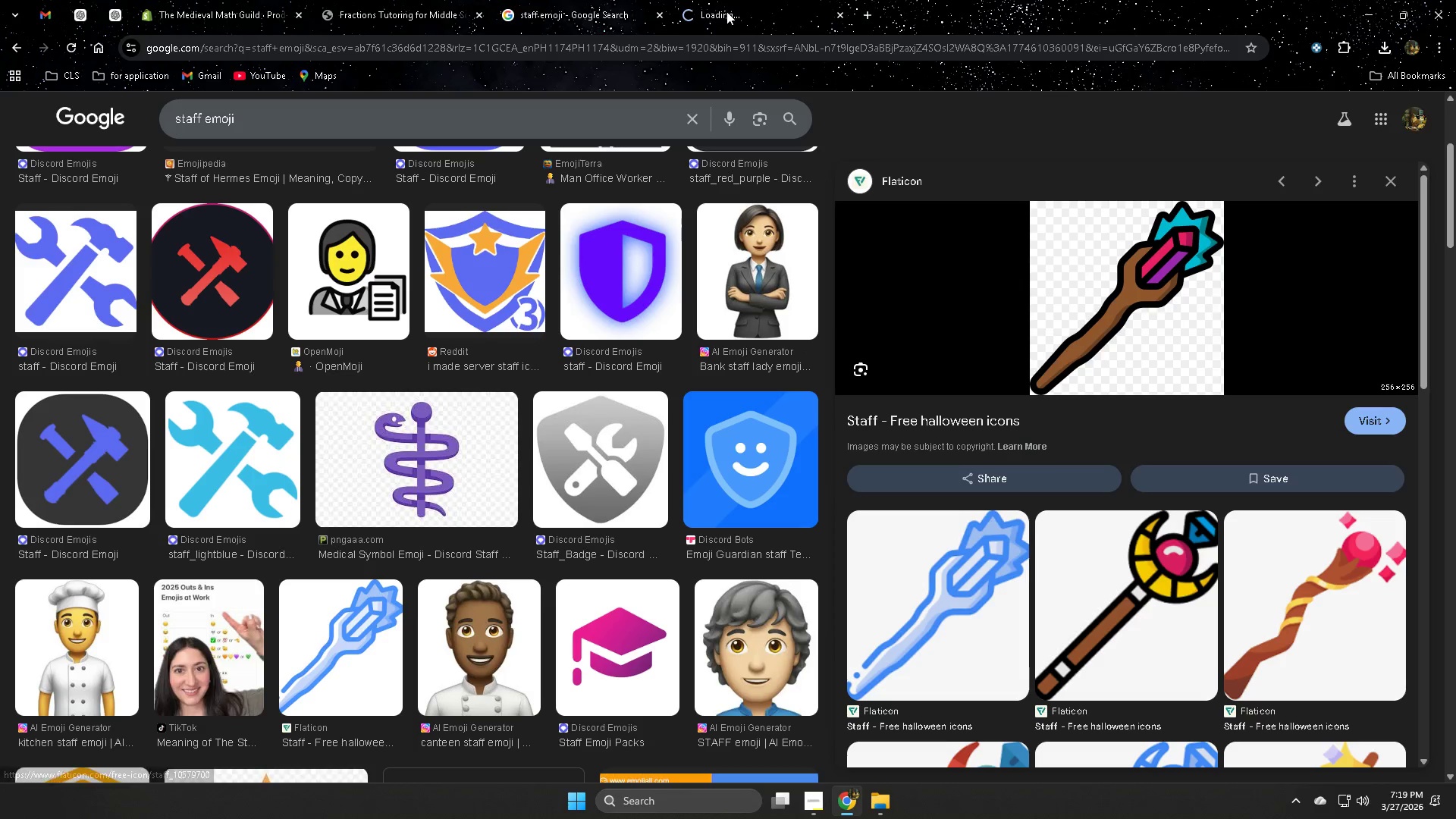 
left_click([726, 11])
 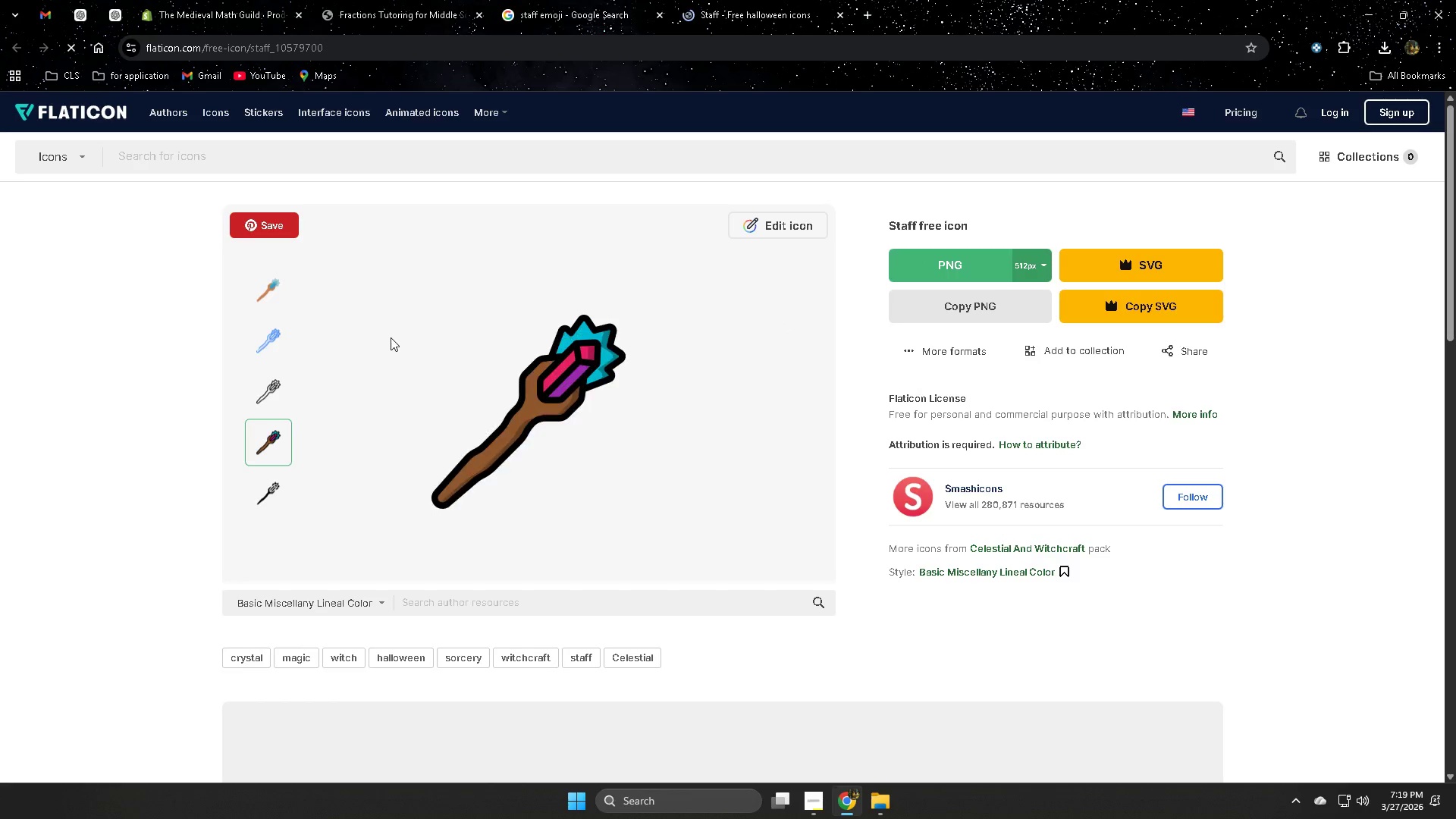 
right_click([504, 336])
 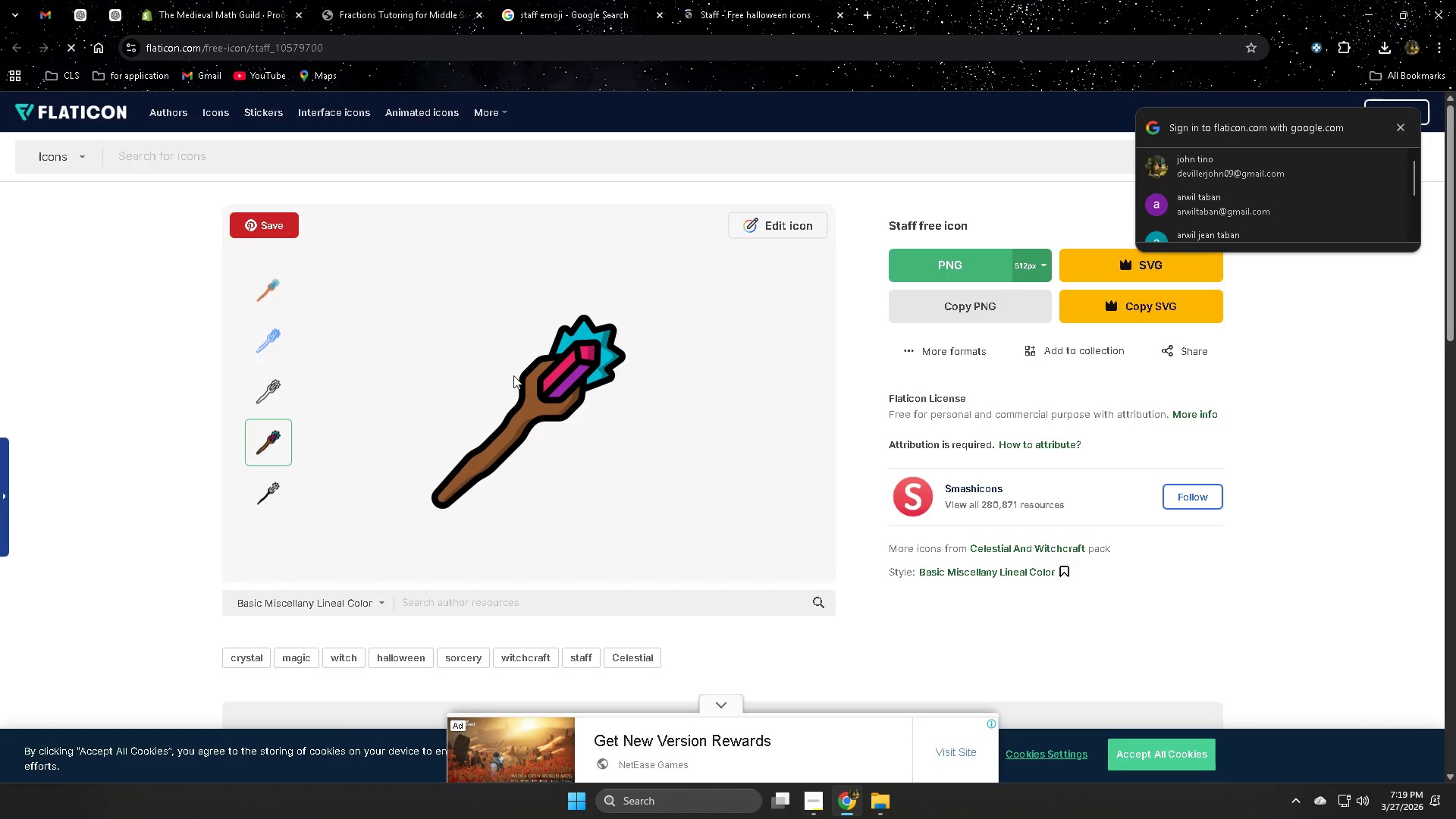 
right_click([513, 374])
 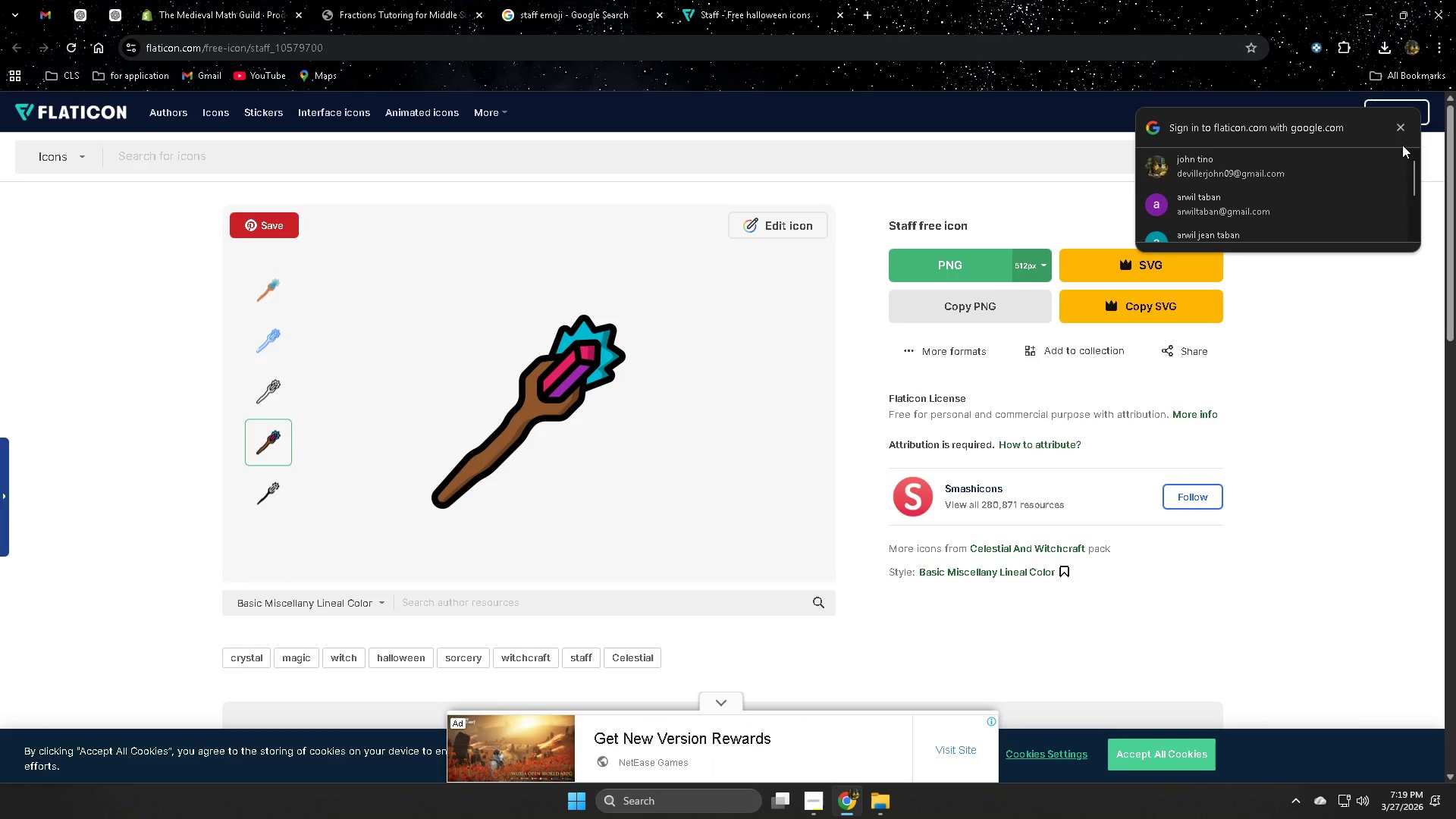 
left_click([1399, 129])
 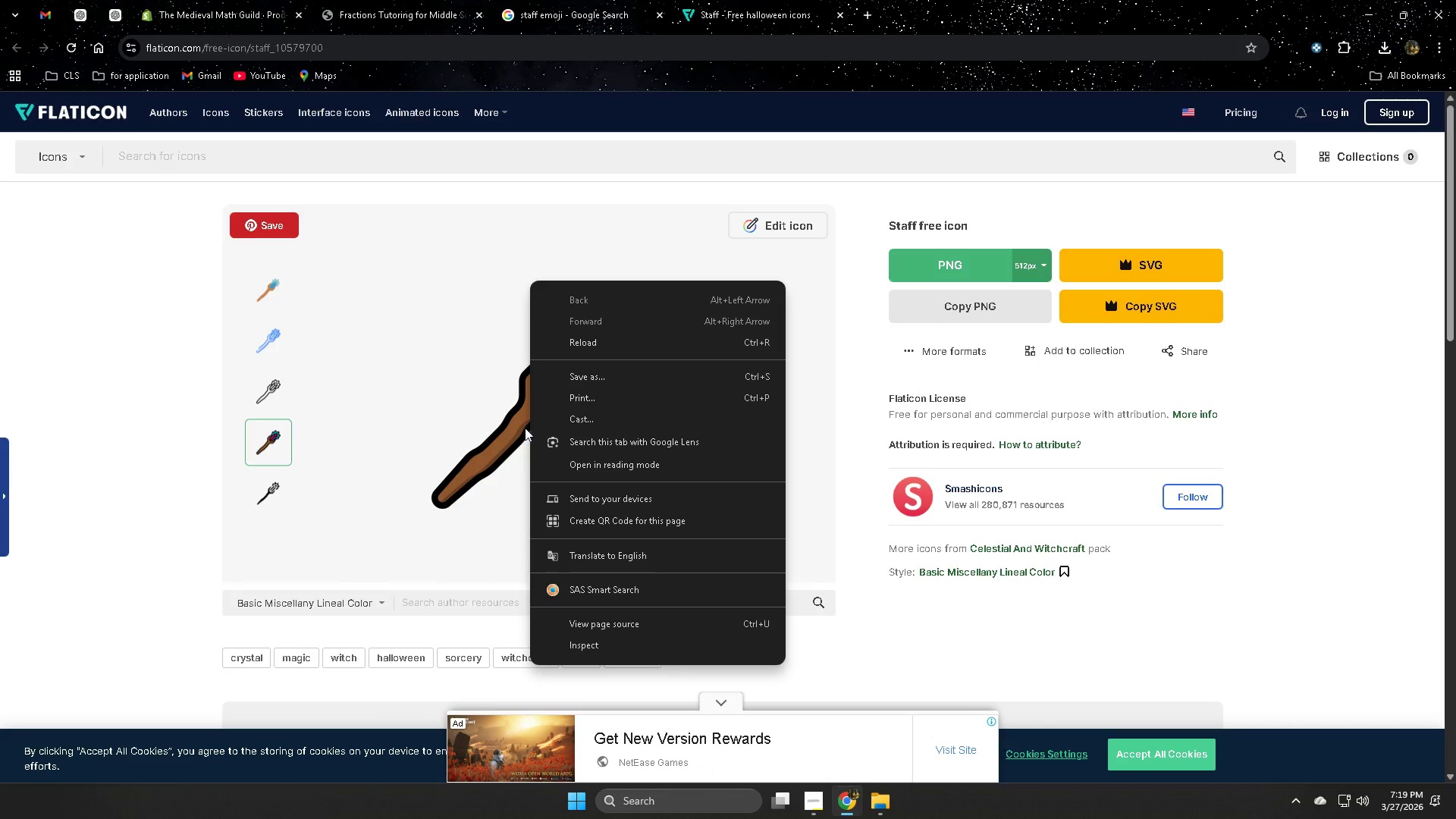 
wait(7.06)
 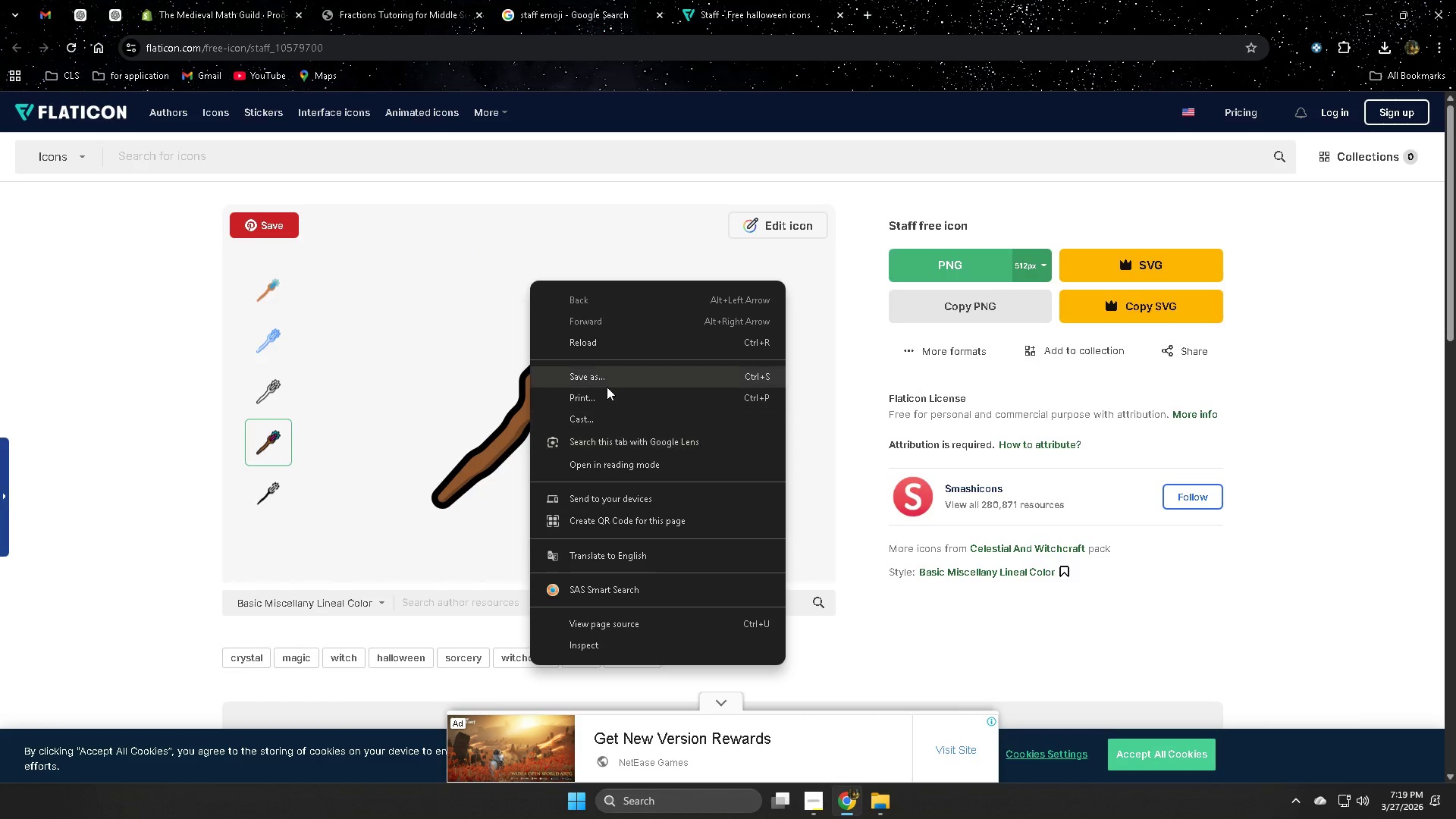 
left_click([472, 391])
 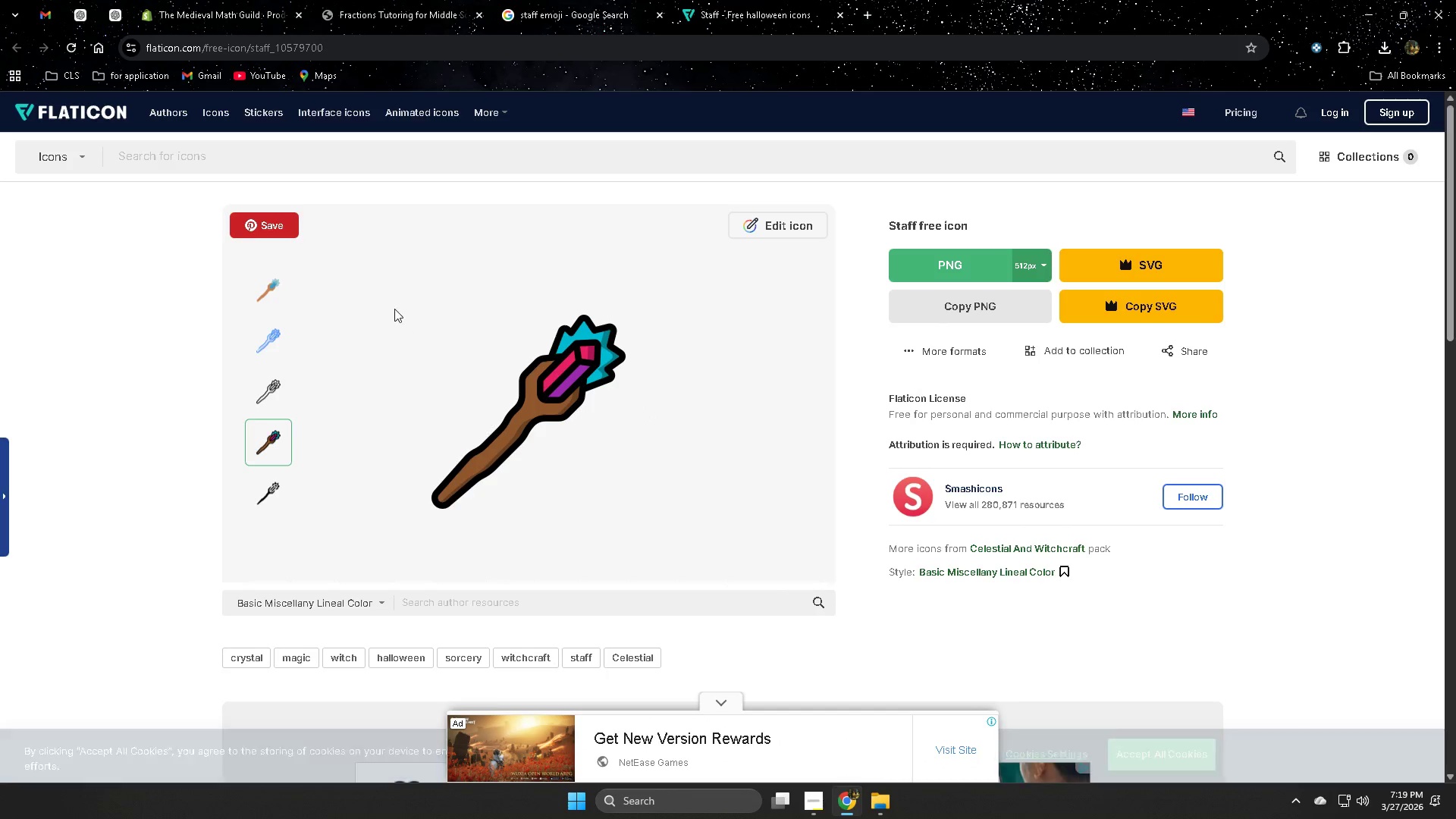 
right_click([402, 277])
 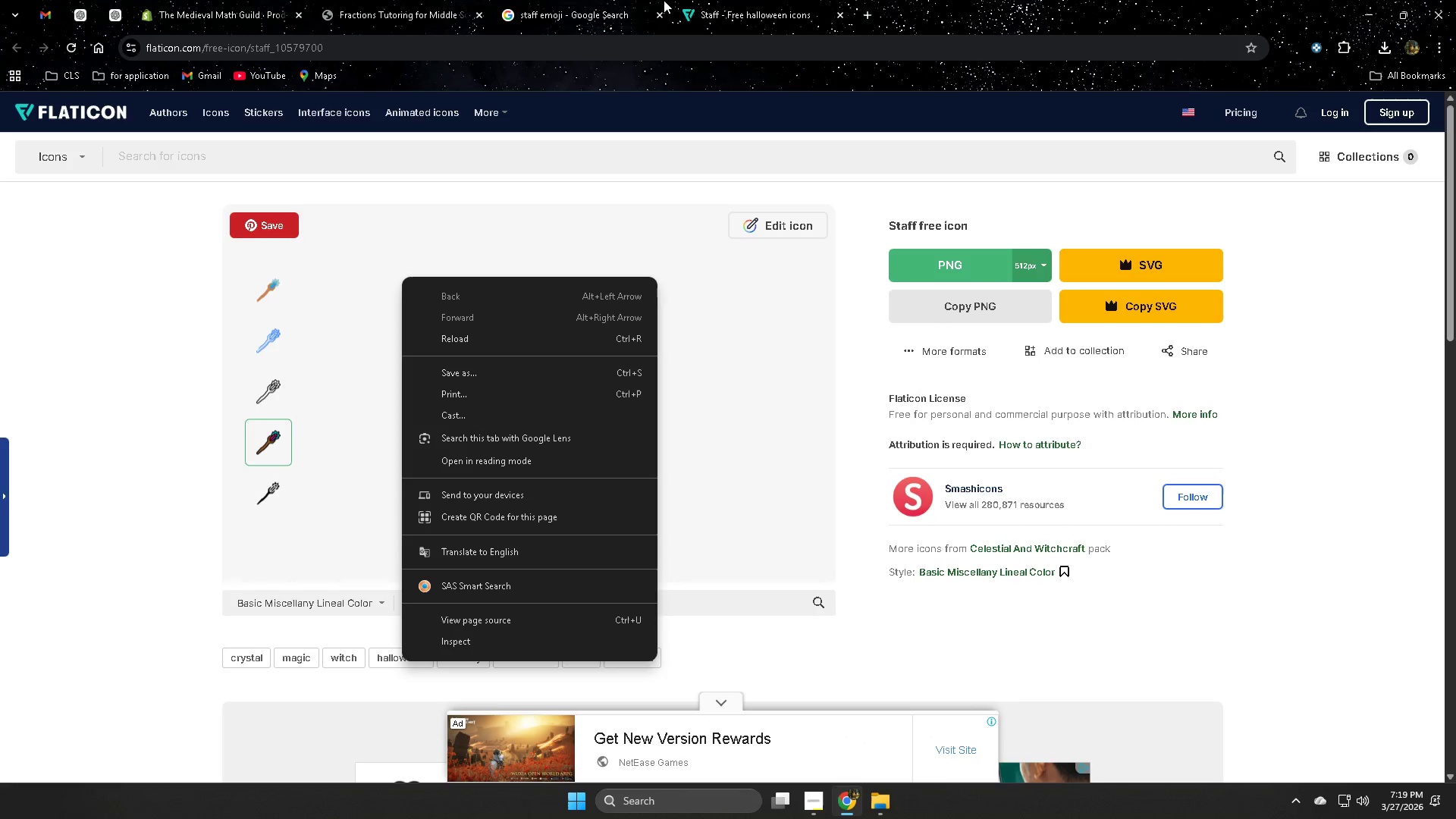 
left_click([613, 0])
 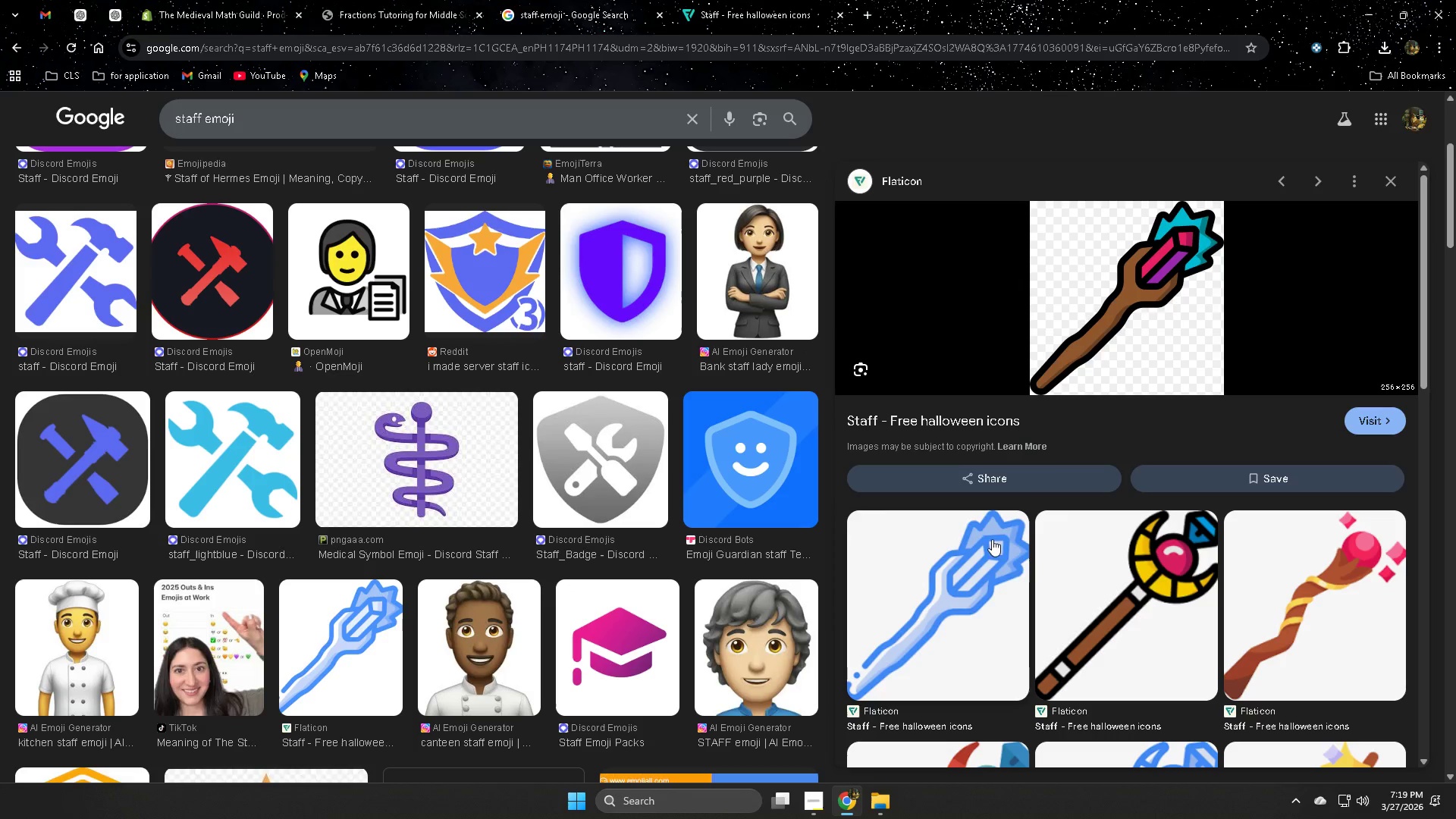 
scroll: coordinate [1084, 574], scroll_direction: down, amount: 2.0
 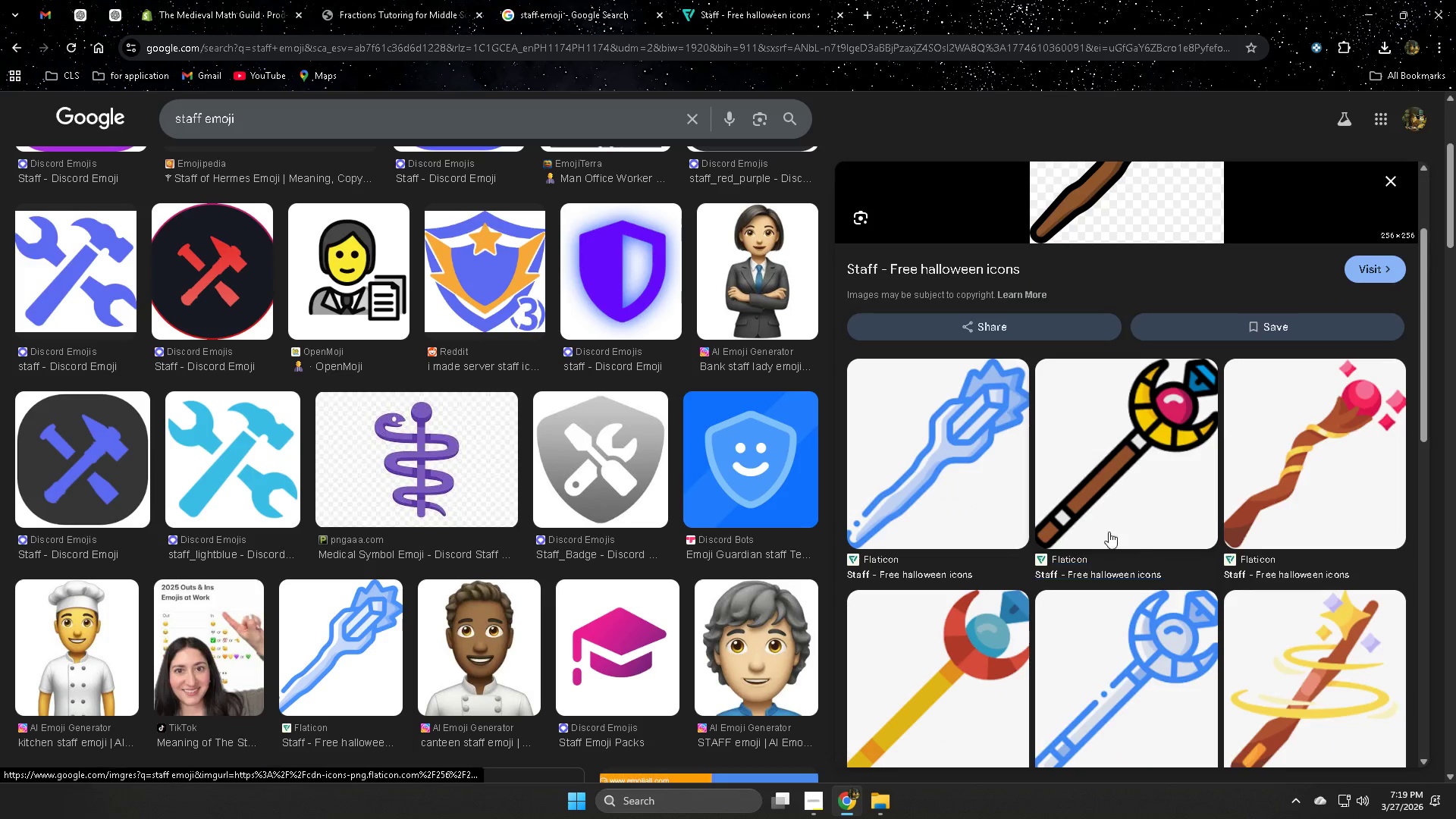 
right_click([1091, 451])
 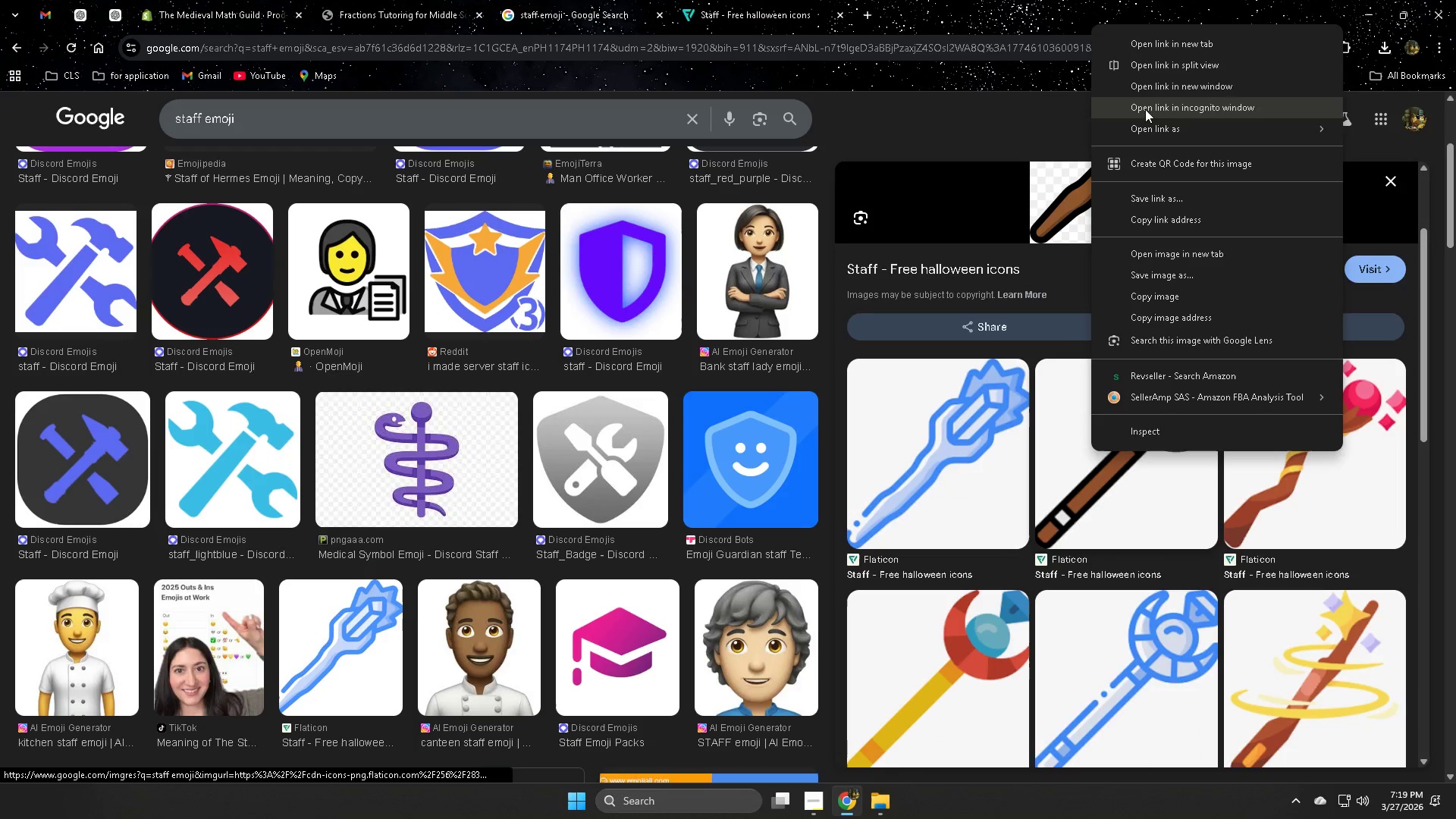 
left_click([1165, 42])
 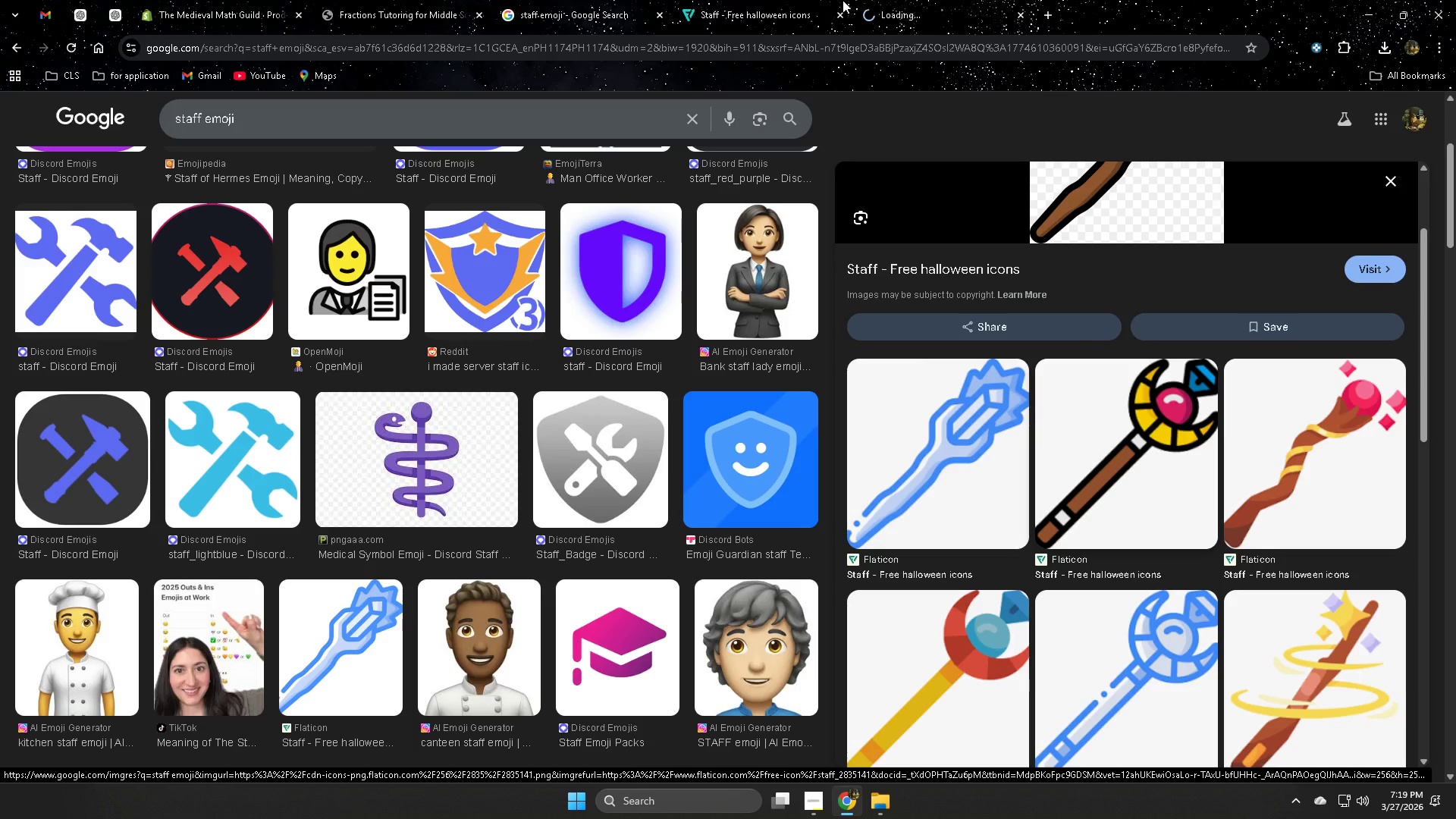 
left_click([930, 9])
 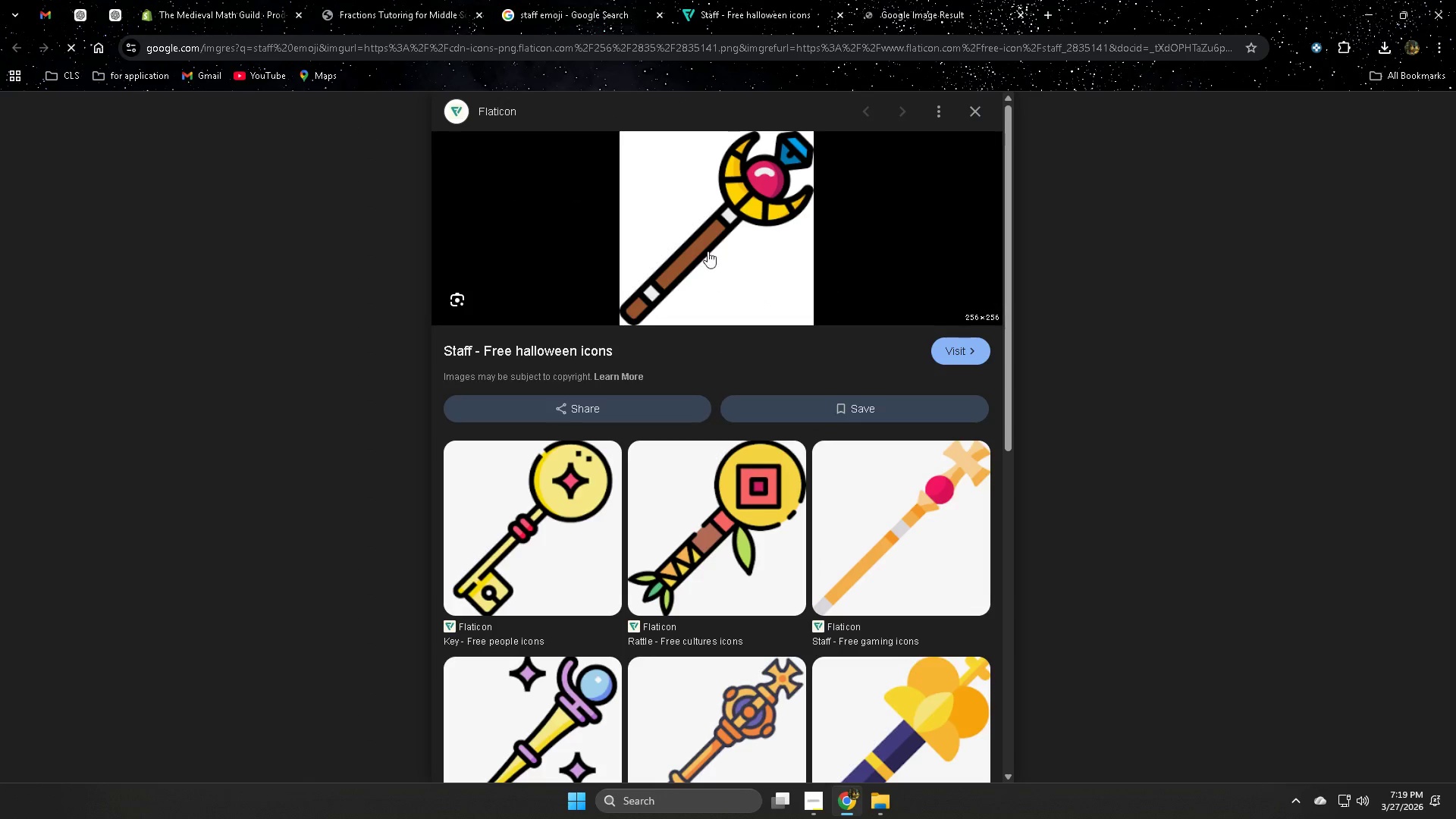 
scroll: coordinate [684, 560], scroll_direction: up, amount: 4.0
 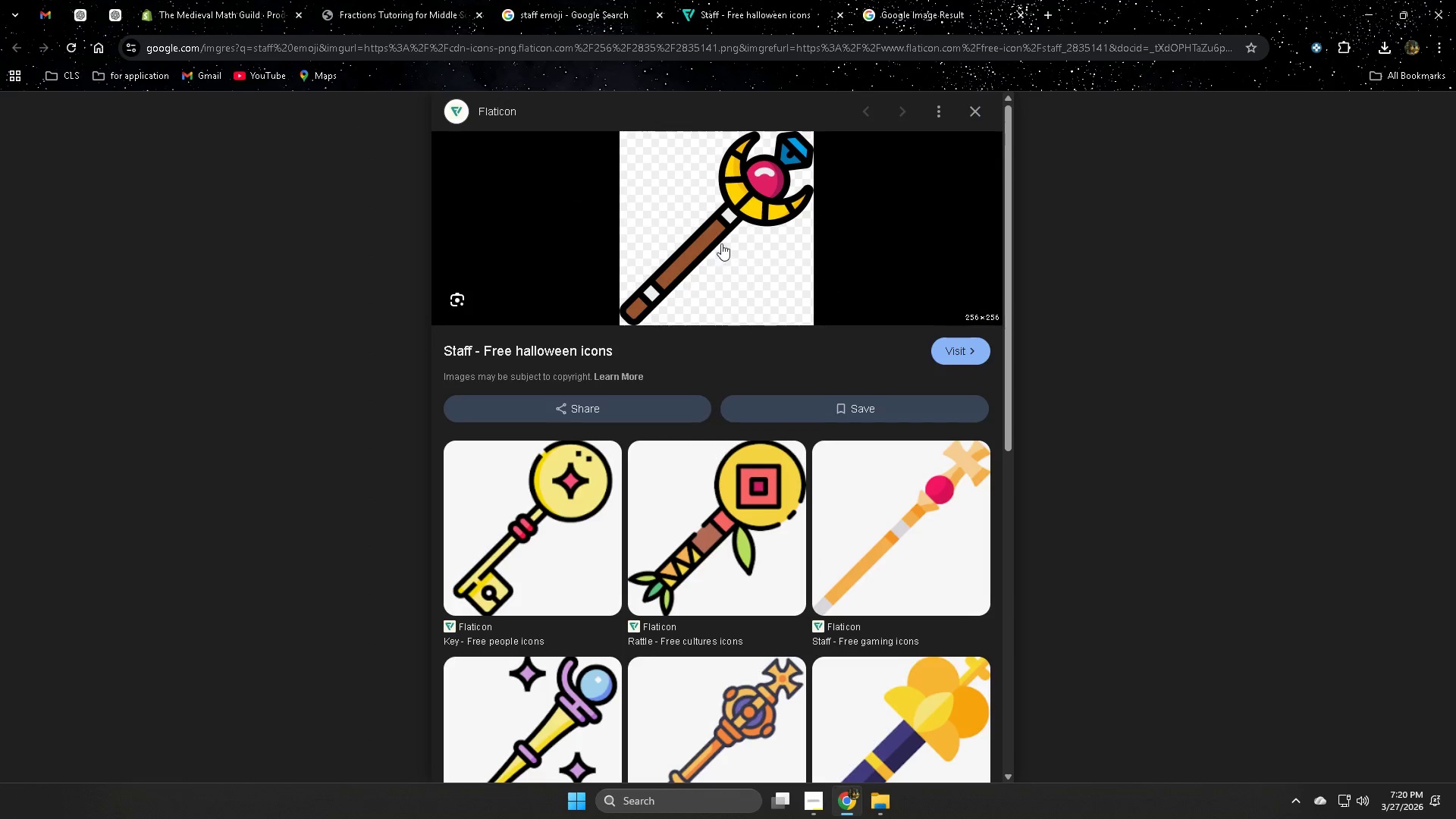 
right_click([720, 236])
 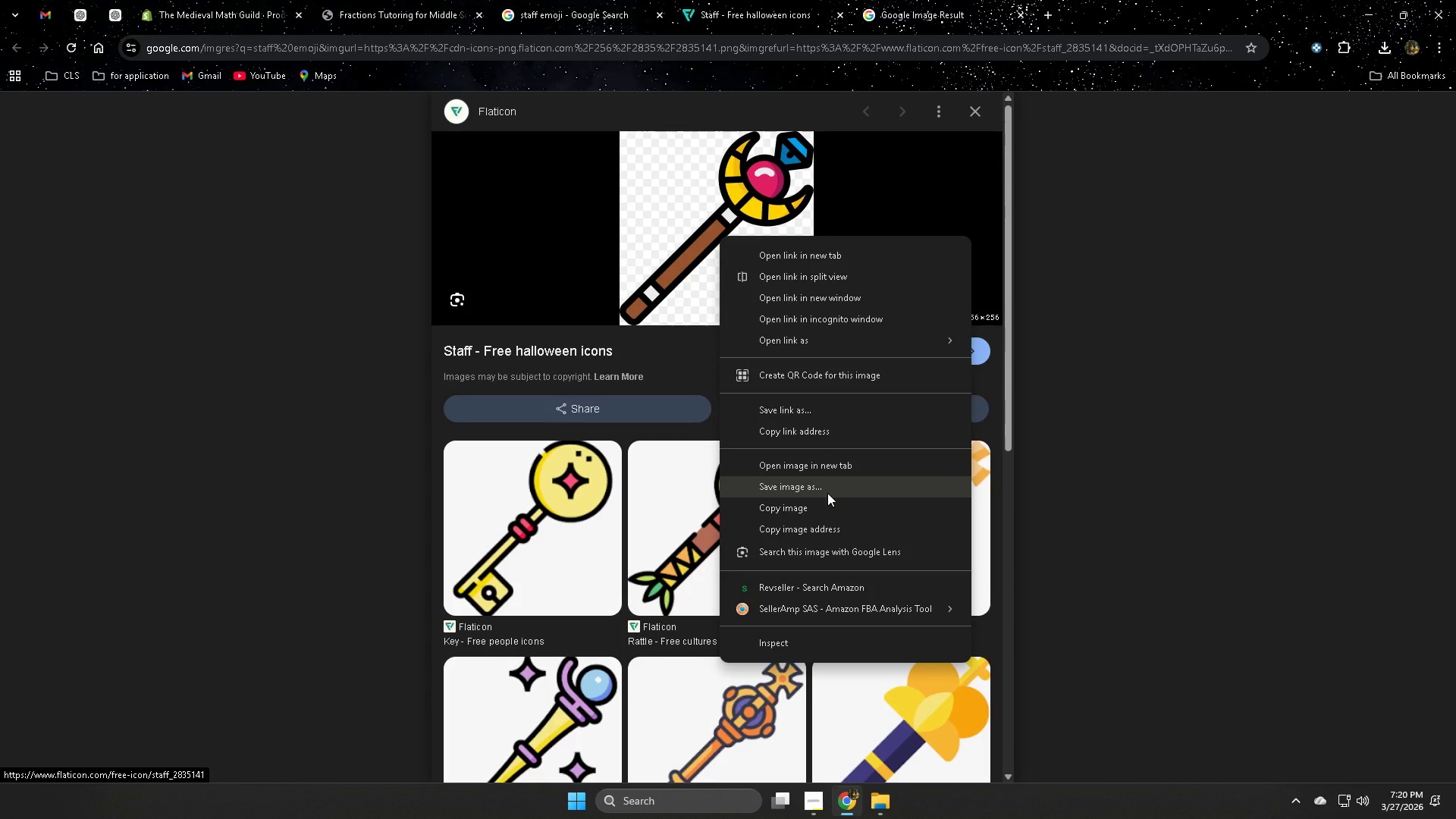 
left_click([831, 489])
 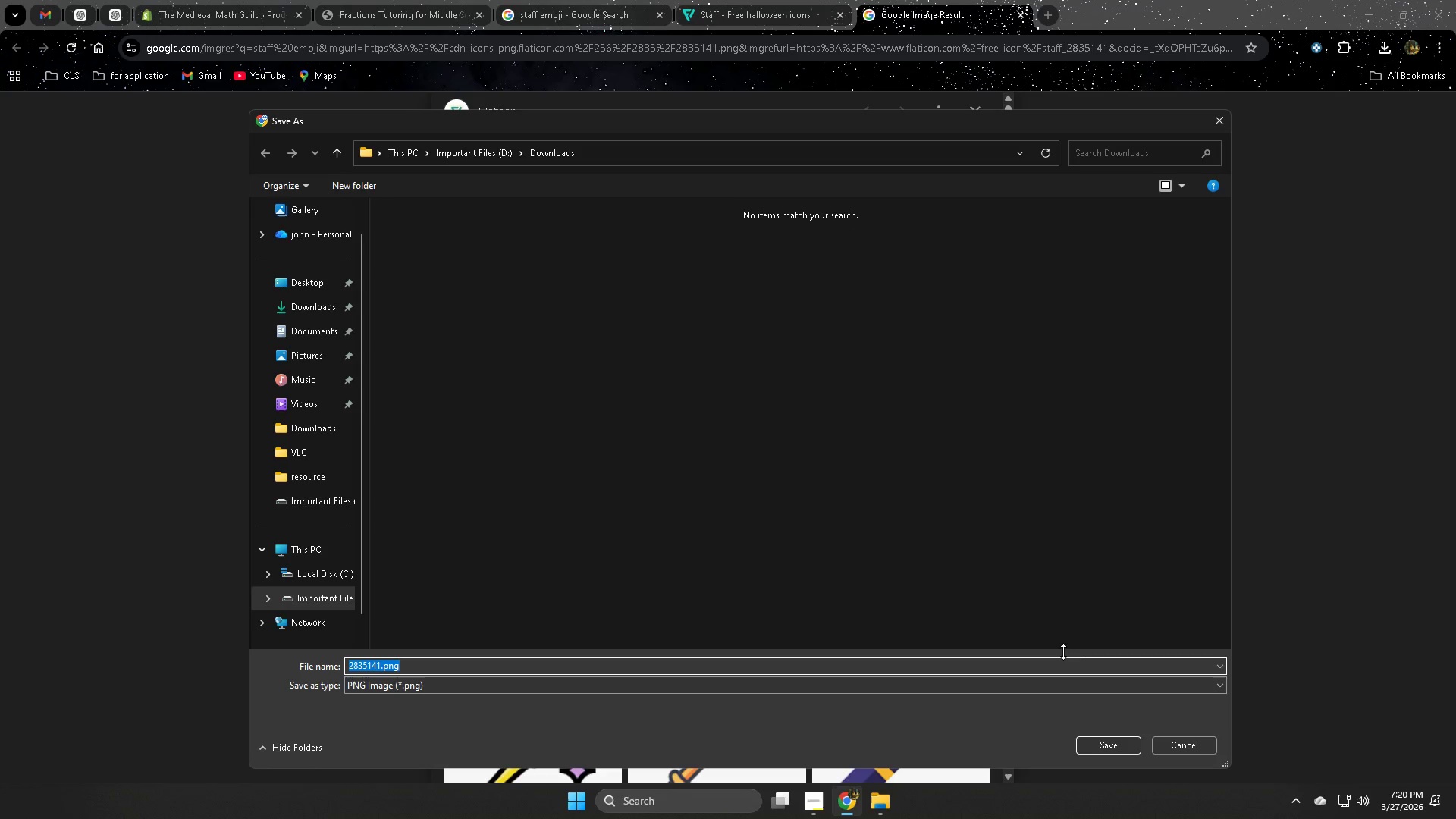 
left_click([1104, 748])
 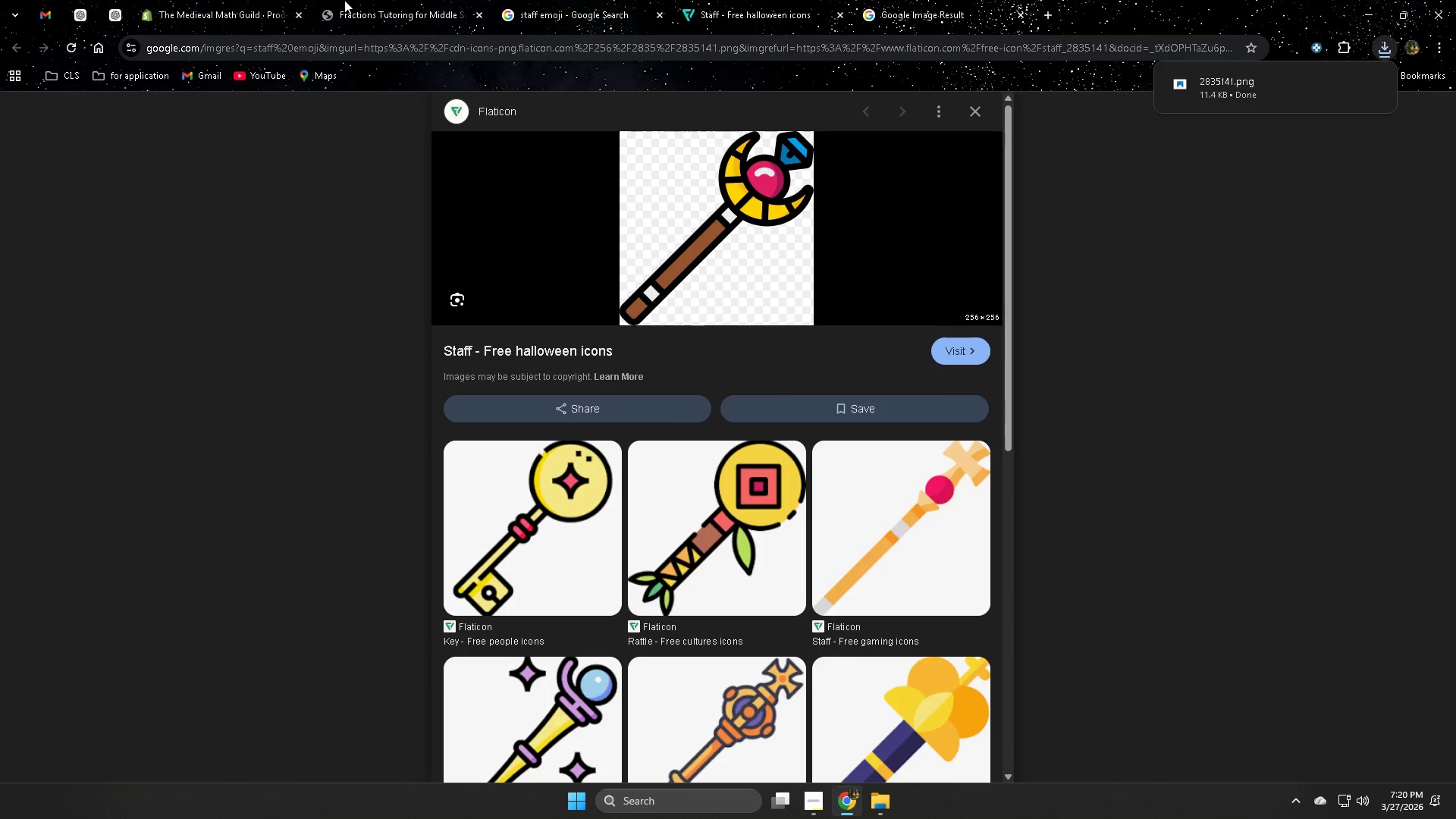 
left_click([179, 0])
 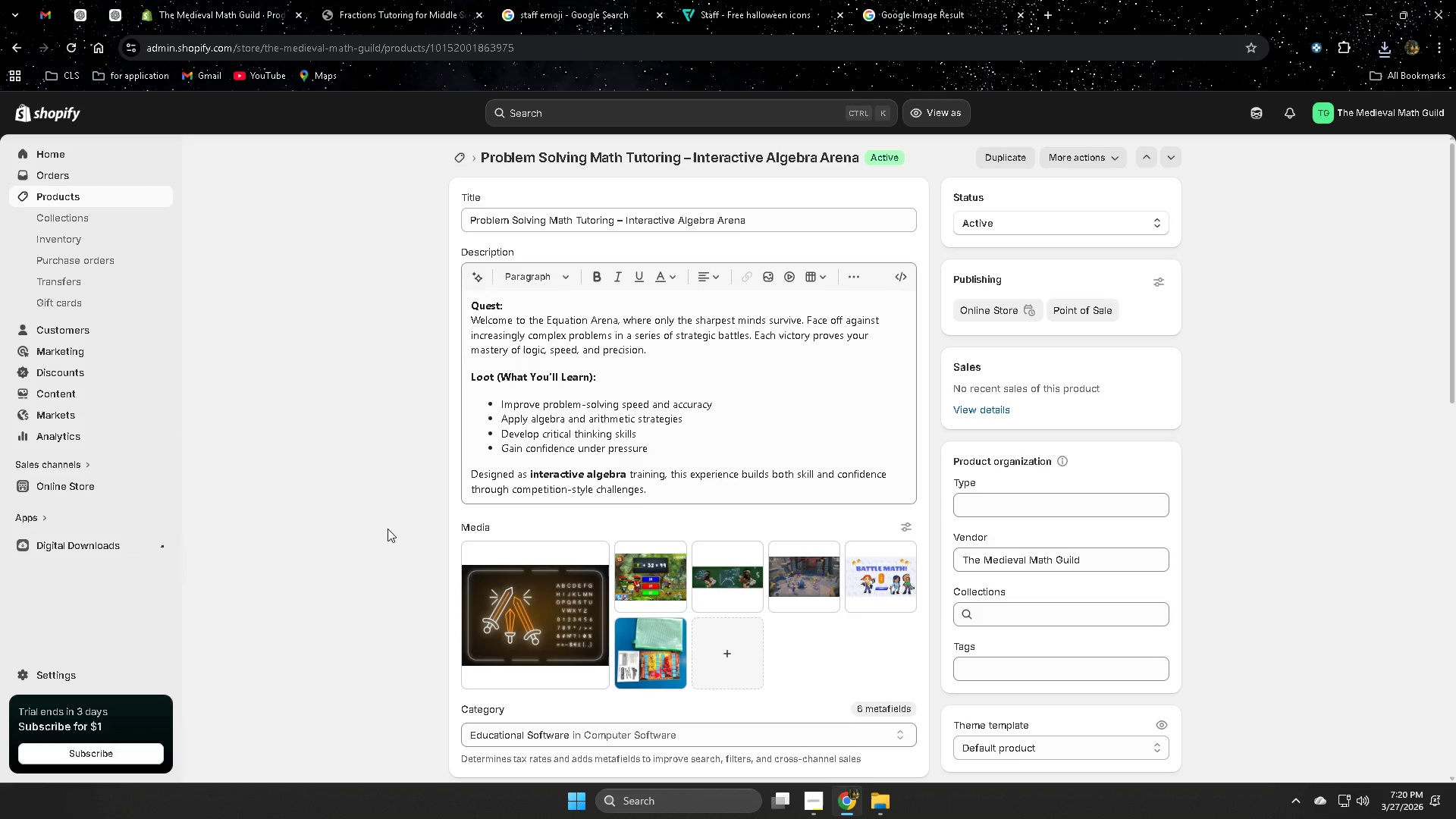 
scroll: coordinate [322, 510], scroll_direction: down, amount: 4.0
 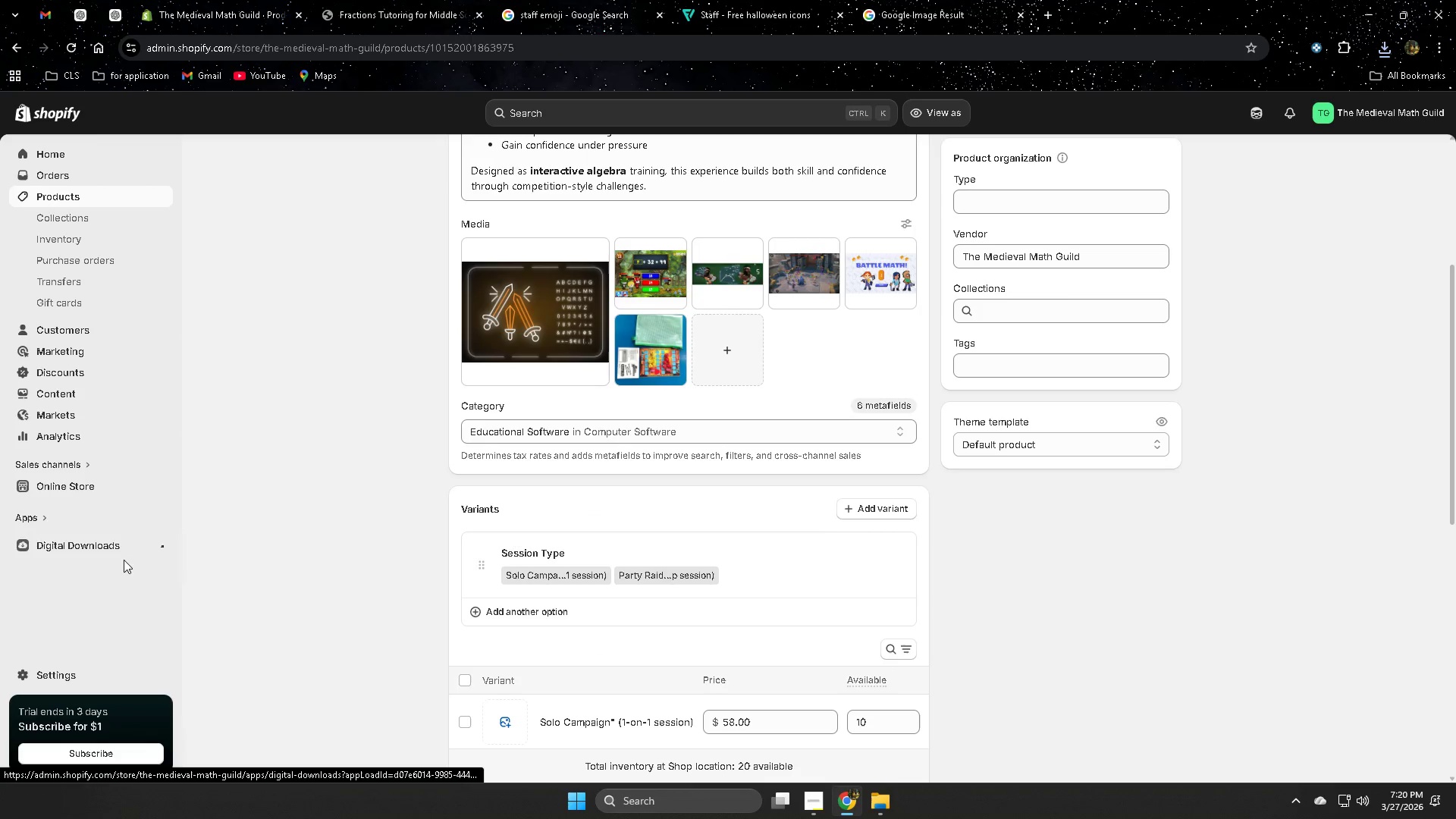 
left_click([85, 482])
 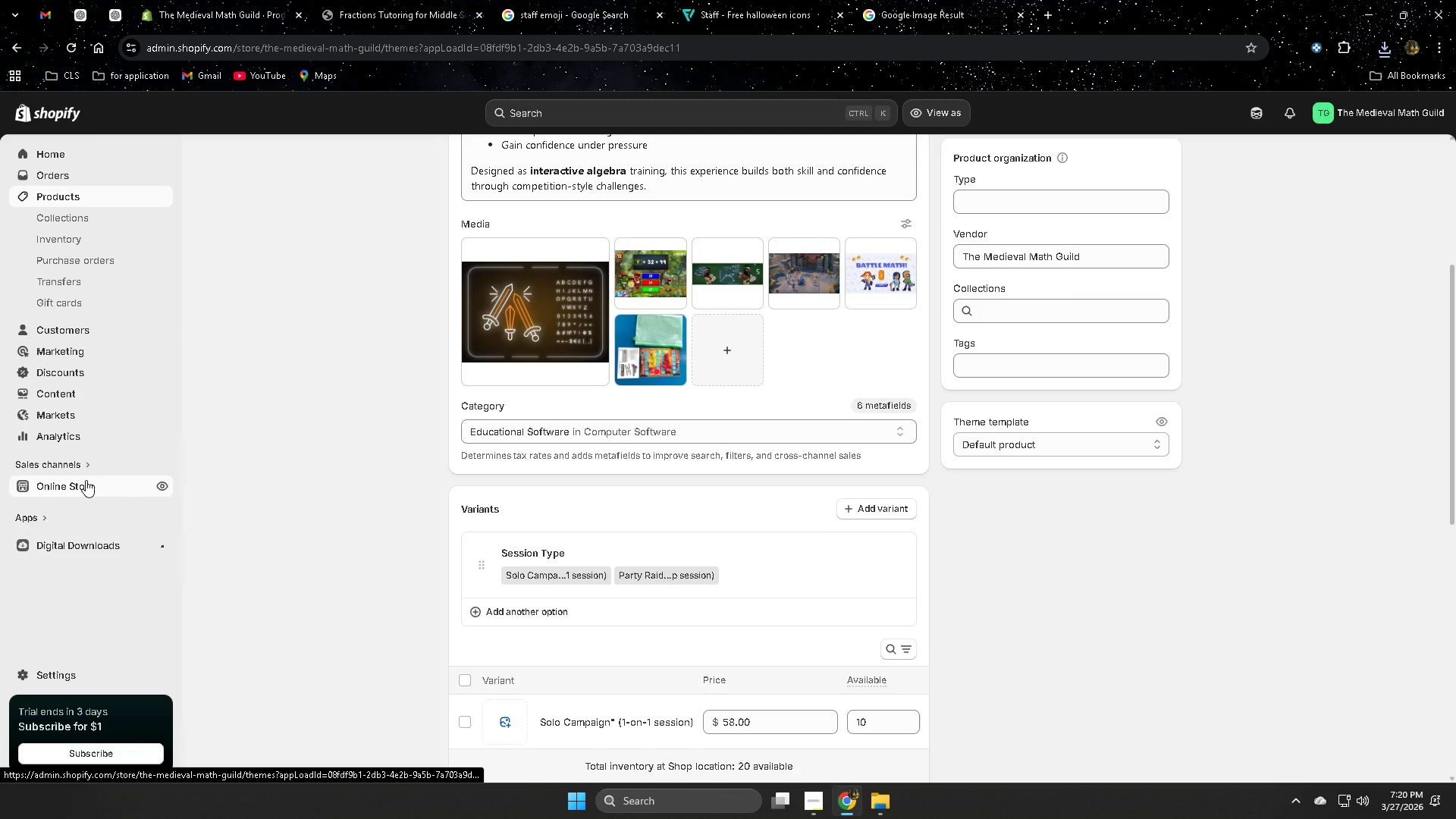 
mouse_move([131, 479])
 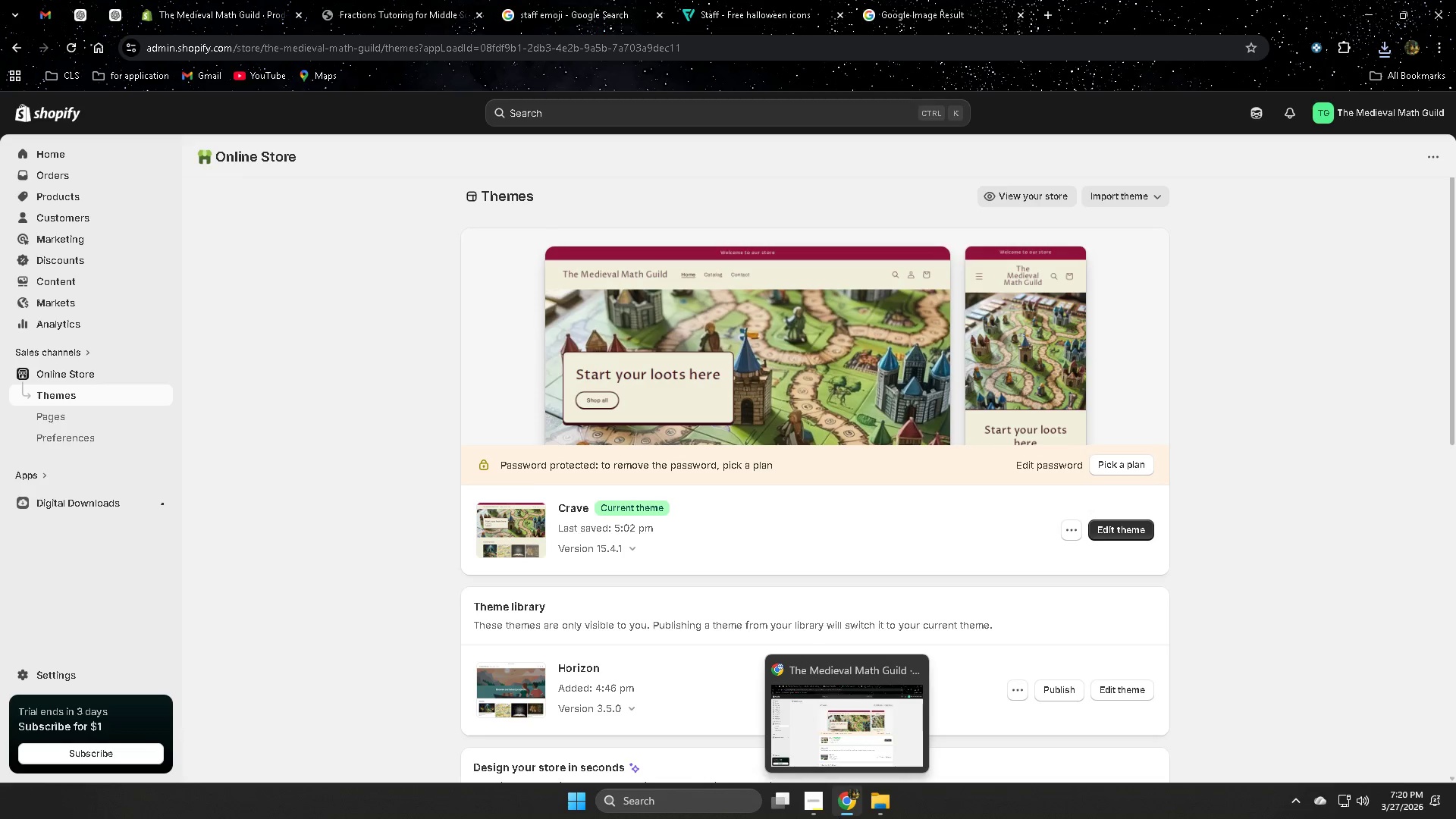 
wait(5.35)
 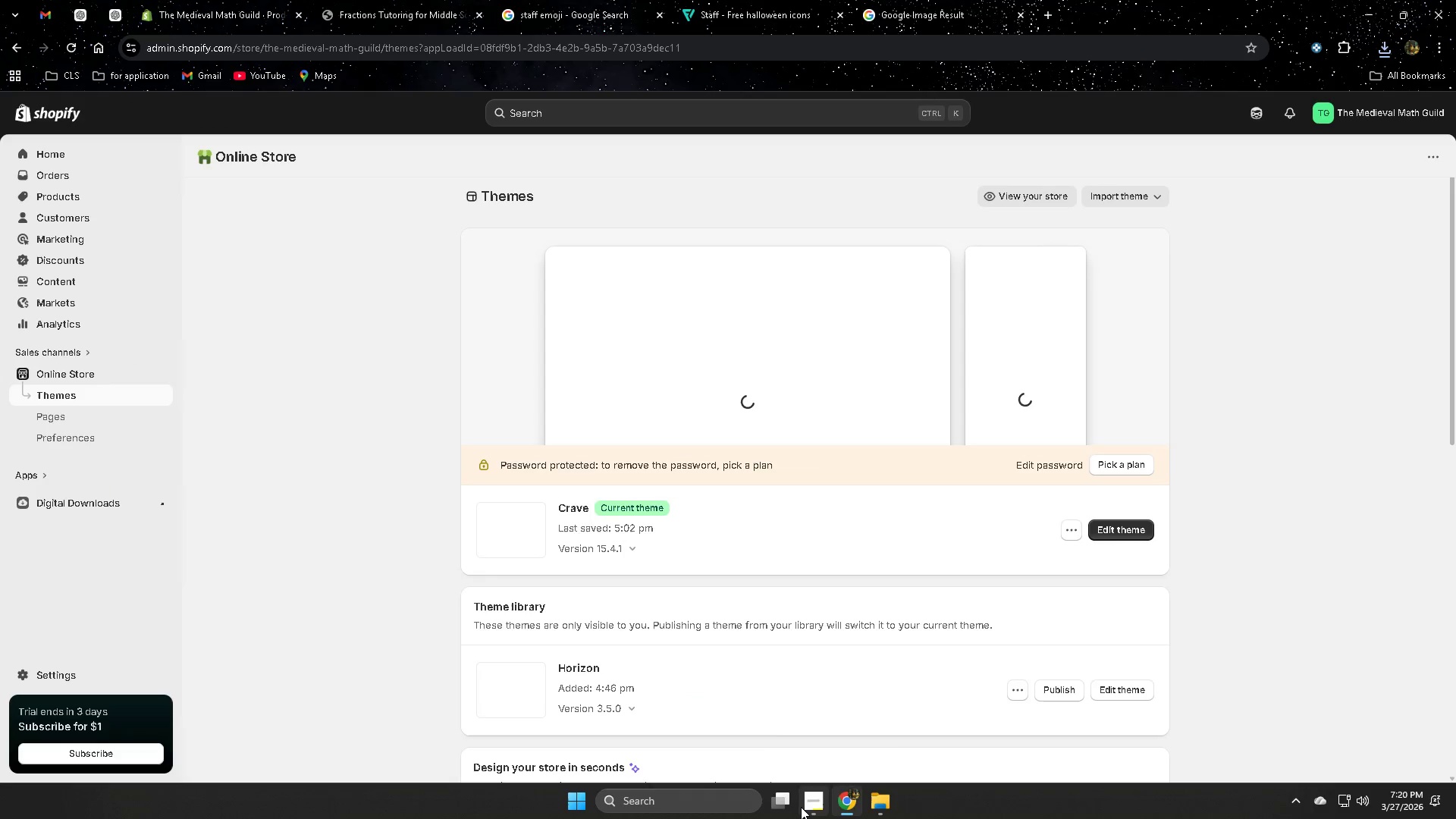 
left_click([799, 738])
 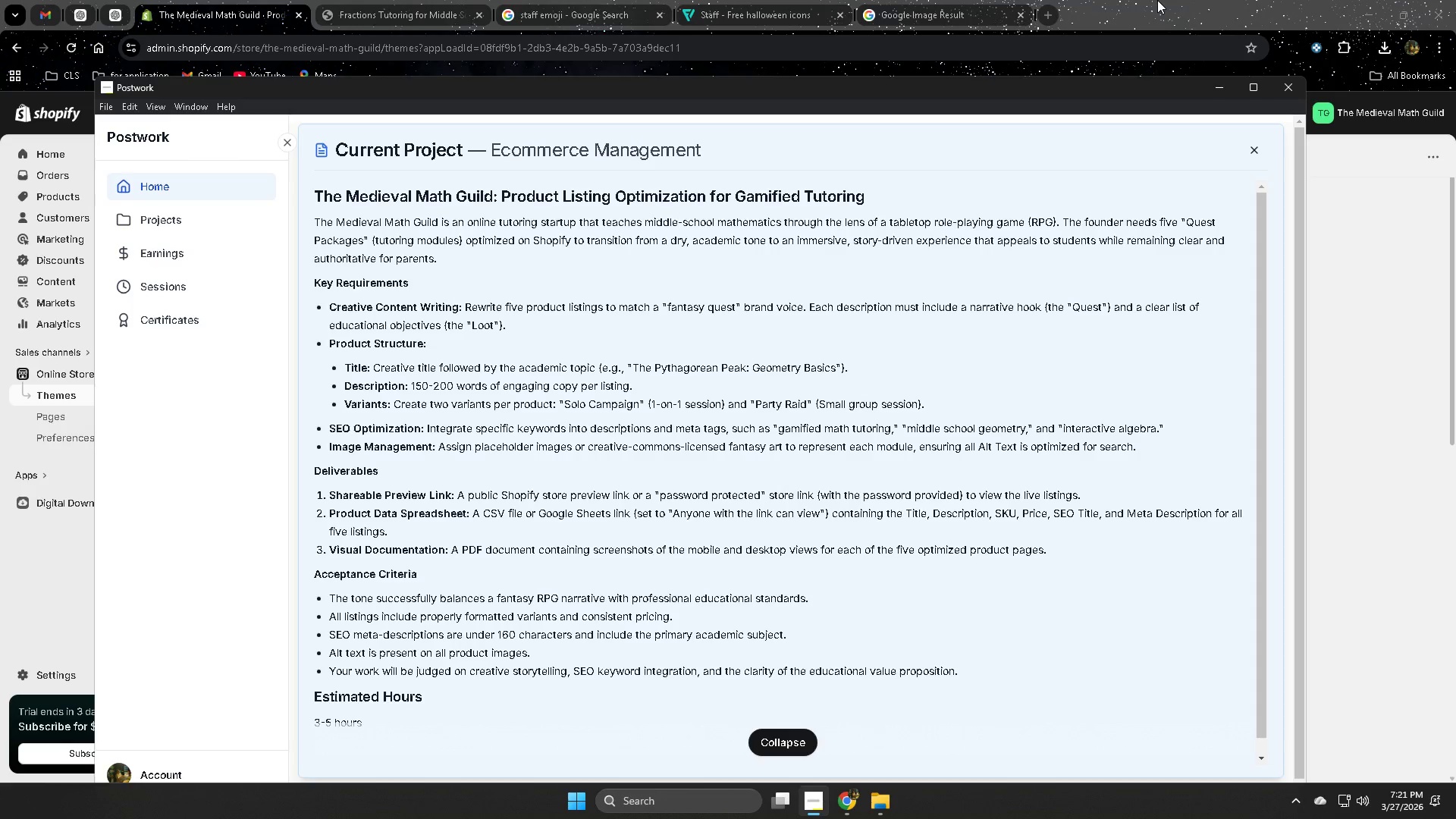 
wait(64.47)
 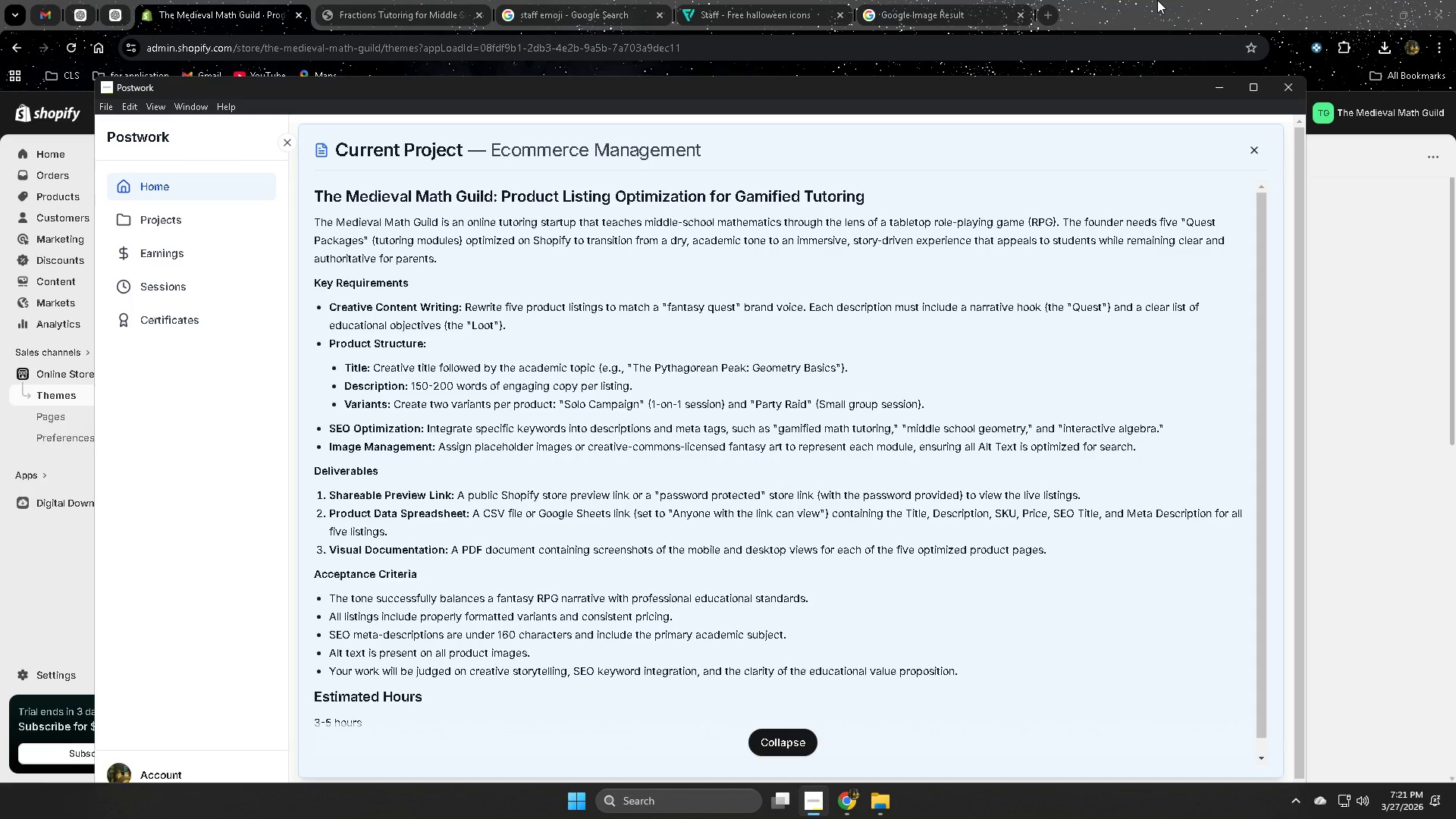 
left_click([1133, 535])
 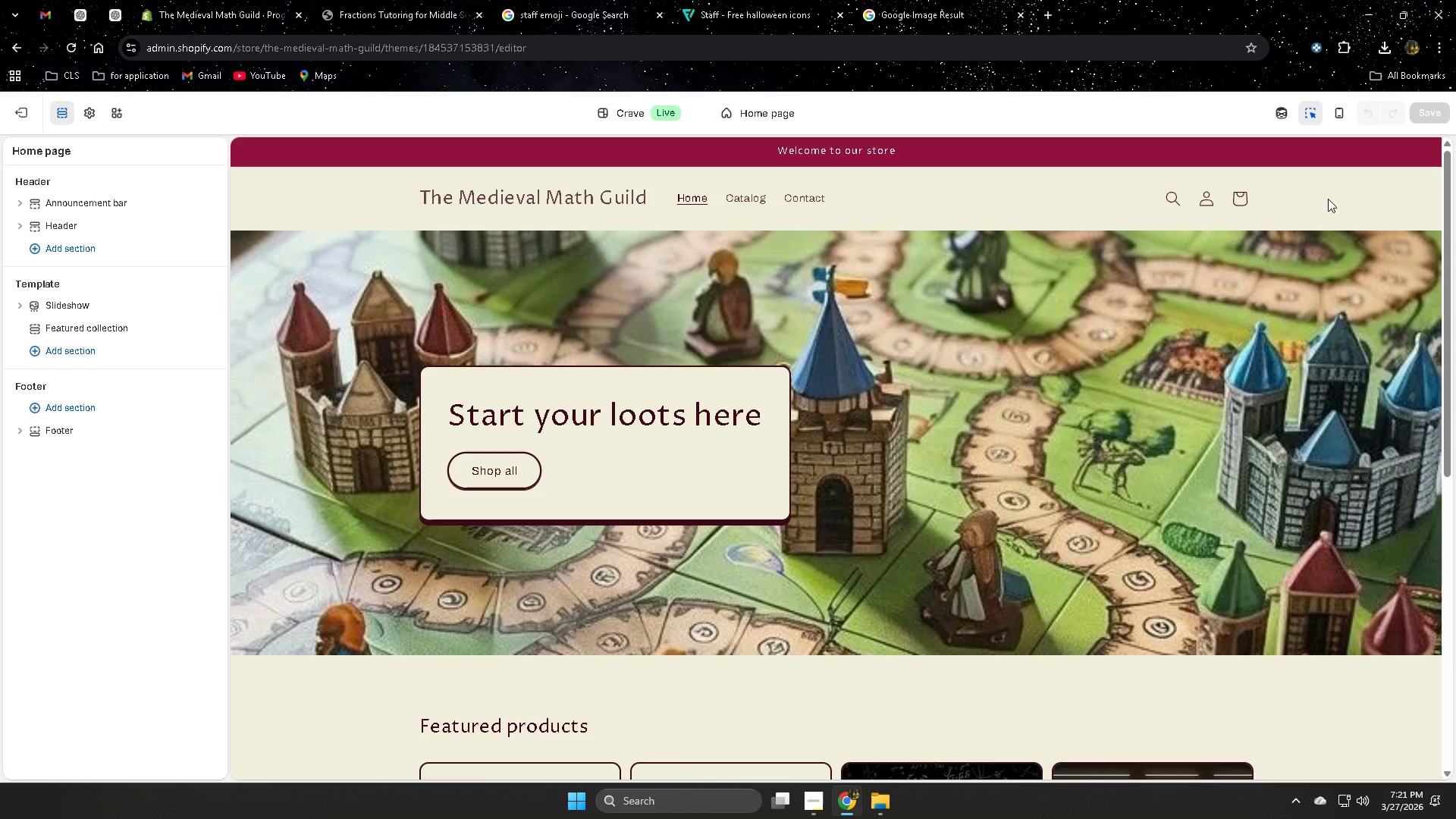 
left_click([1335, 115])
 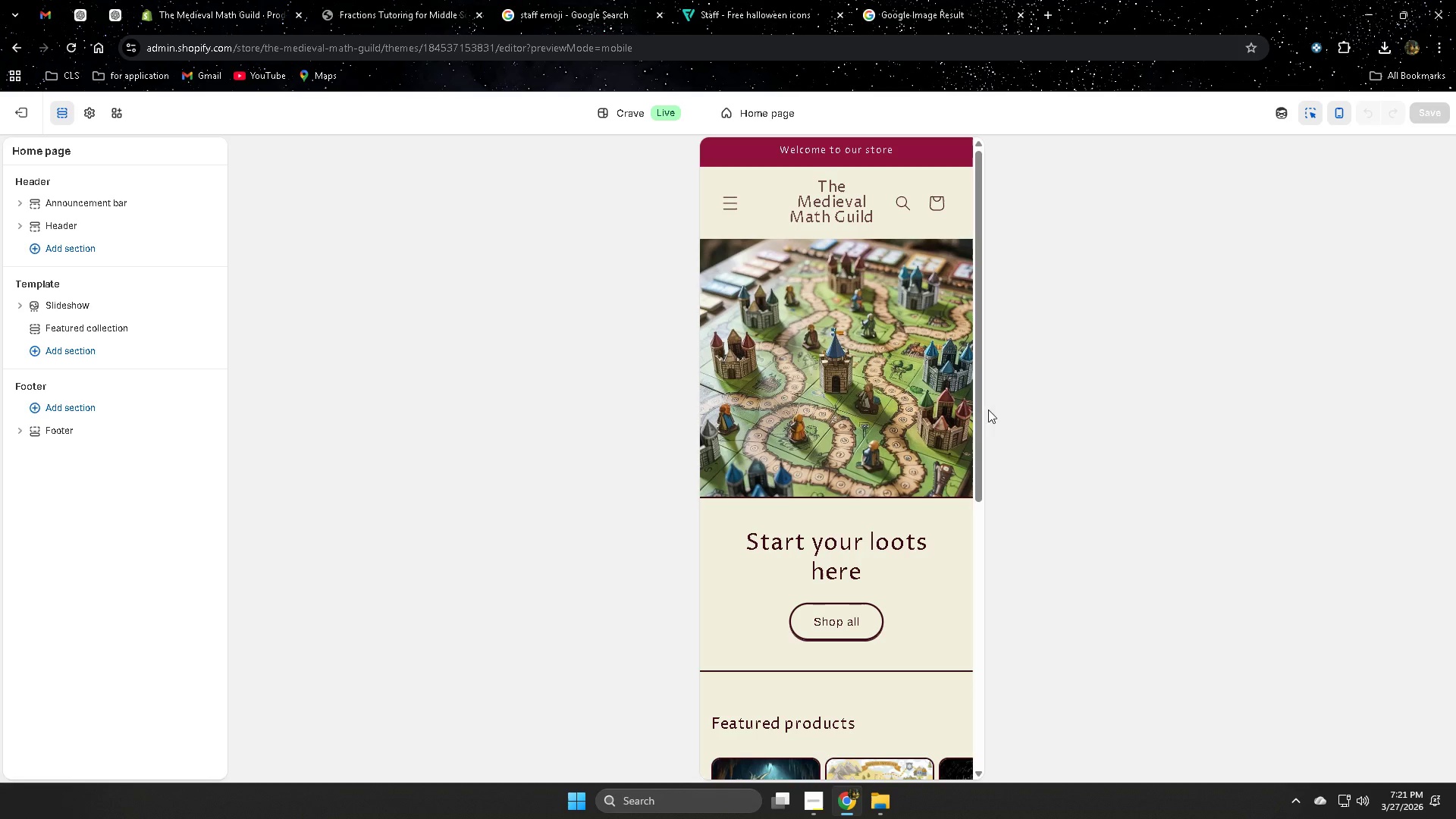 
scroll: coordinate [933, 460], scroll_direction: down, amount: 5.0
 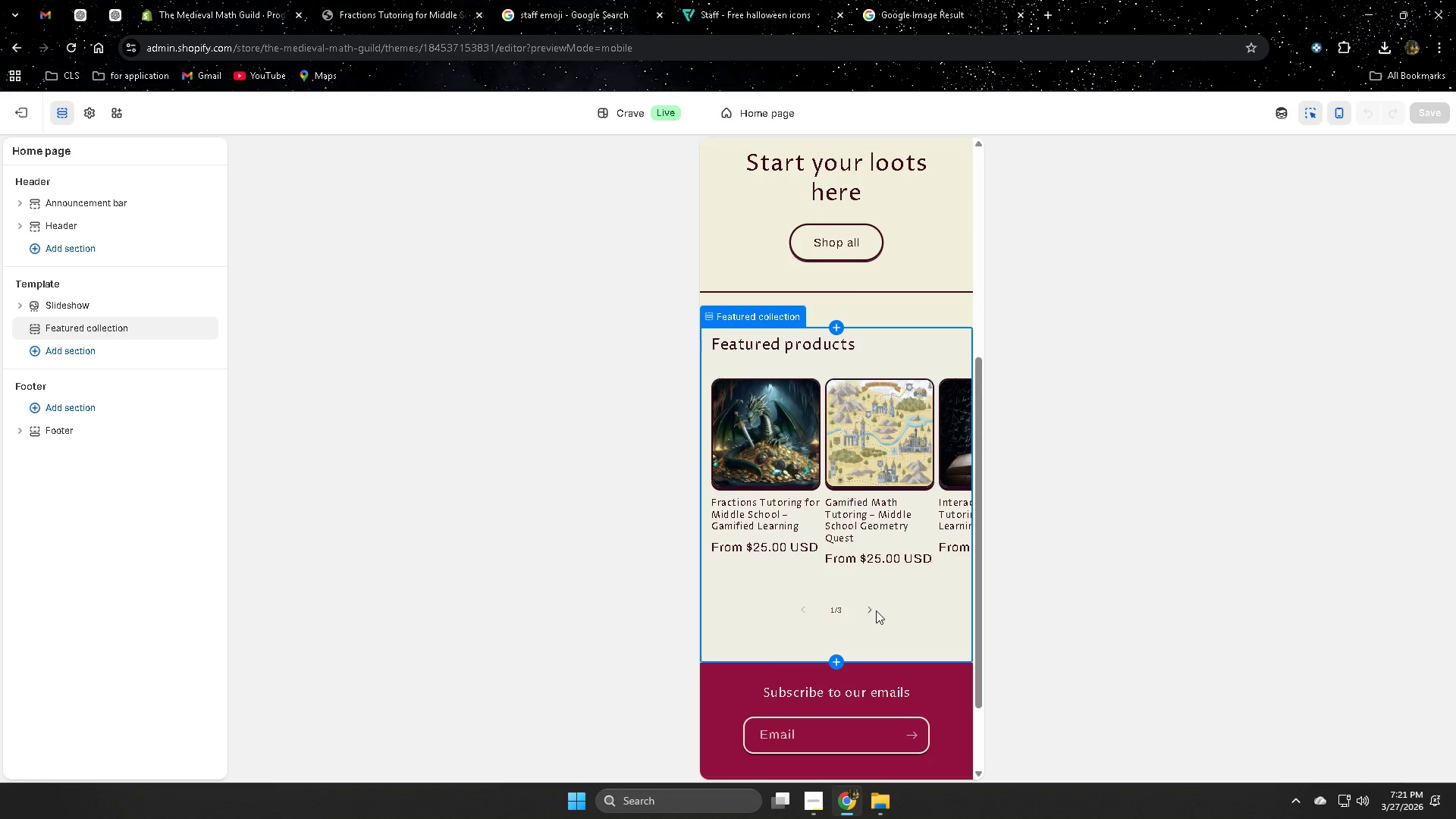 
left_click([871, 610])
 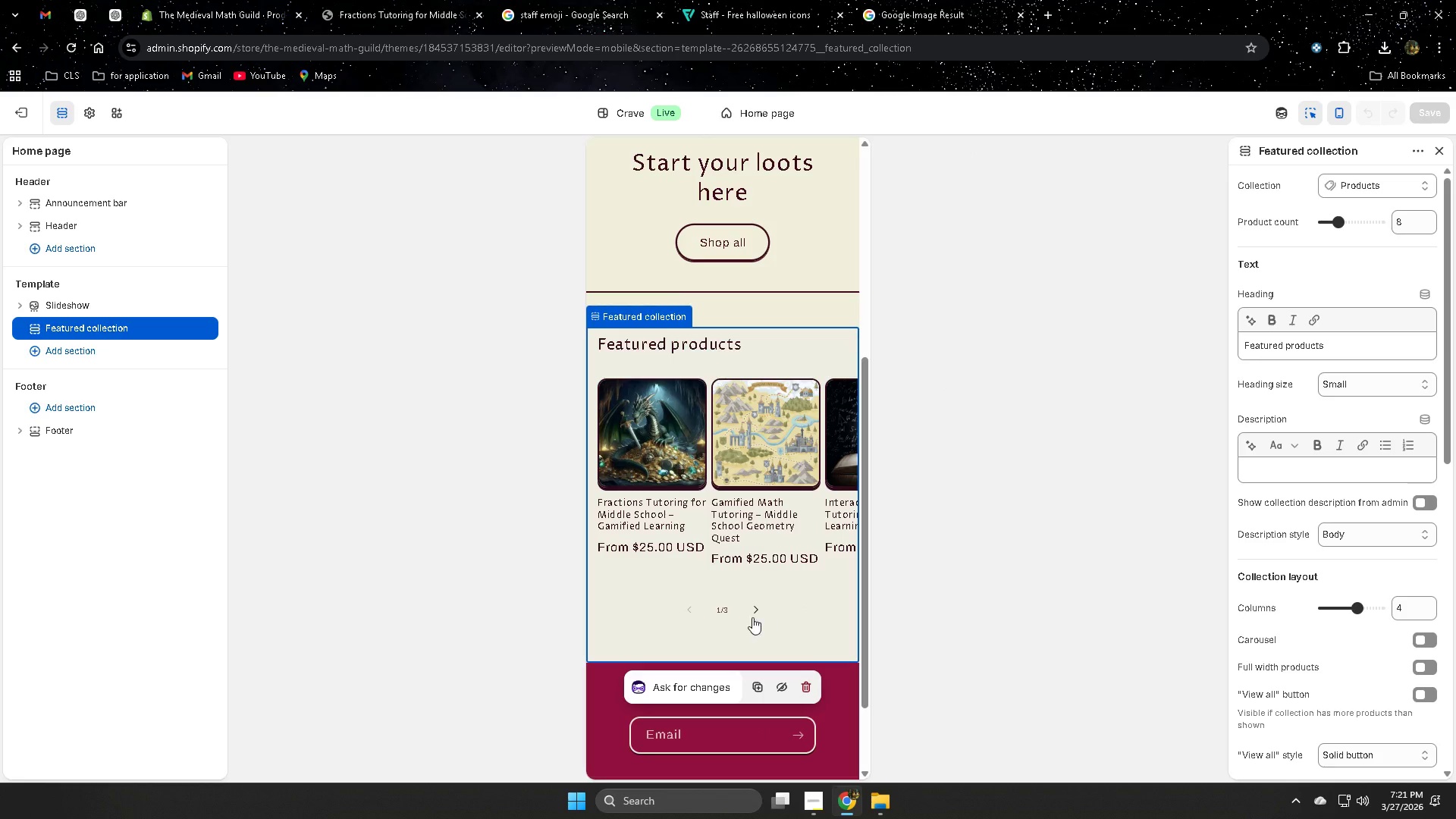 
left_click([753, 613])
 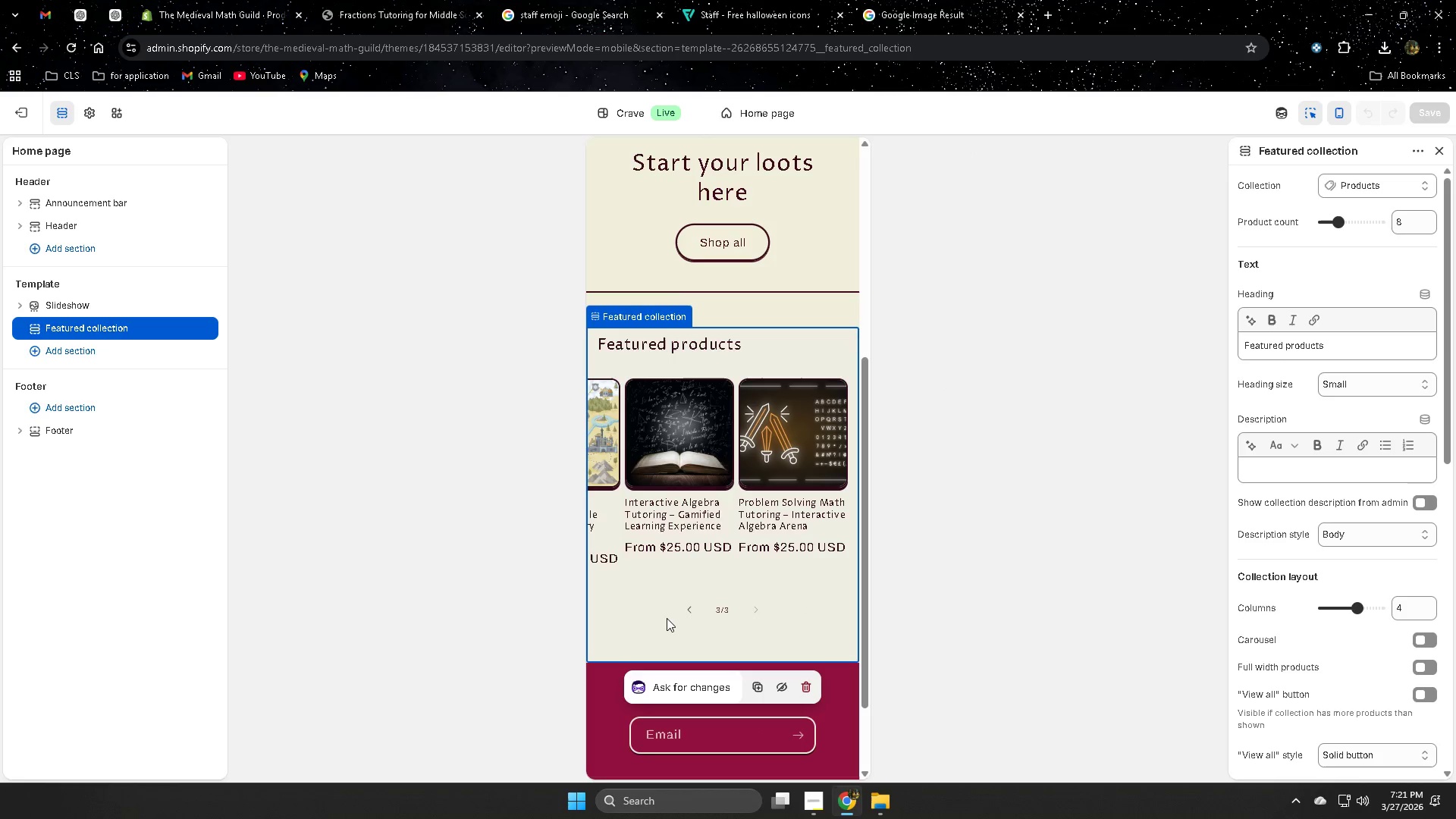 
left_click([688, 614])
 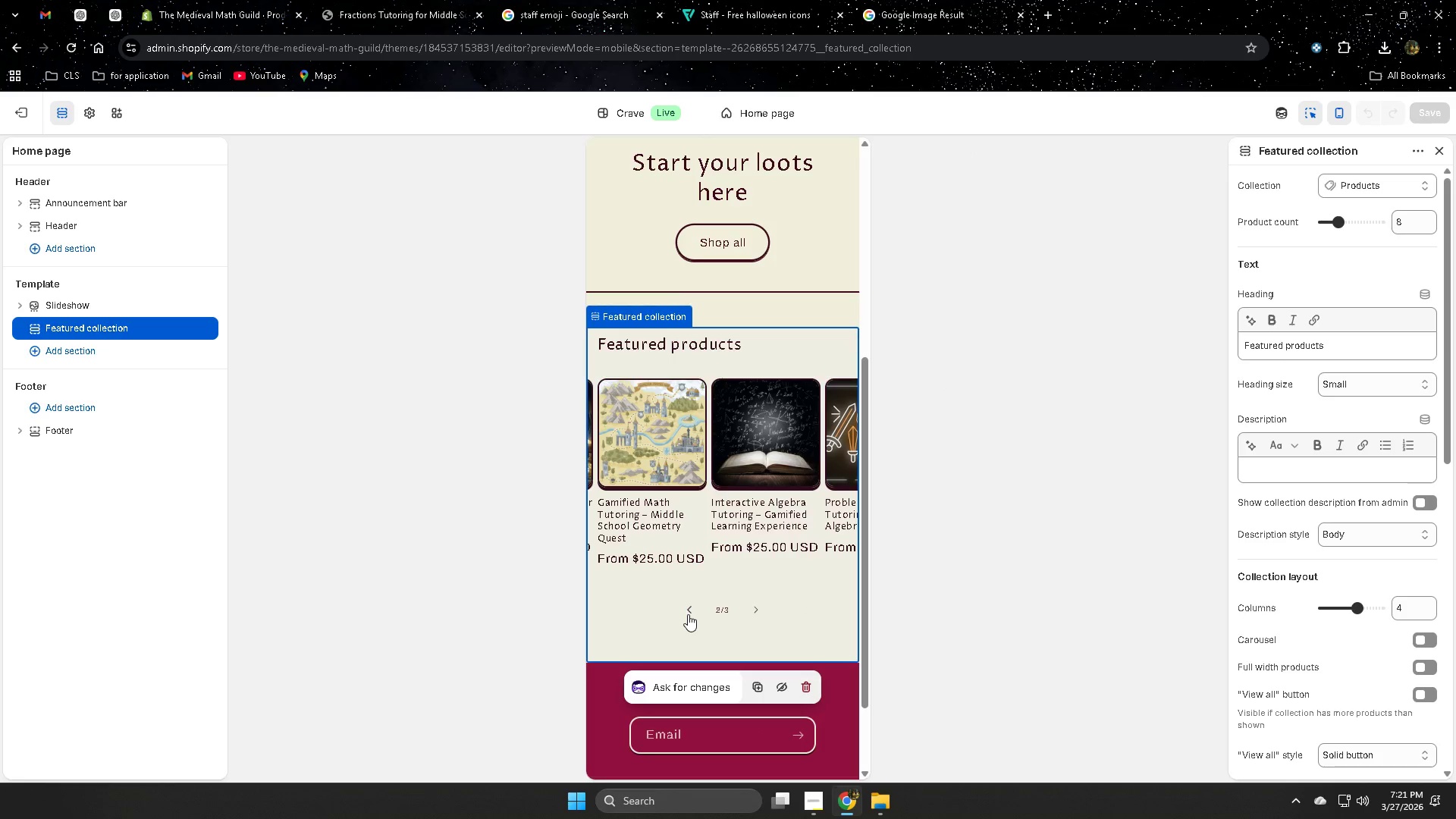 
left_click([688, 614])
 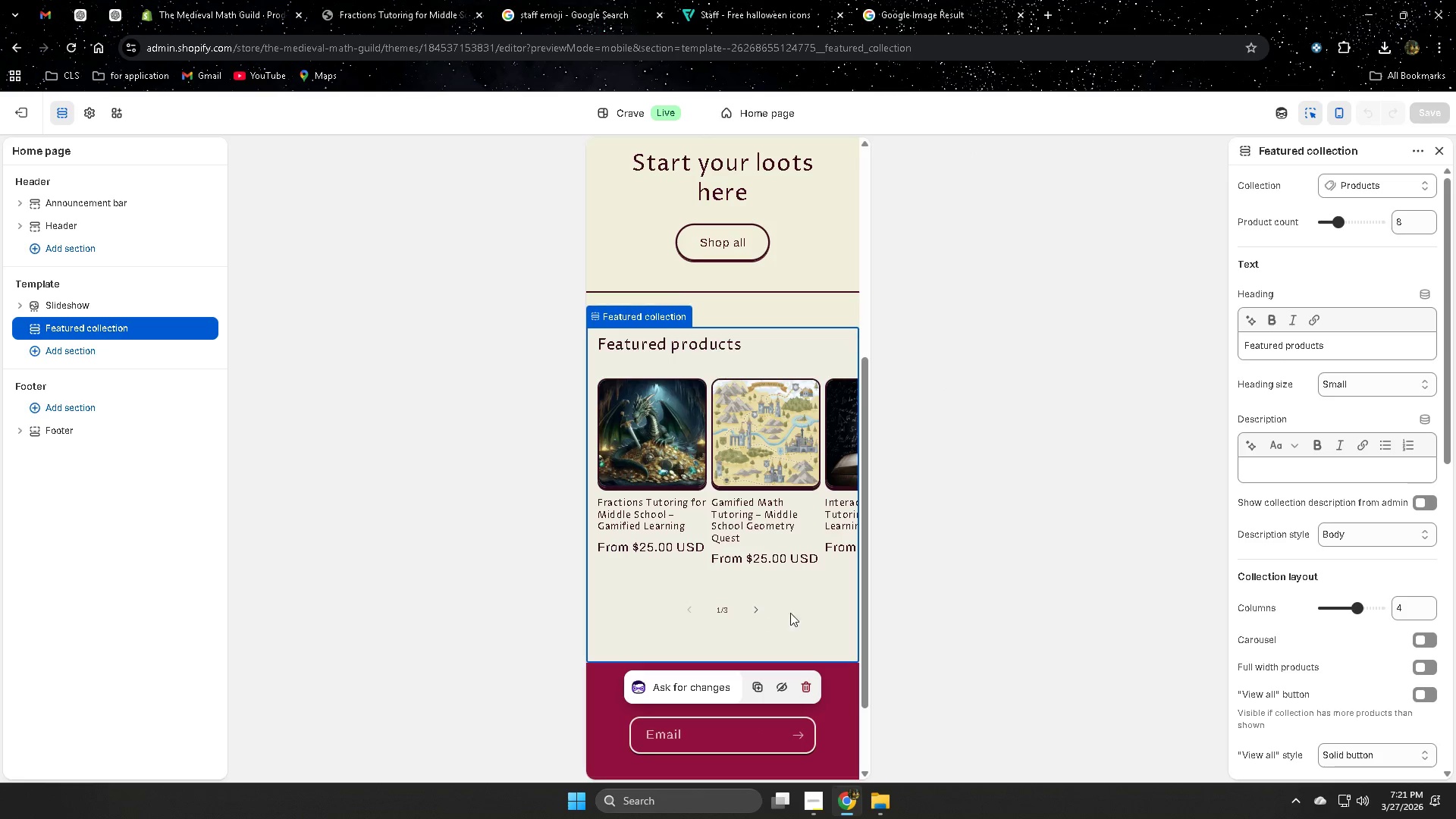 
scroll: coordinate [821, 596], scroll_direction: up, amount: 5.0
 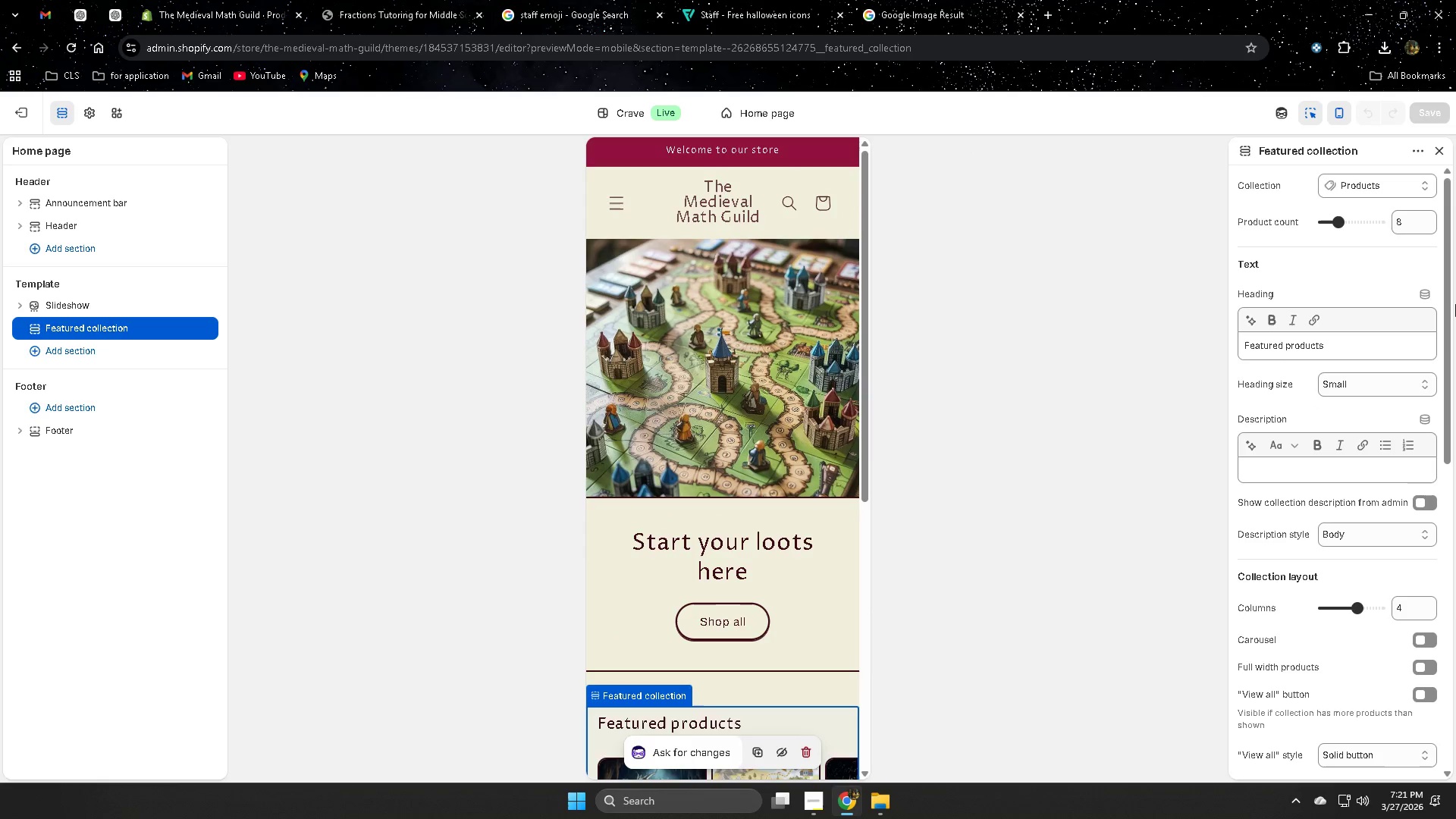 
left_click_drag(start_coordinate=[1449, 303], to_coordinate=[1454, 310])
 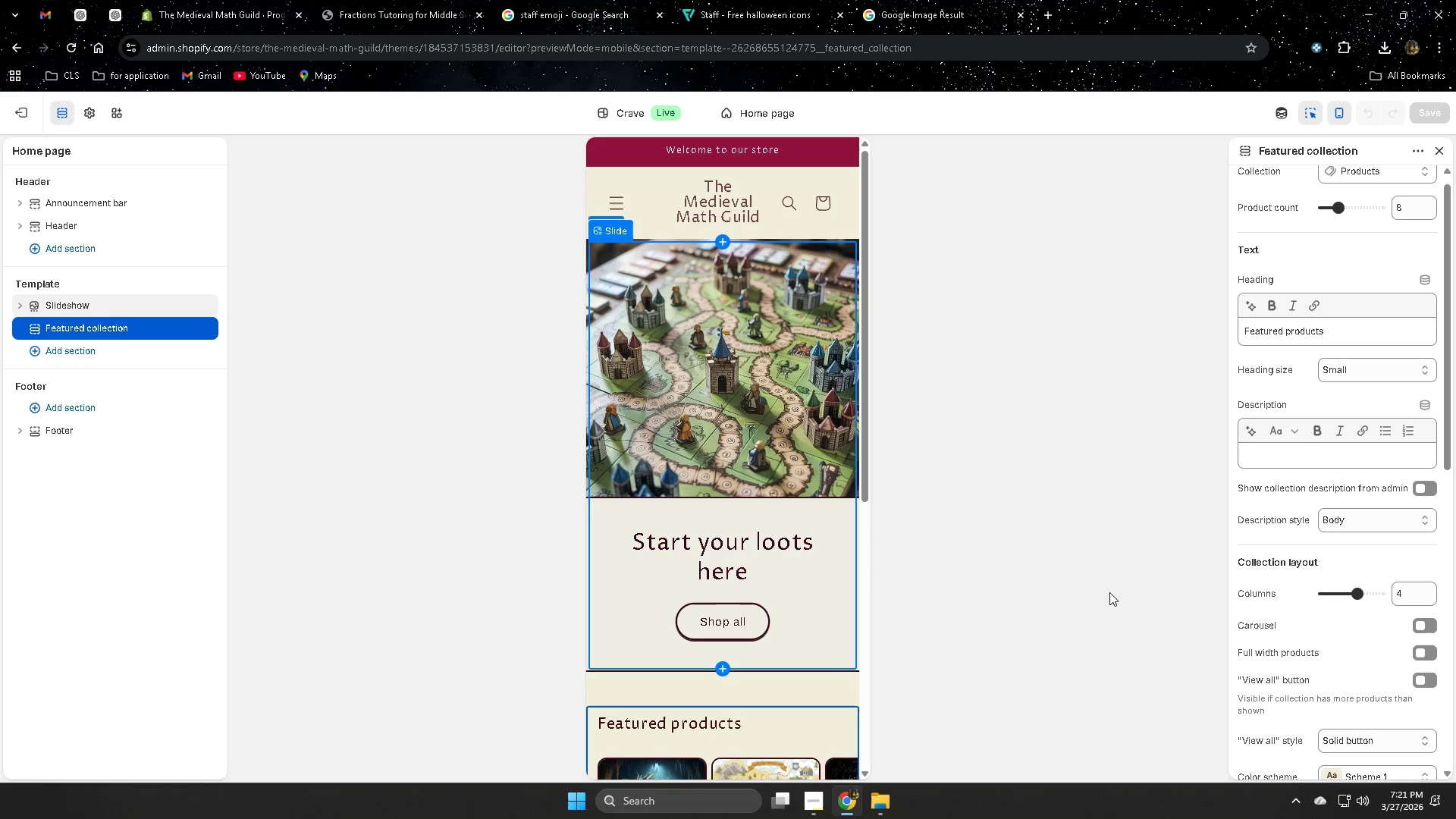 
left_click([1119, 535])
 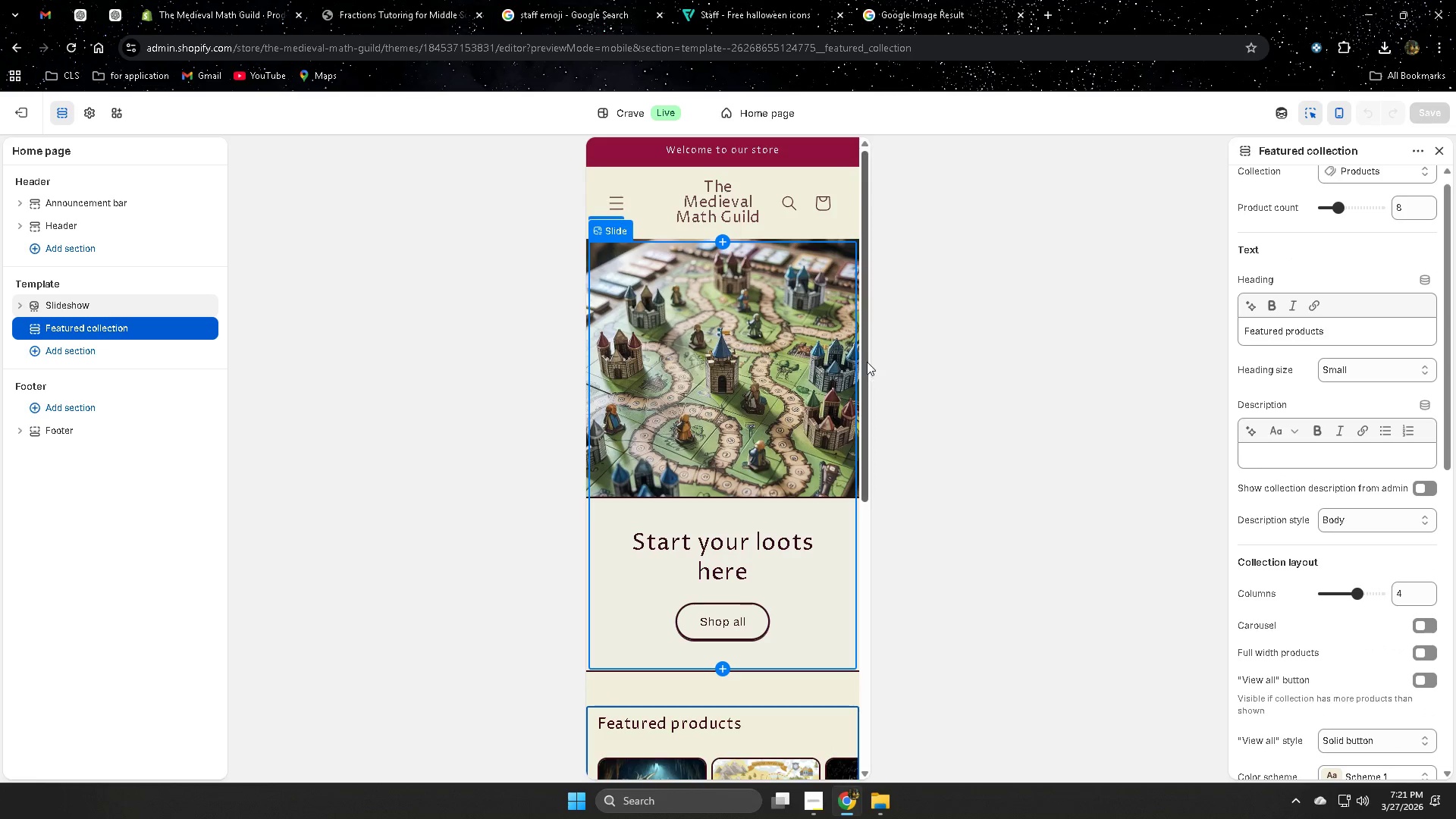 
left_click_drag(start_coordinate=[867, 353], to_coordinate=[864, 390])
 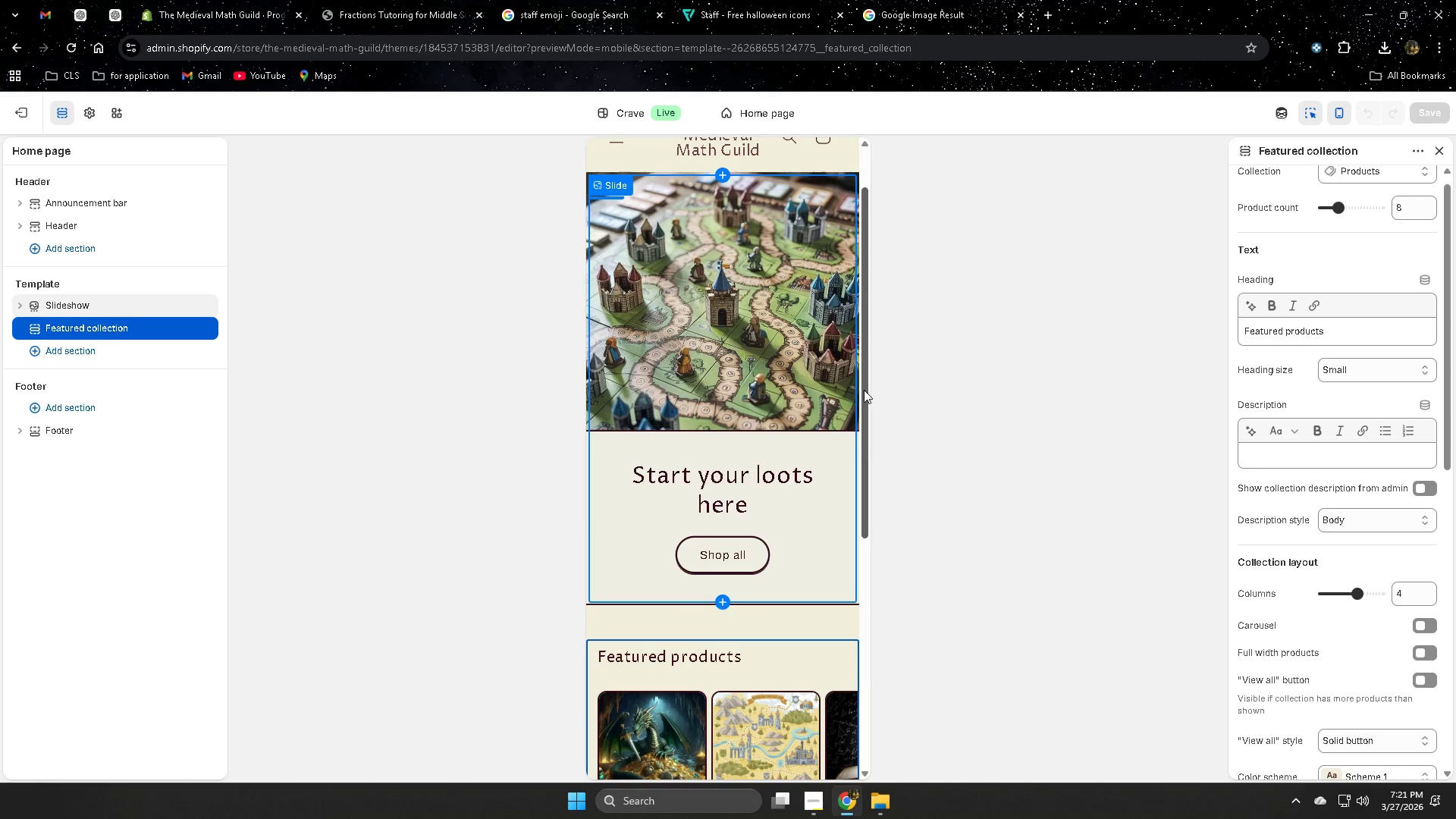 
left_click_drag(start_coordinate=[864, 390], to_coordinate=[871, 425])
 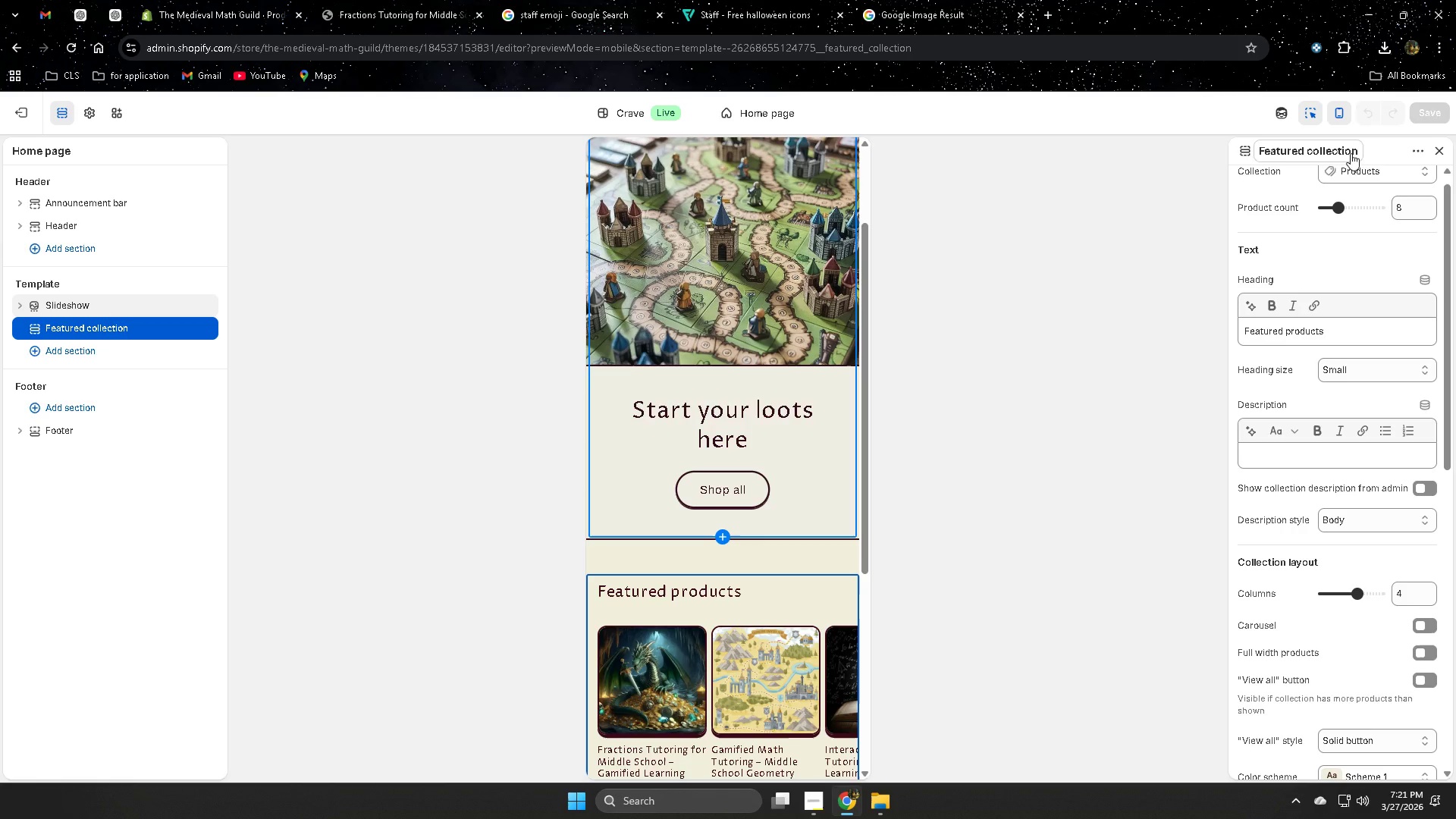 
left_click([1341, 115])
 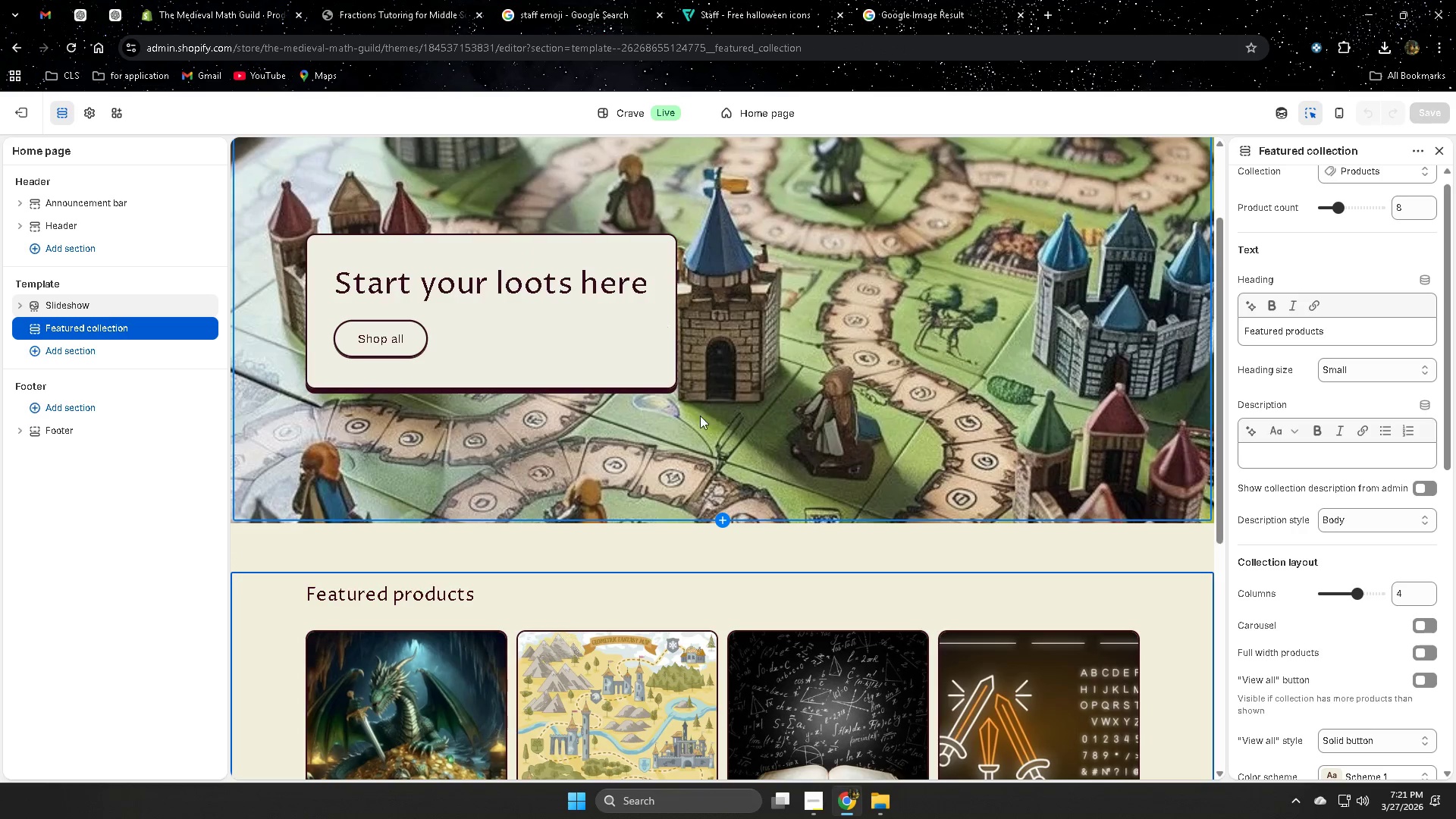 
scroll: coordinate [748, 523], scroll_direction: up, amount: 2.0
 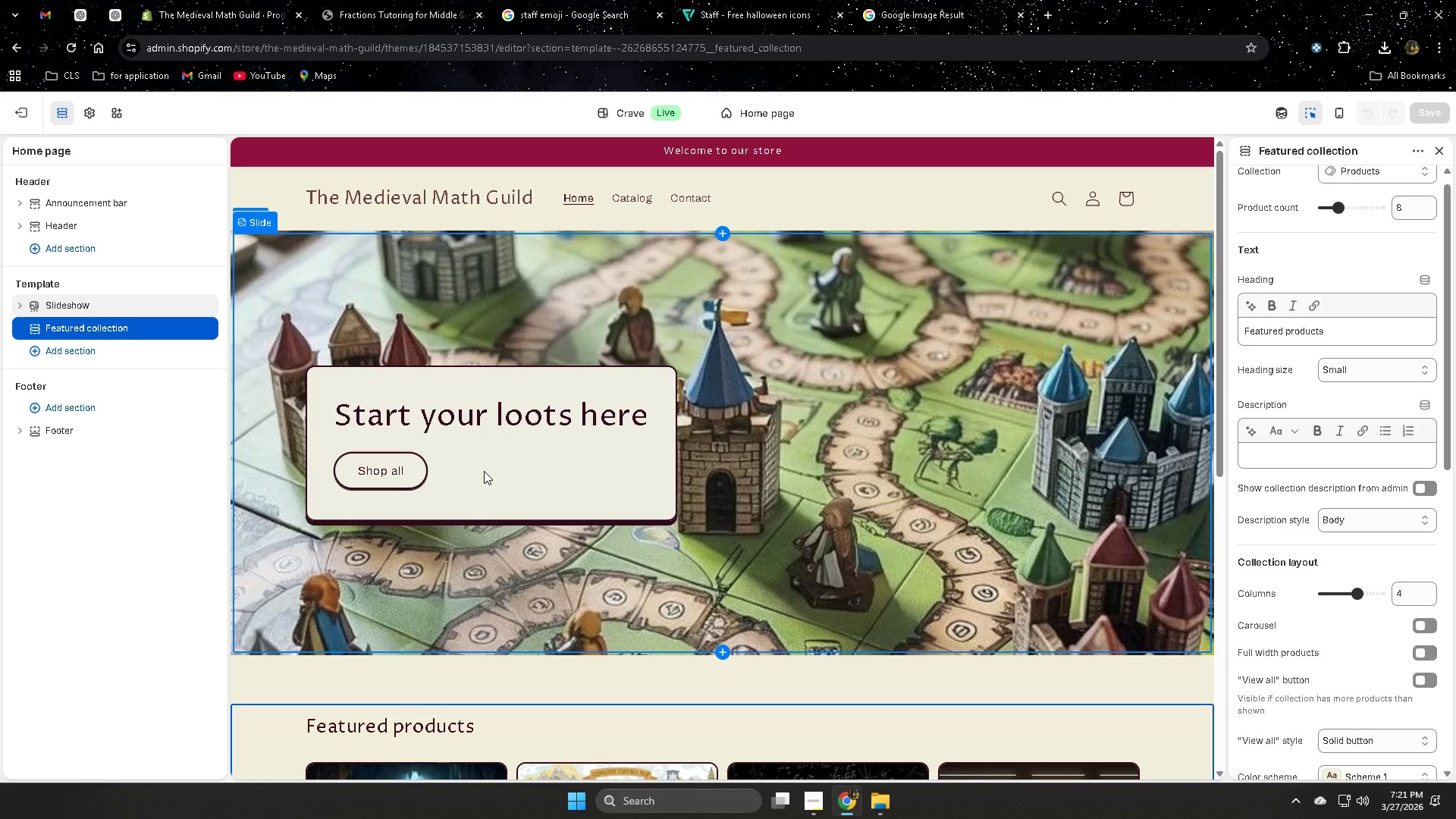 
left_click([484, 471])
 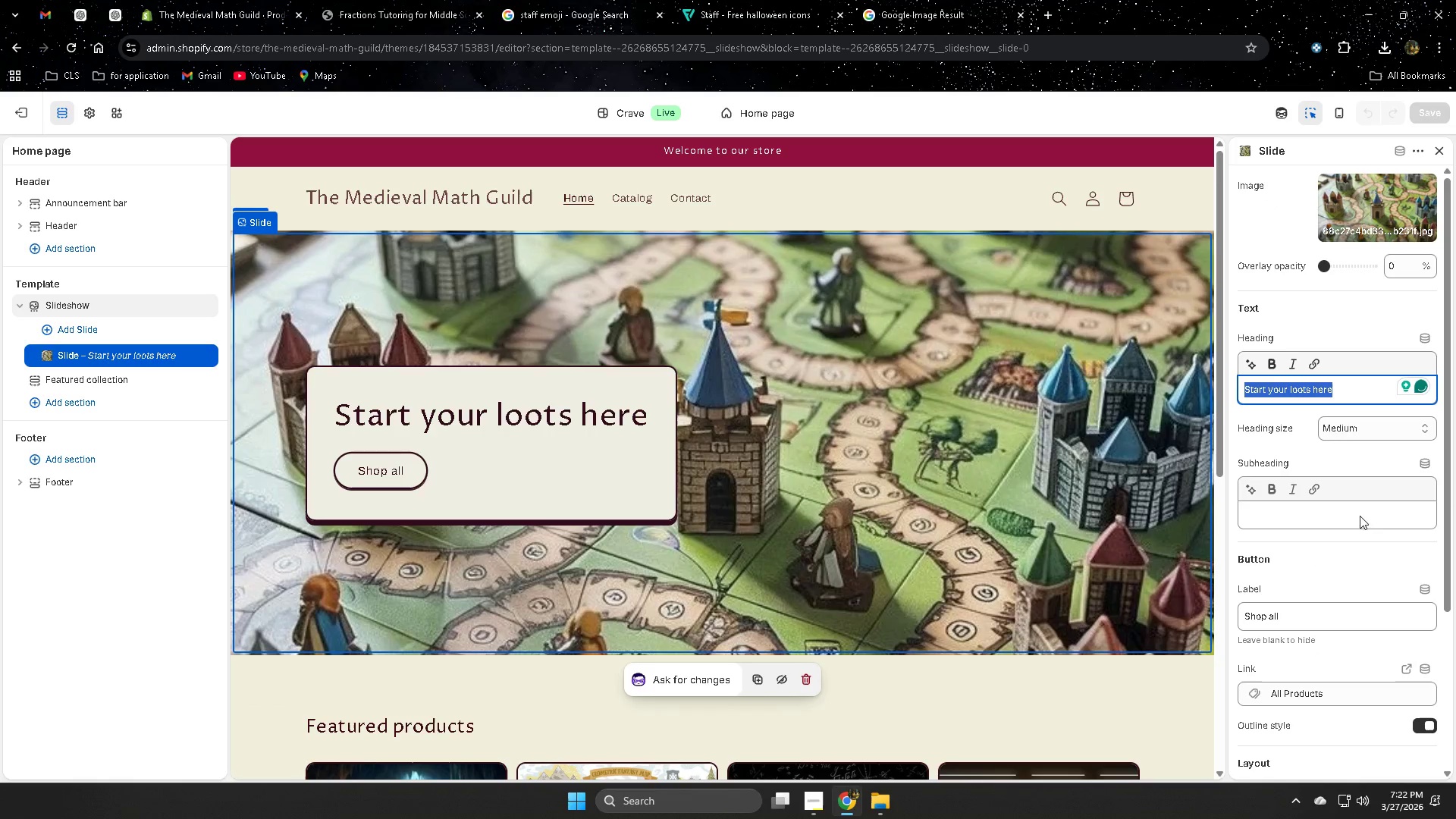 
left_click([1389, 428])
 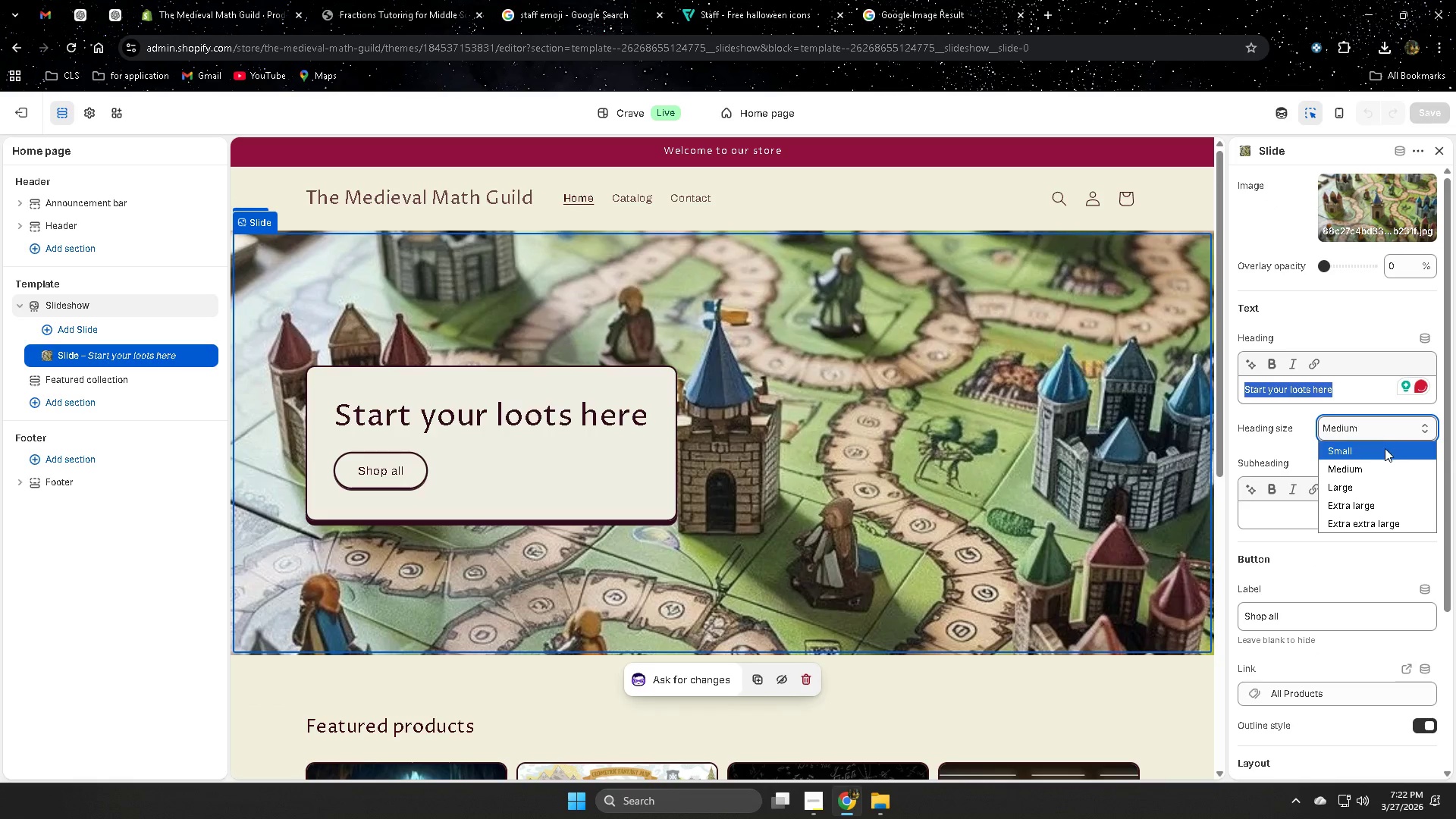 
left_click([1385, 448])
 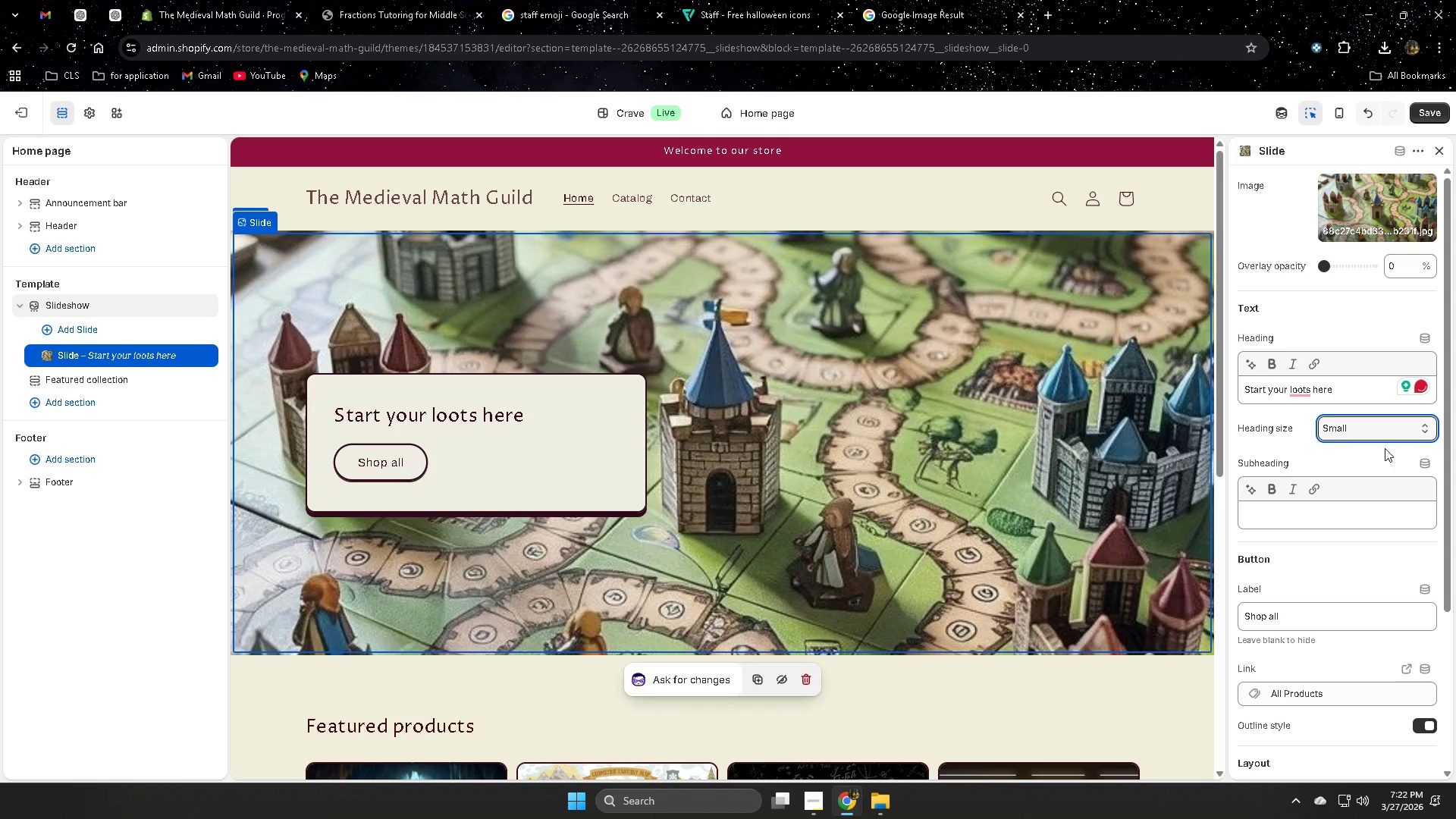 
left_click([1383, 426])
 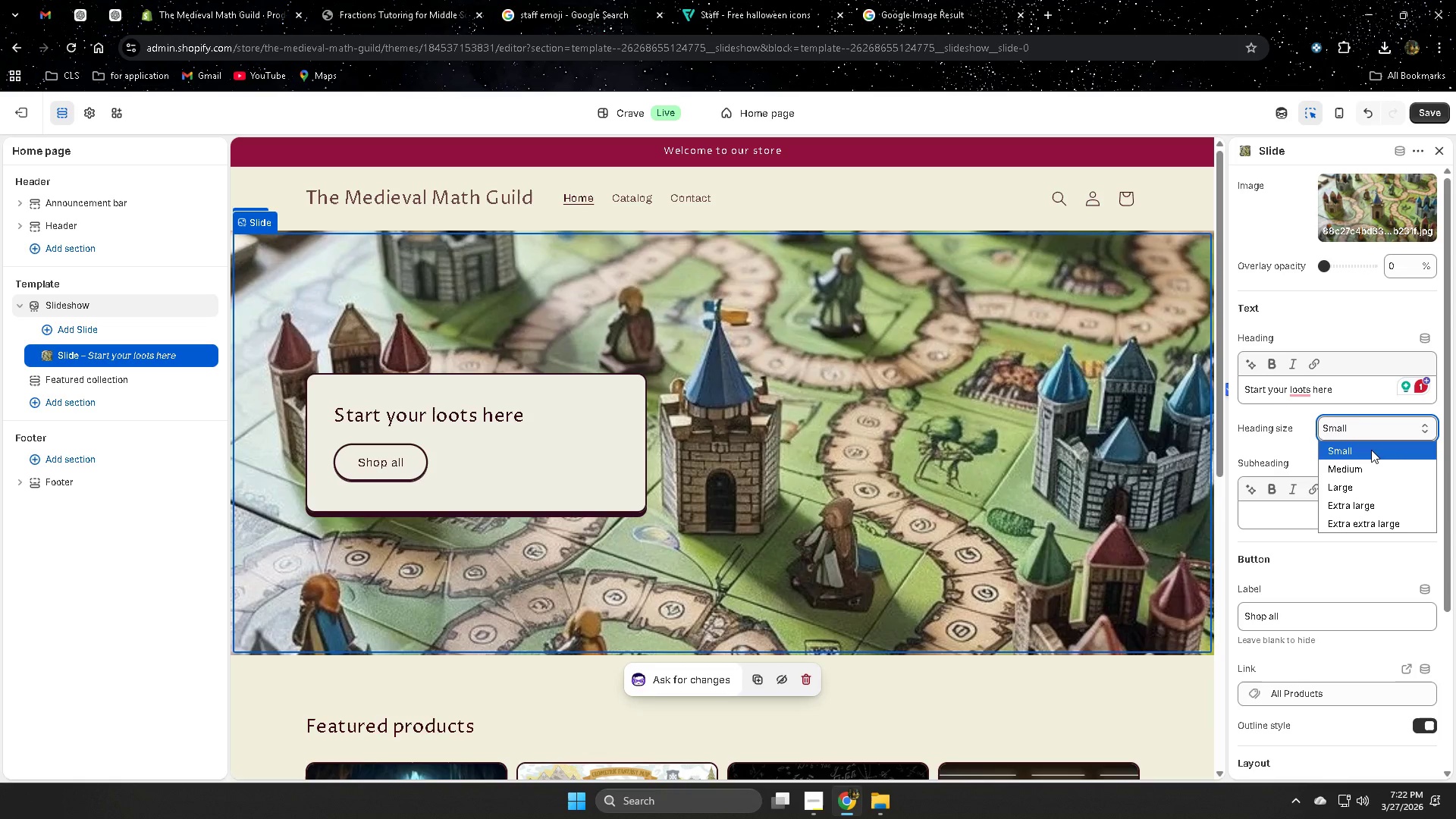 
wait(5.49)
 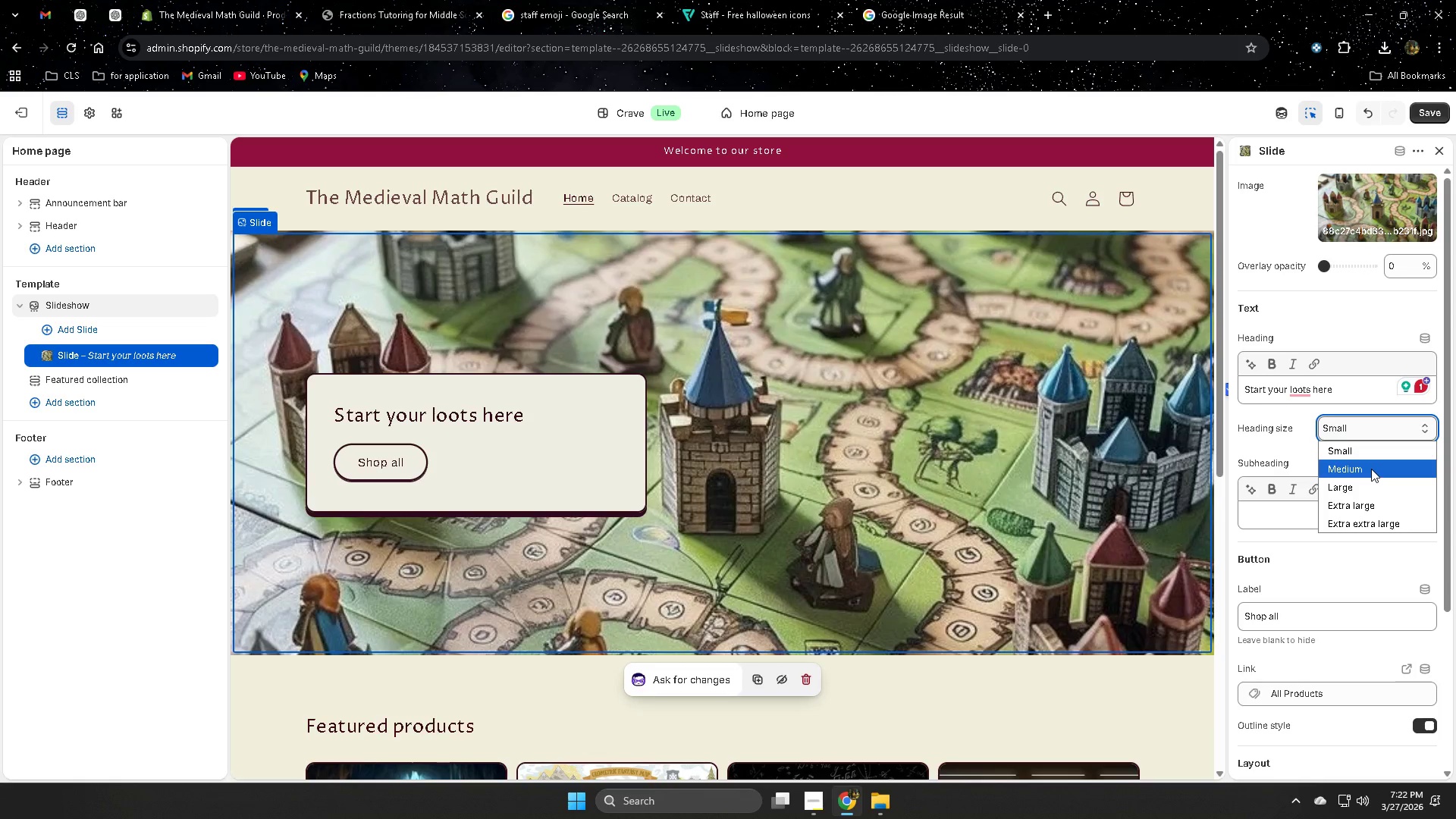 
double_click([1344, 394])
 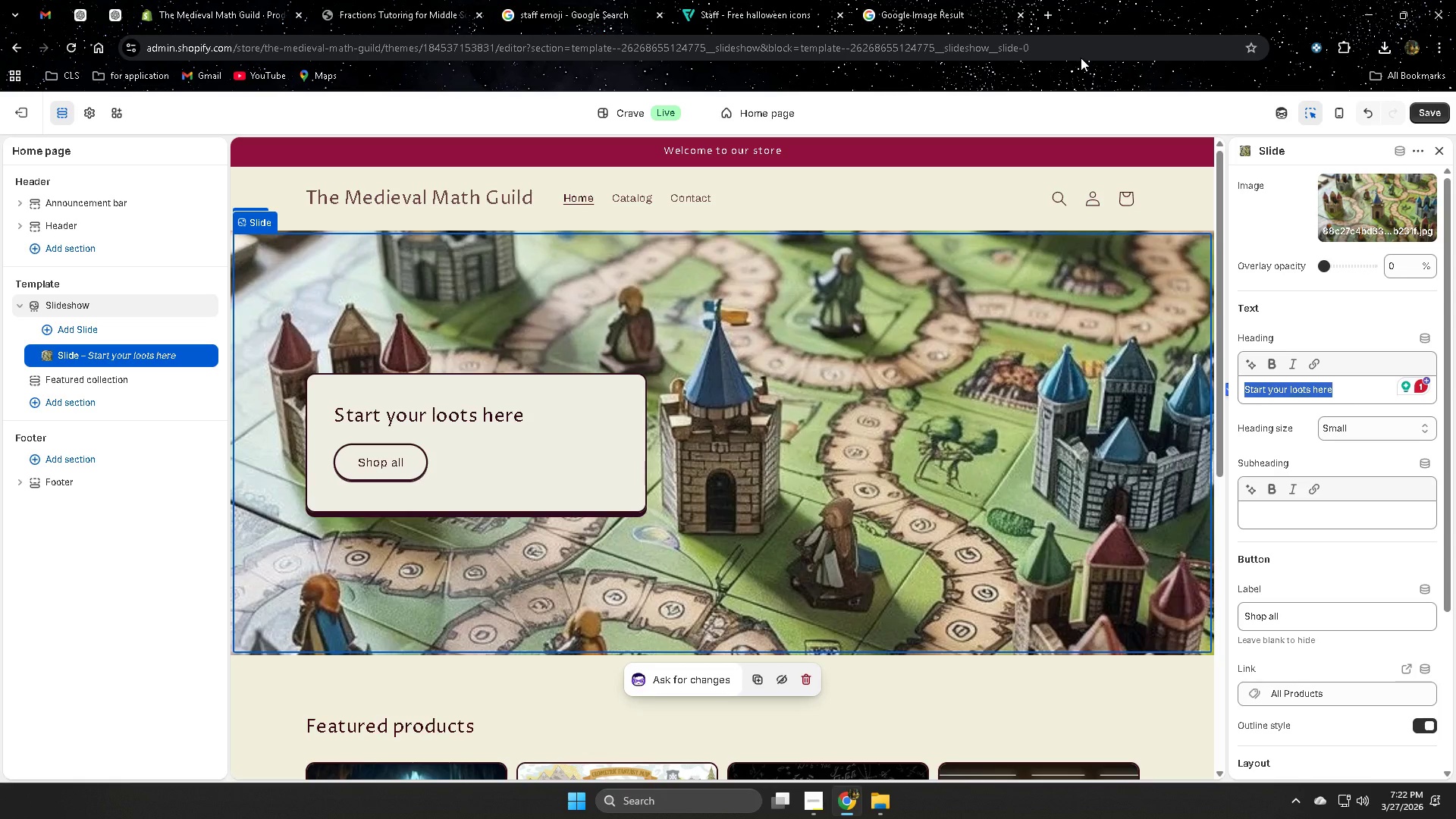 
wait(5.41)
 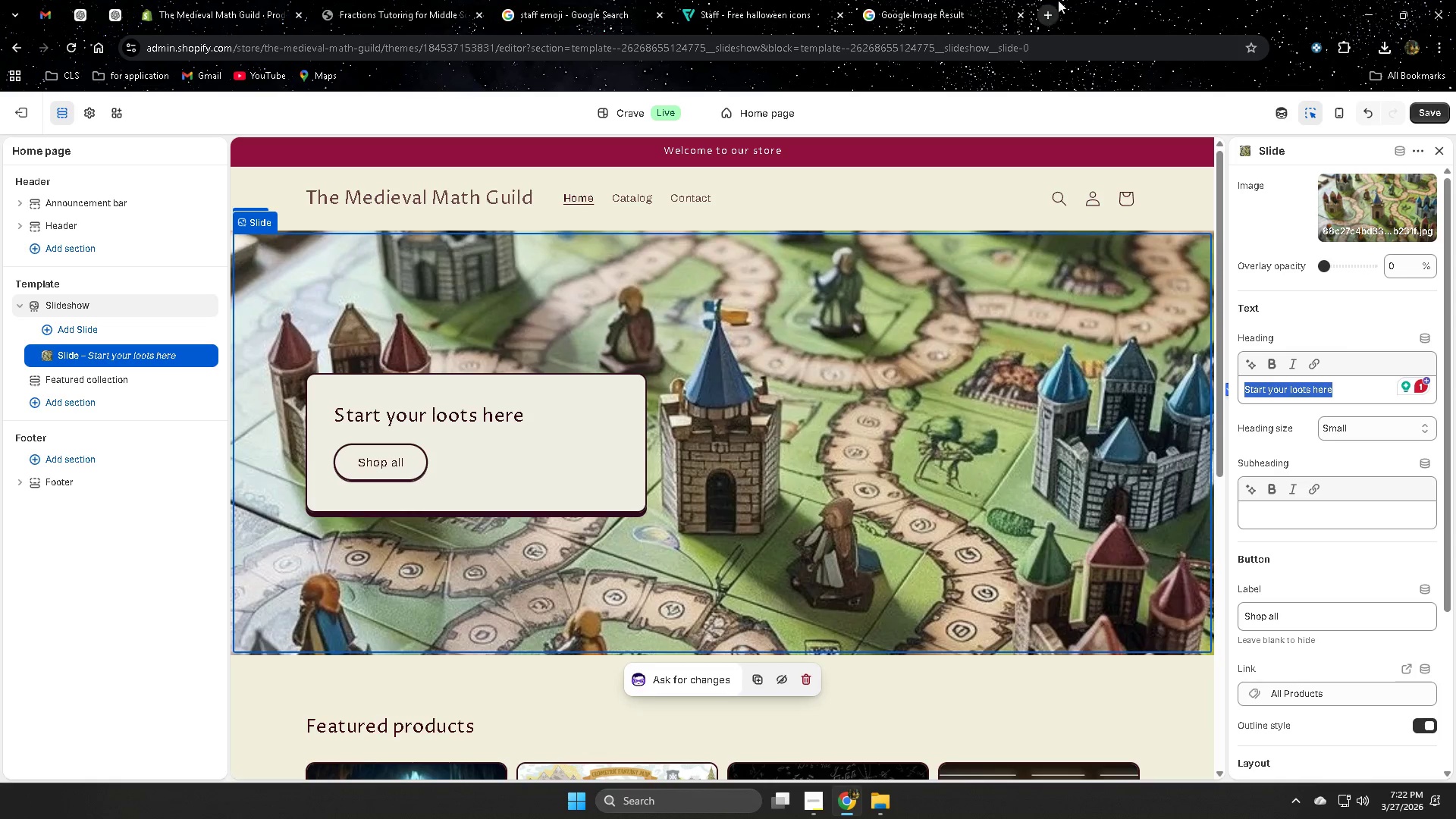 
type(ST)
key(Backspace)
type(tart your Quest )
 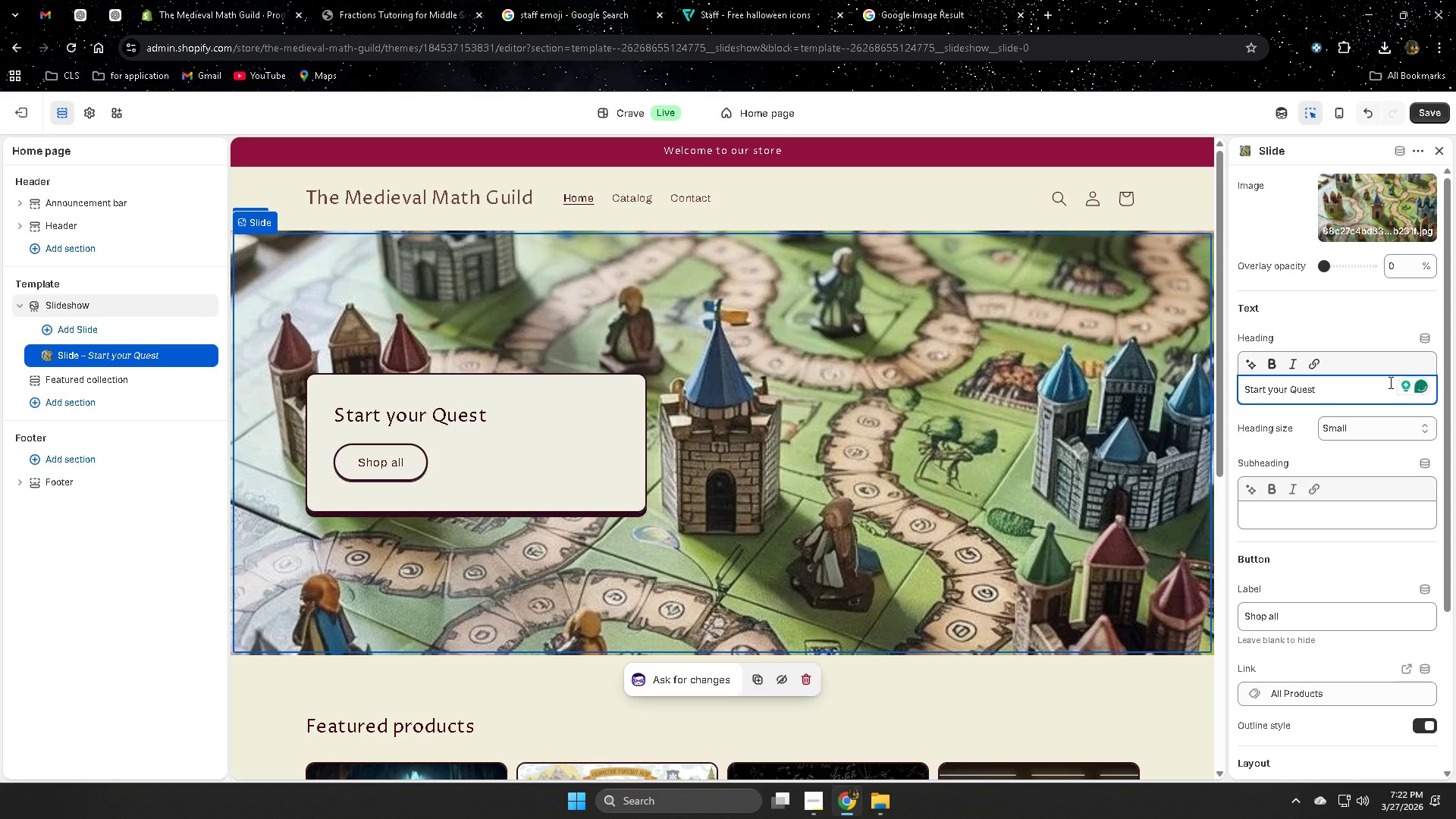 
key(ArrowLeft)
 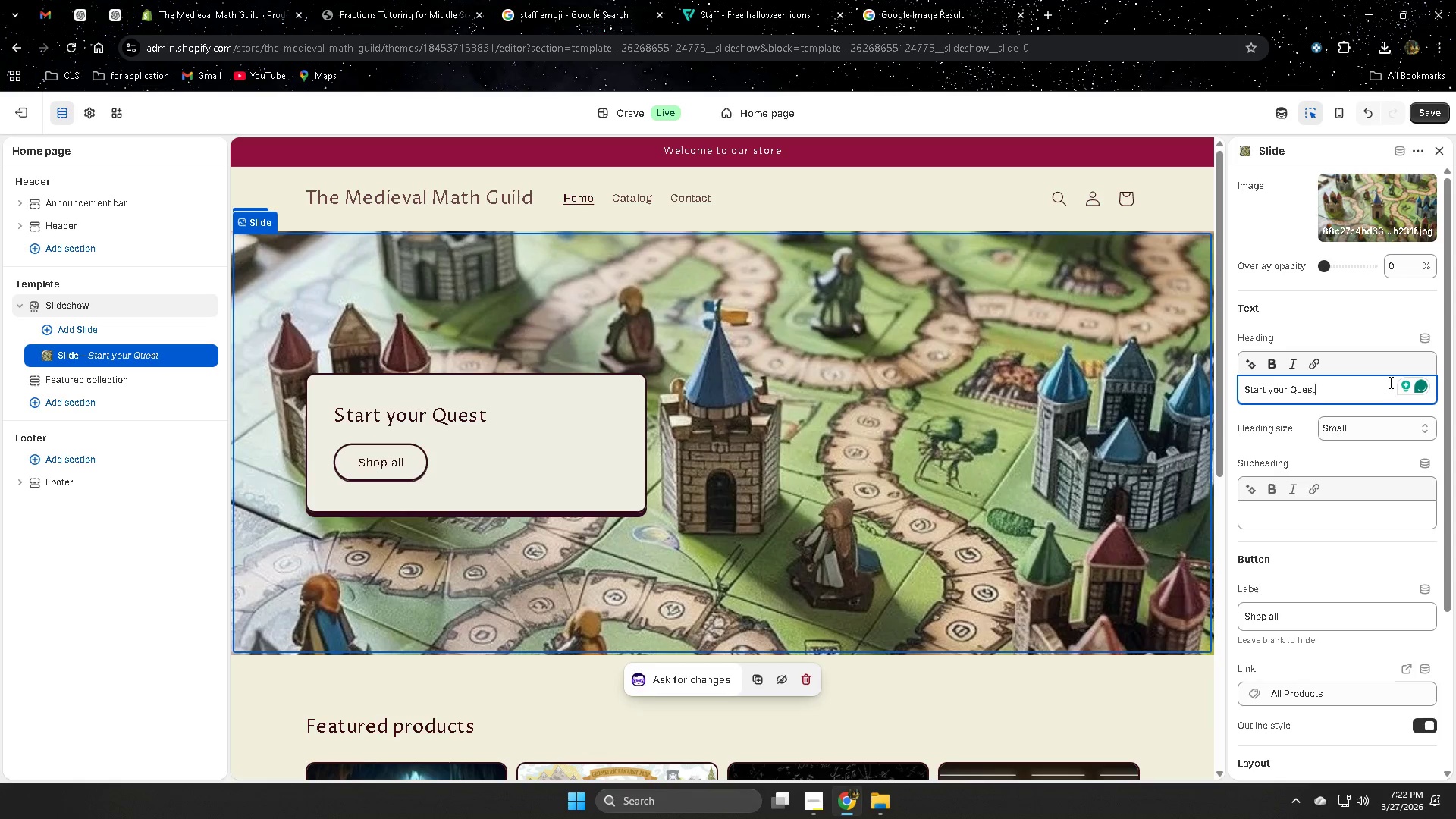 
key(ArrowLeft)
 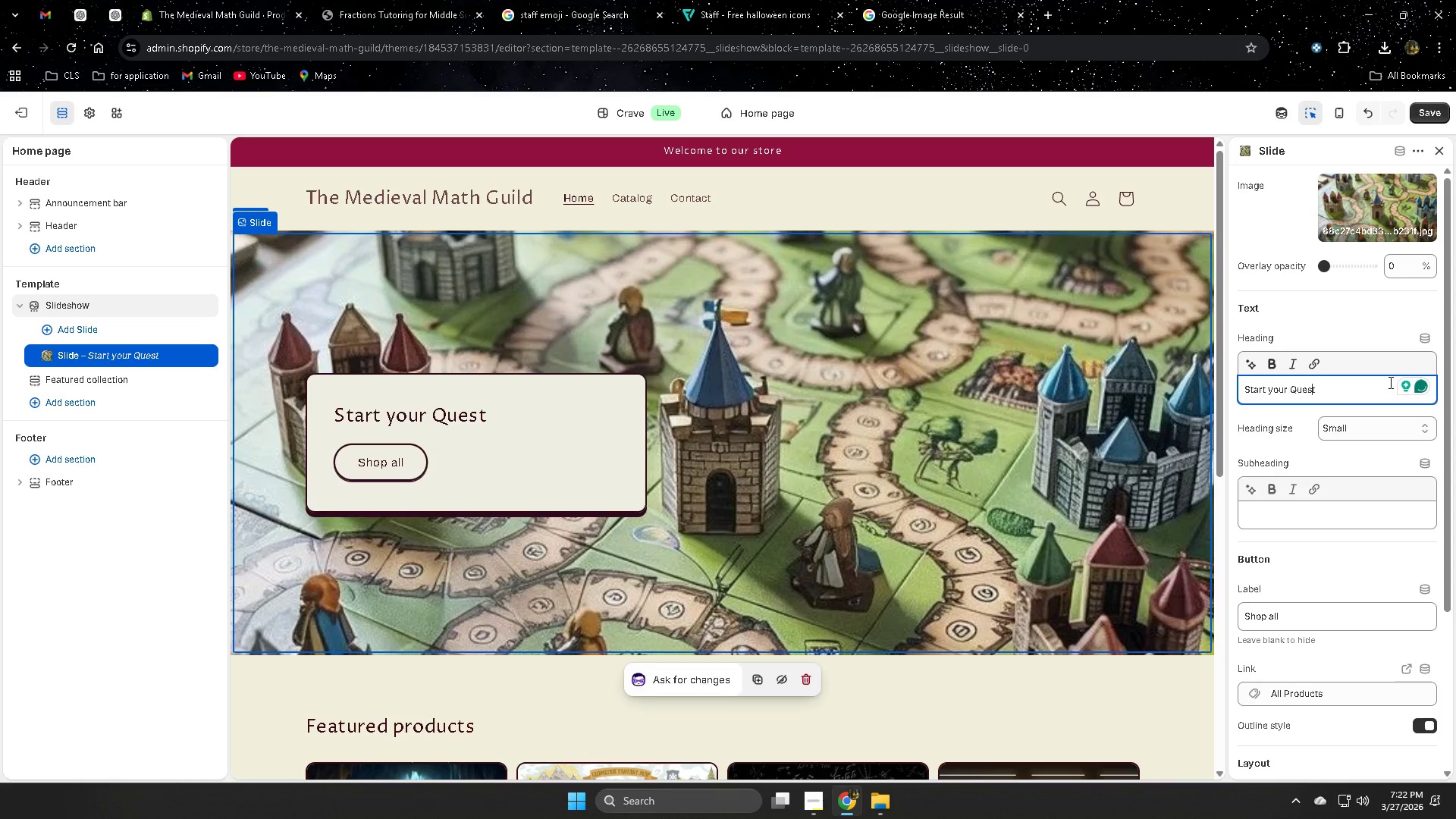 
key(ArrowLeft)
 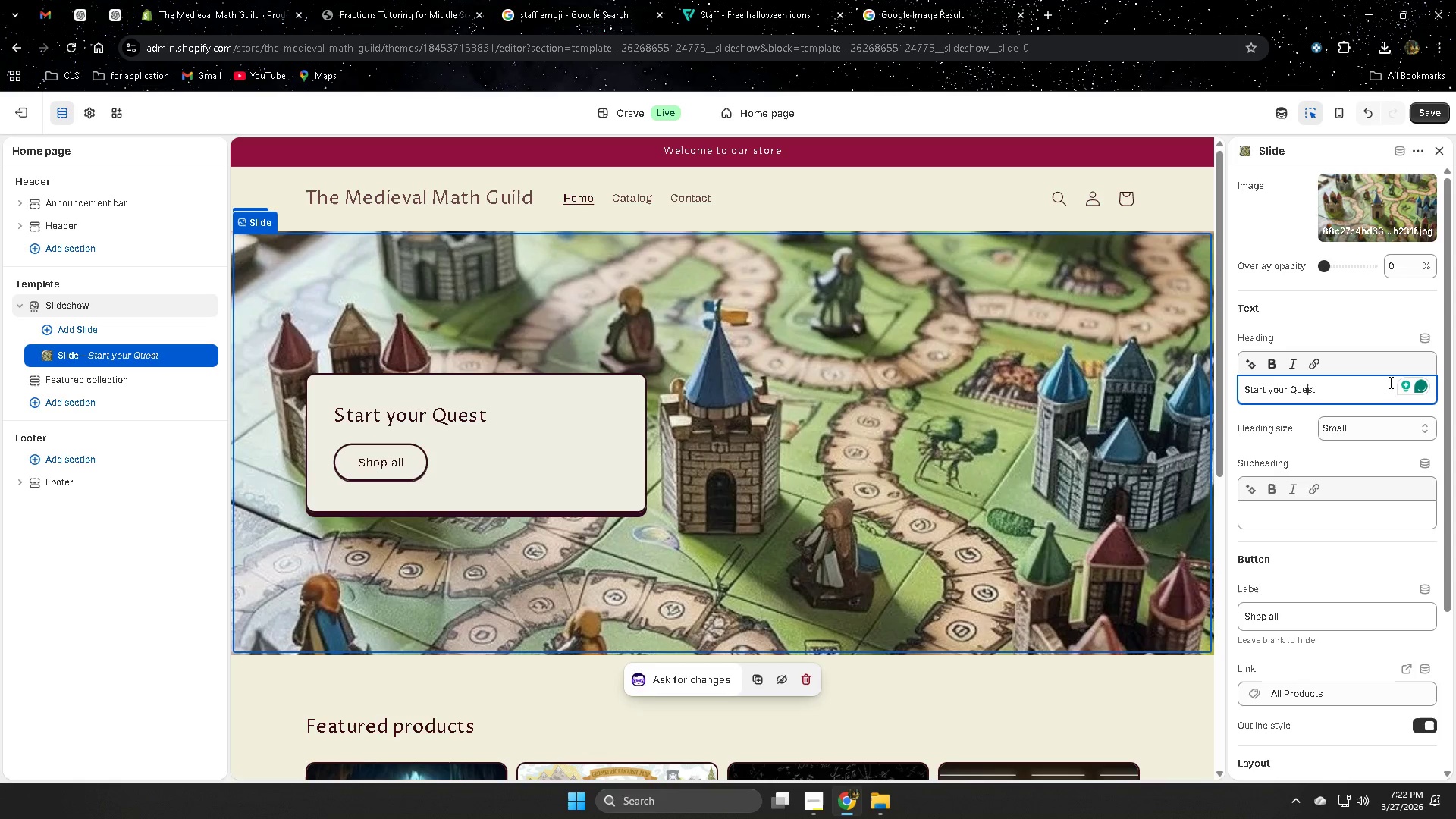 
key(ArrowLeft)
 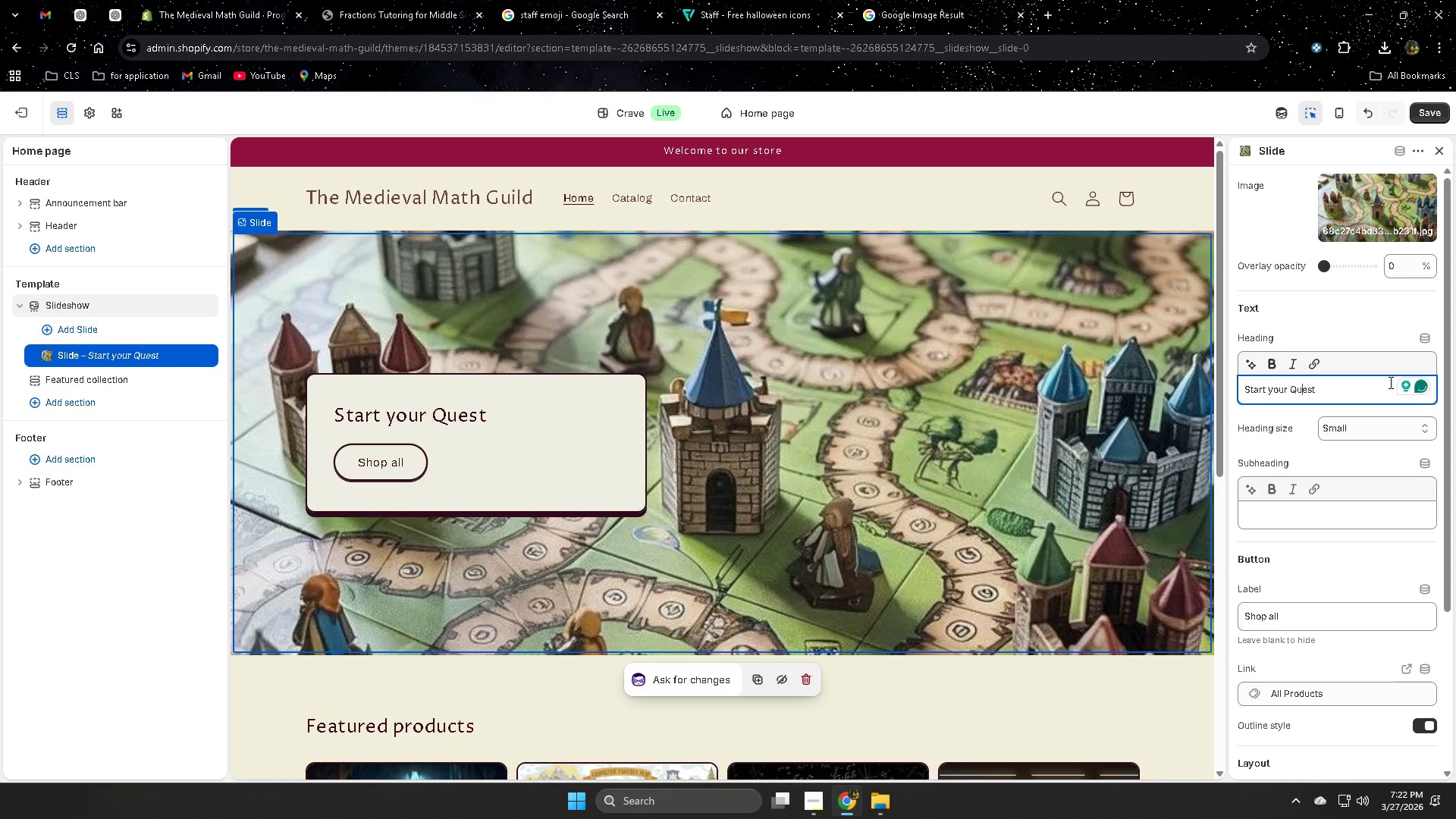 
key(ArrowLeft)
 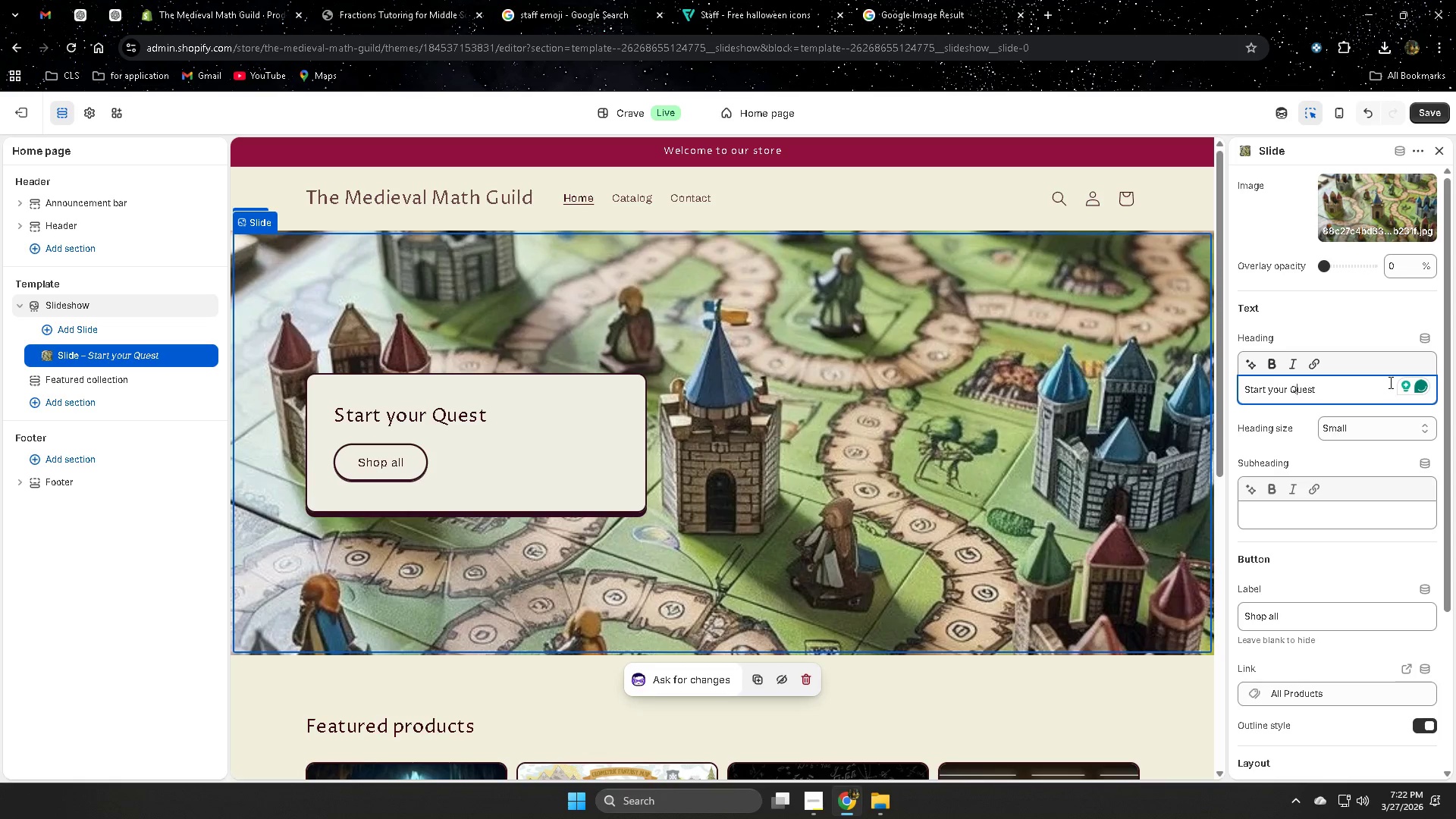 
key(ArrowLeft)
 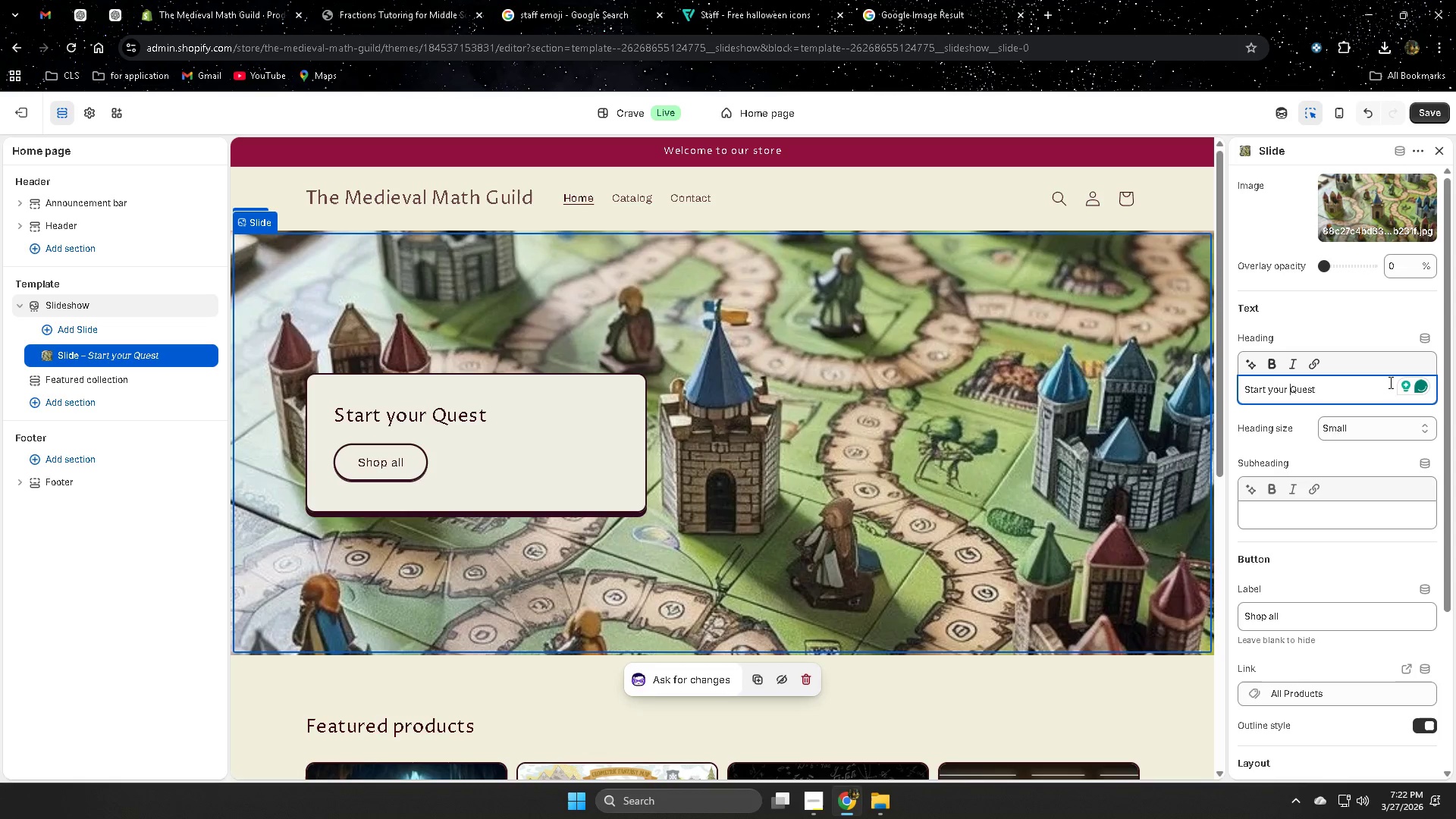 
key(ArrowLeft)
 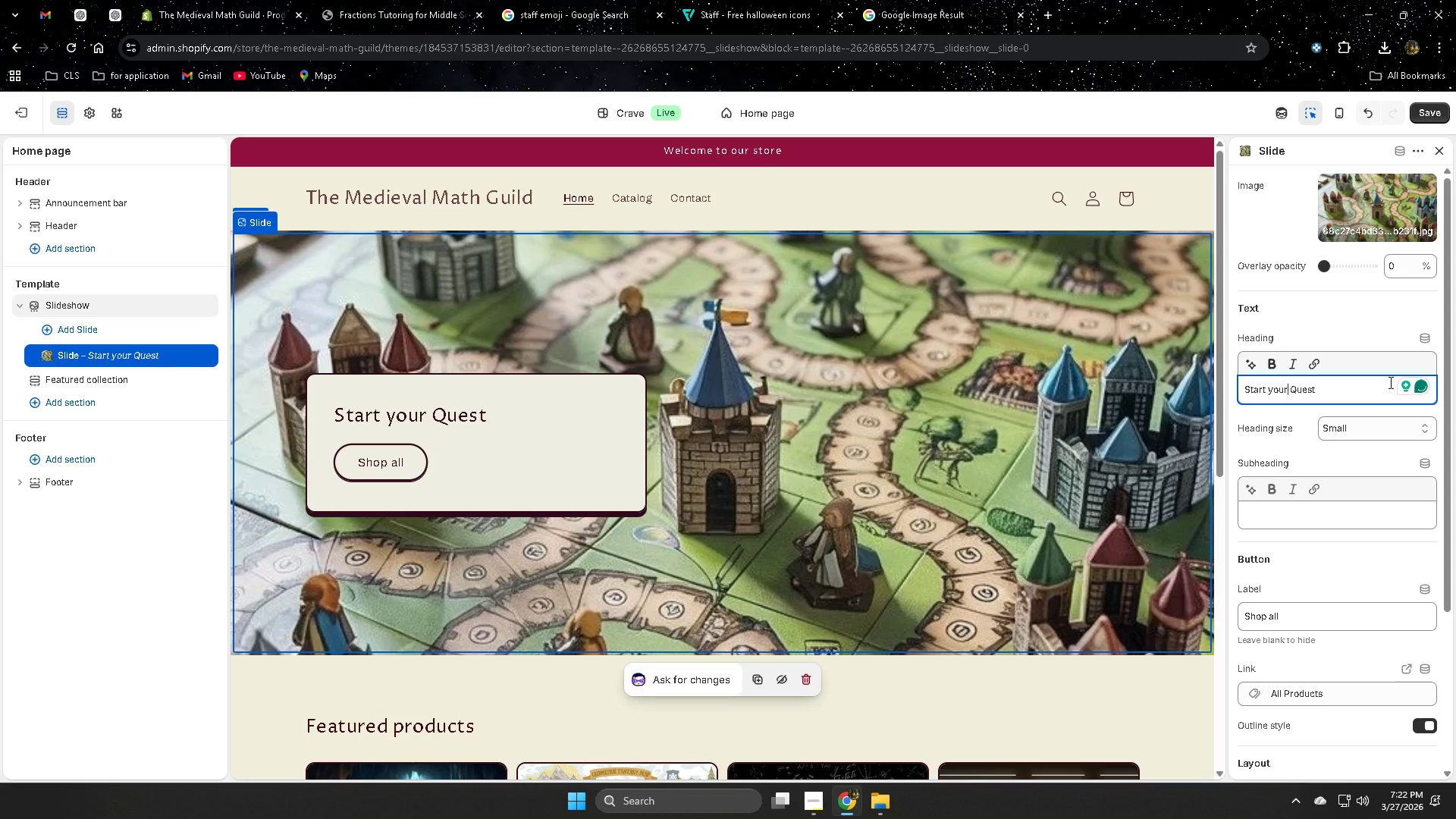 
key(ArrowLeft)
 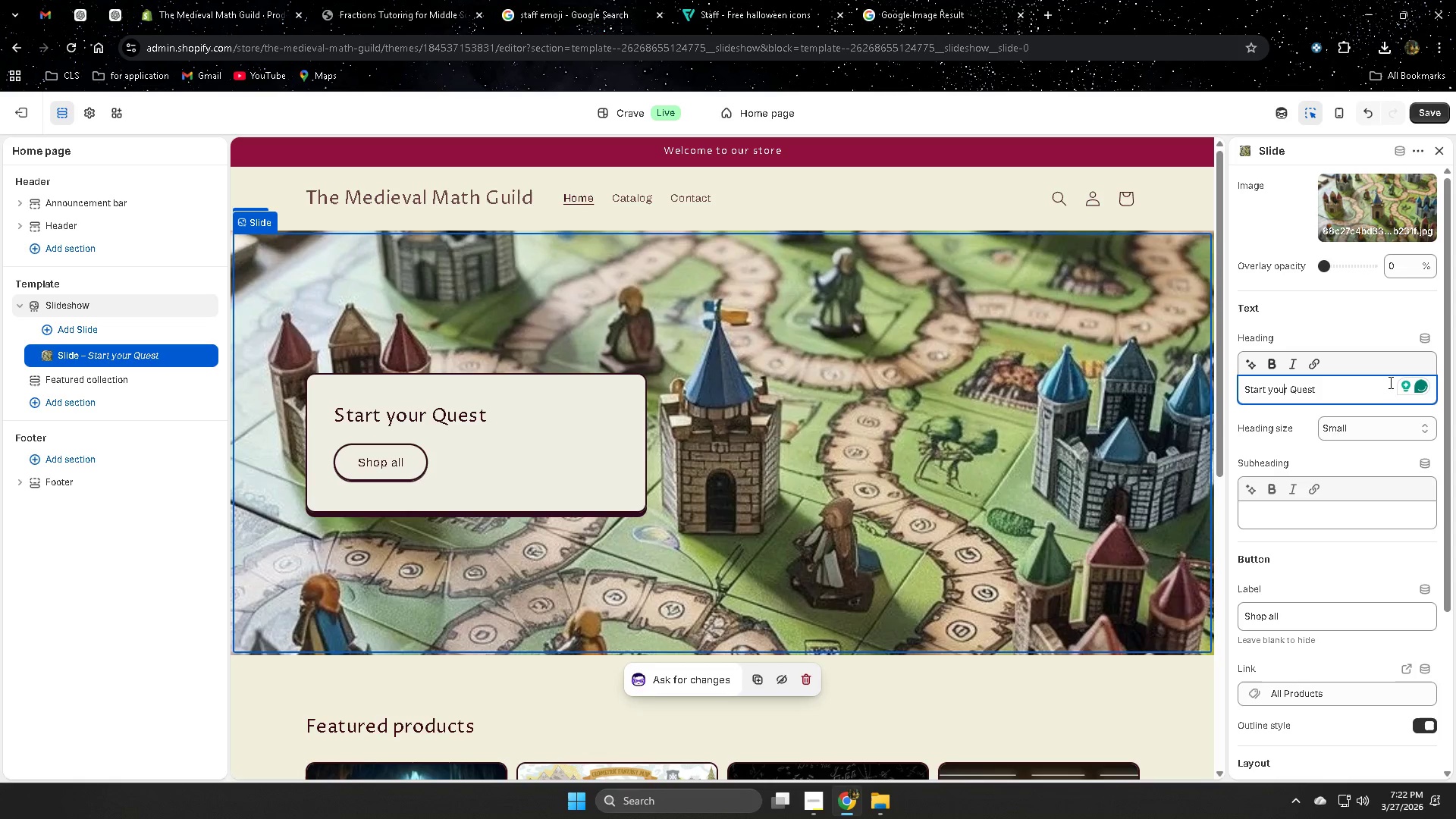 
key(ArrowLeft)
 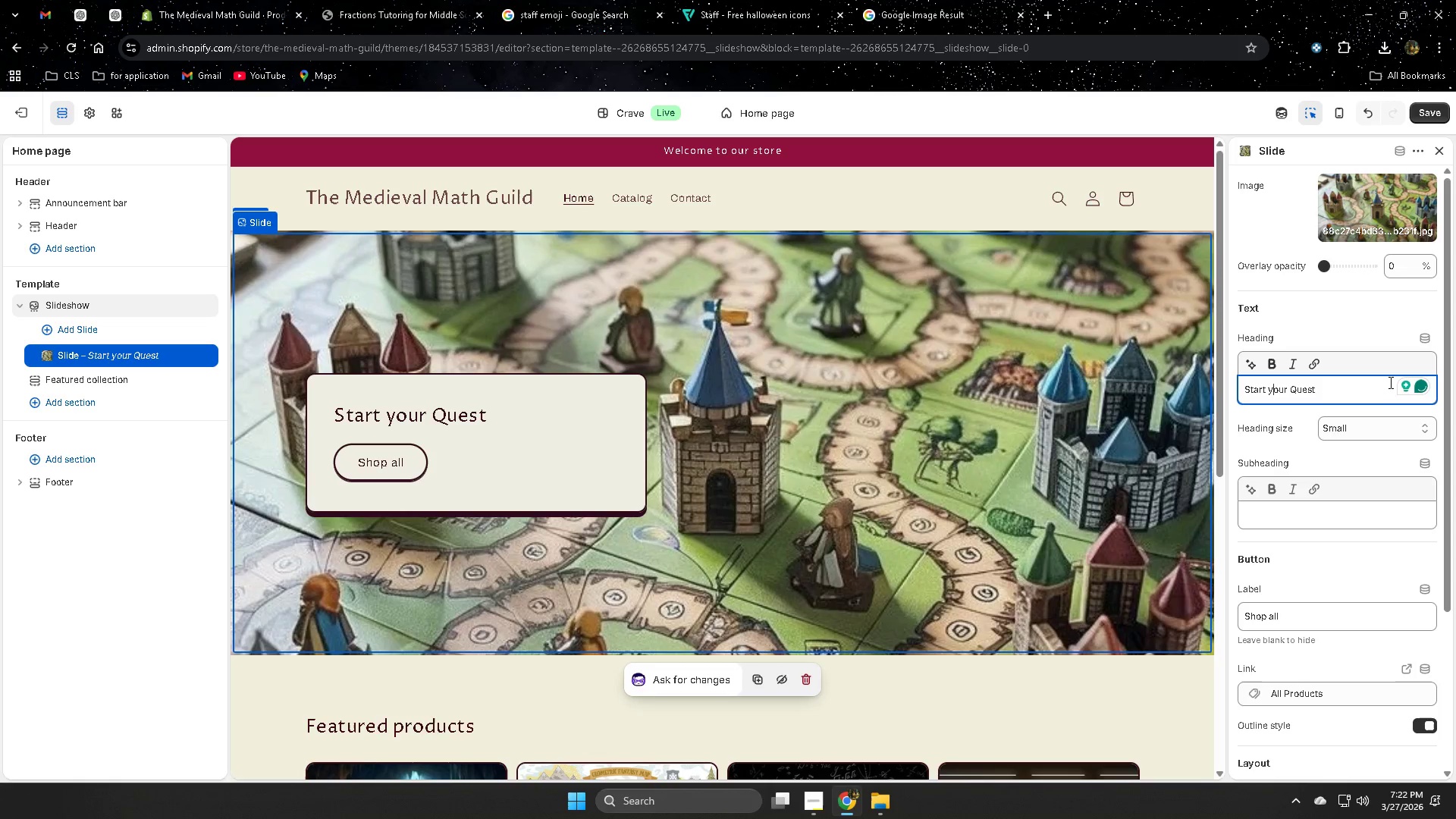 
key(ArrowLeft)
 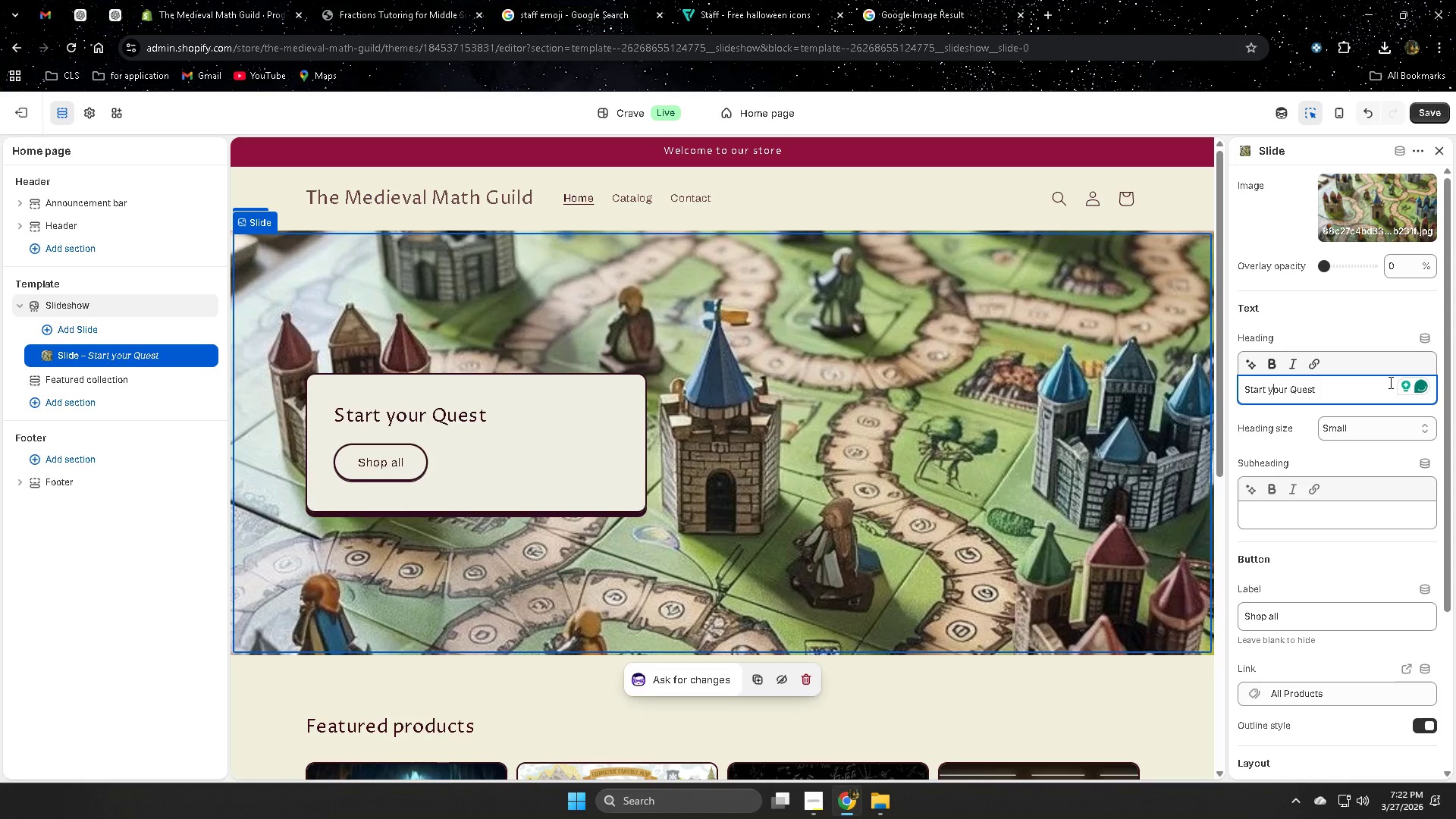 
key(ArrowLeft)
 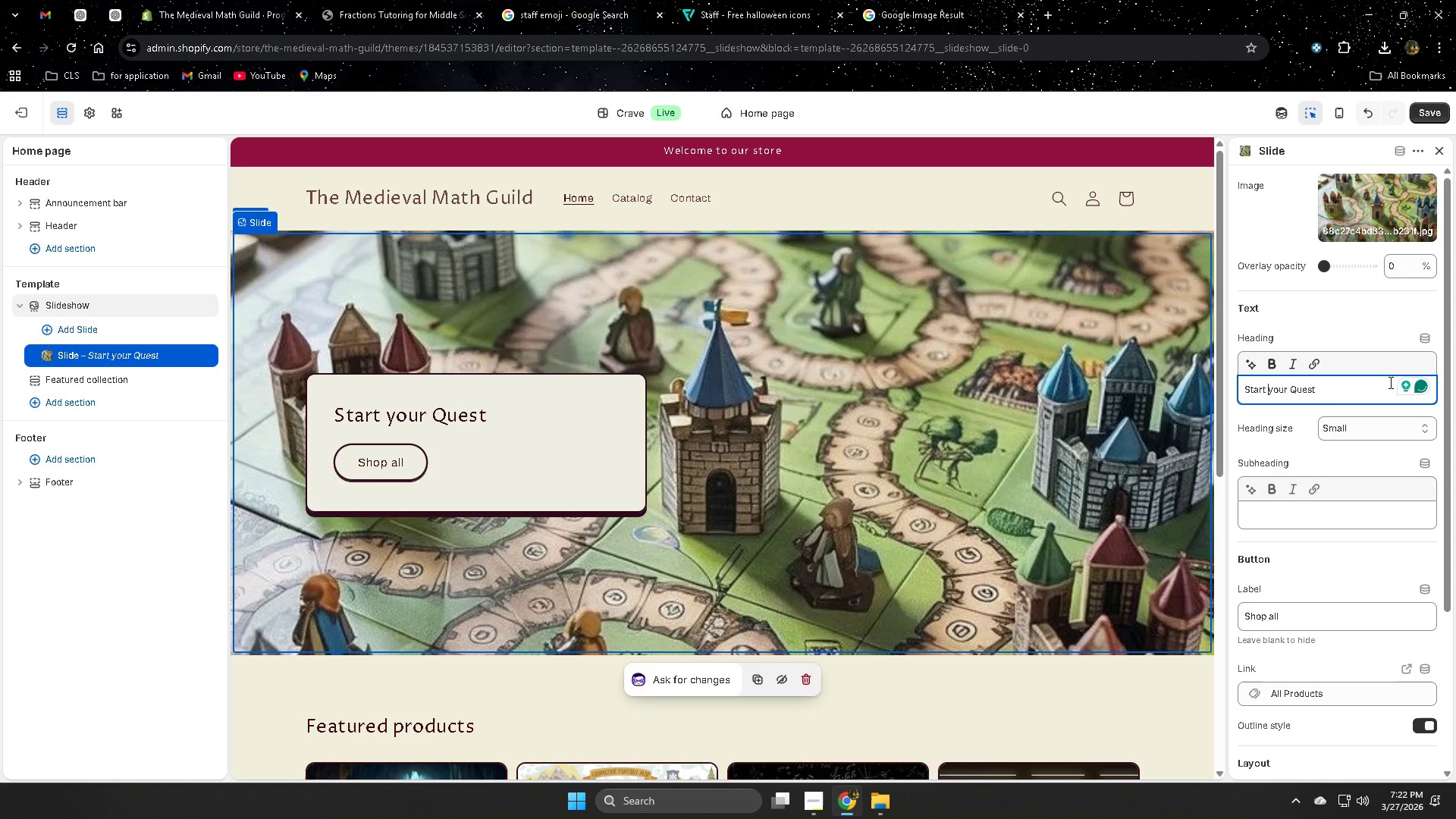 
key(ArrowRight)
 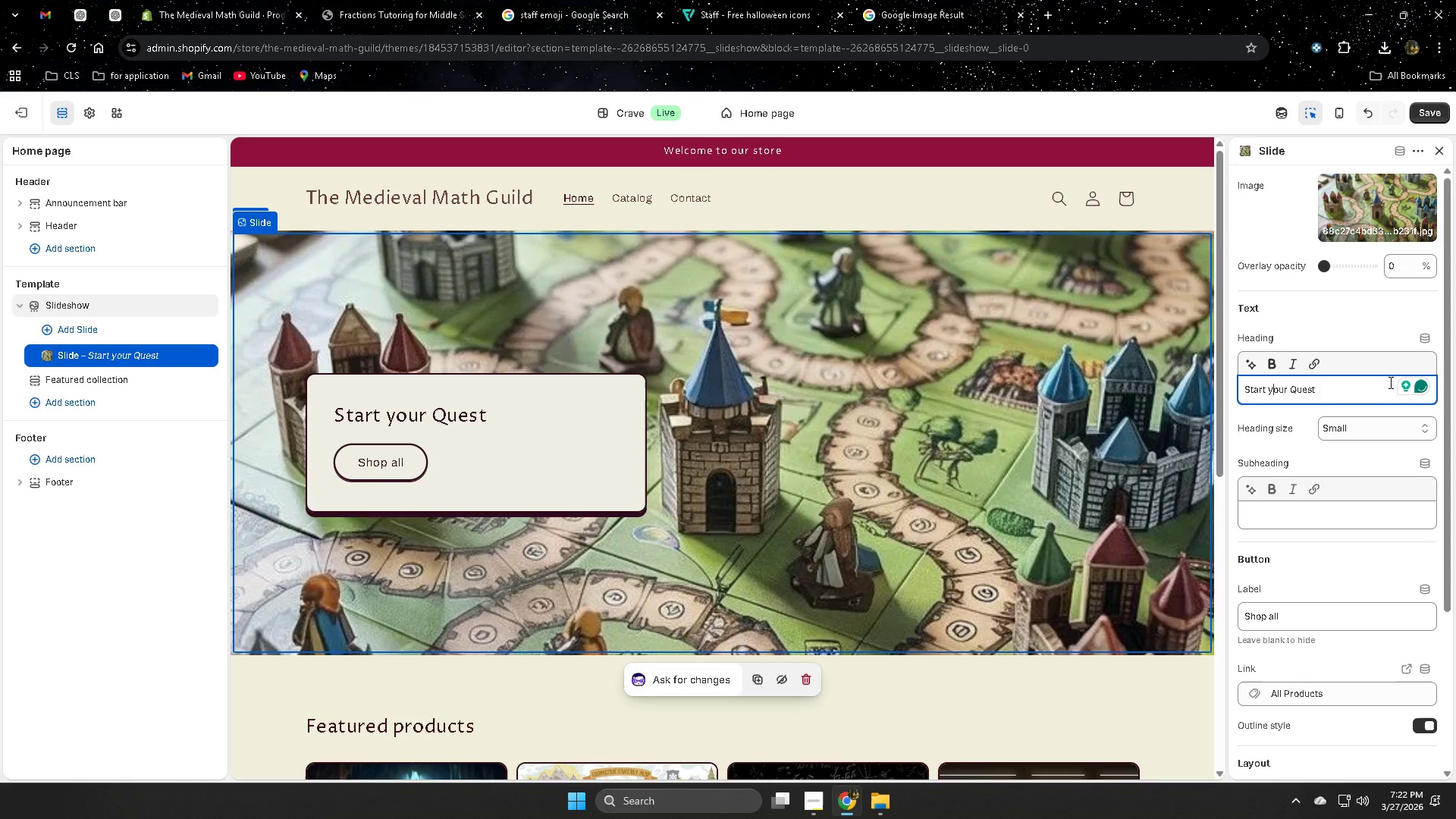 
key(Backspace)
 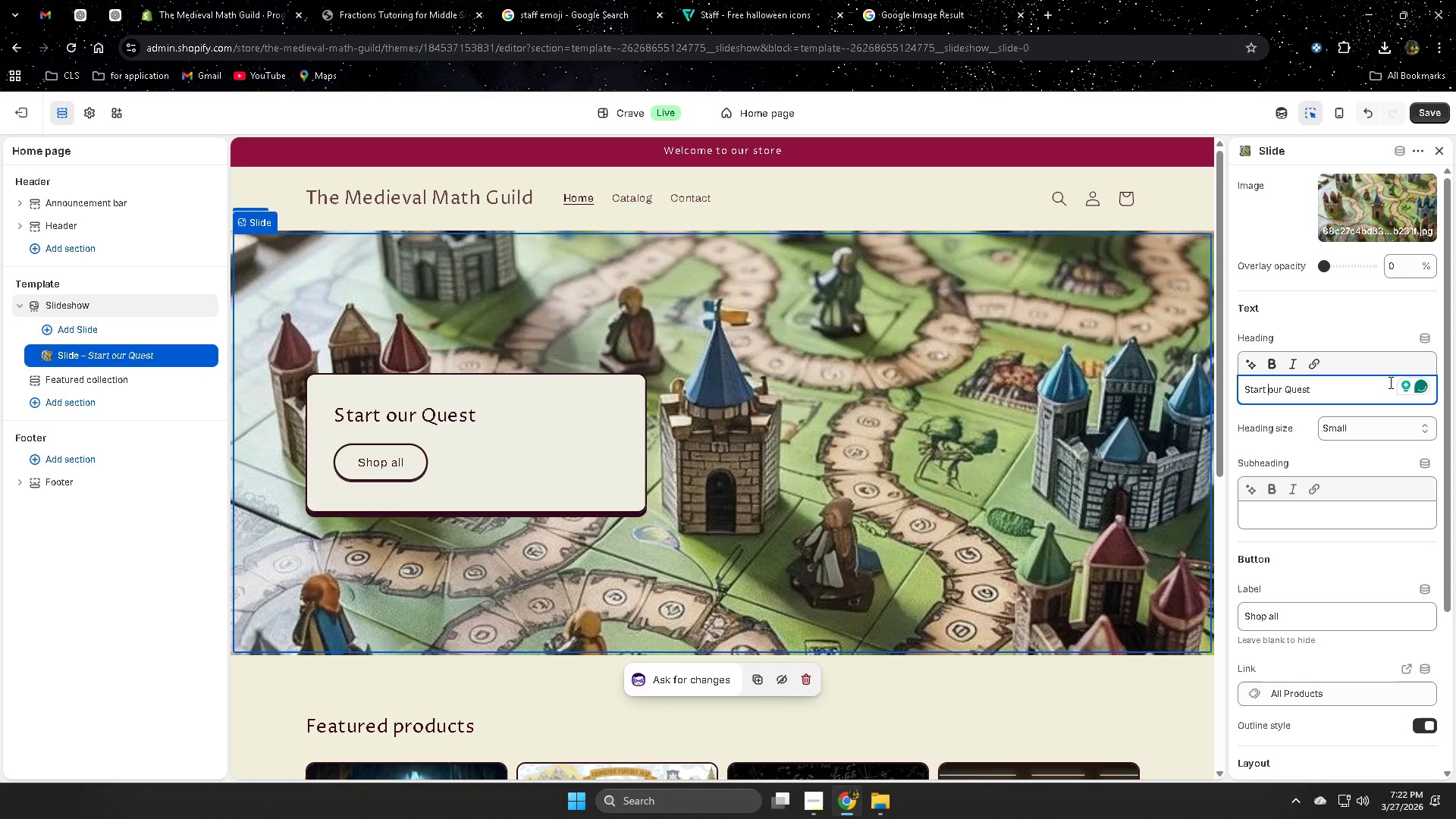 
hold_key(key=Enter, duration=0.38)
 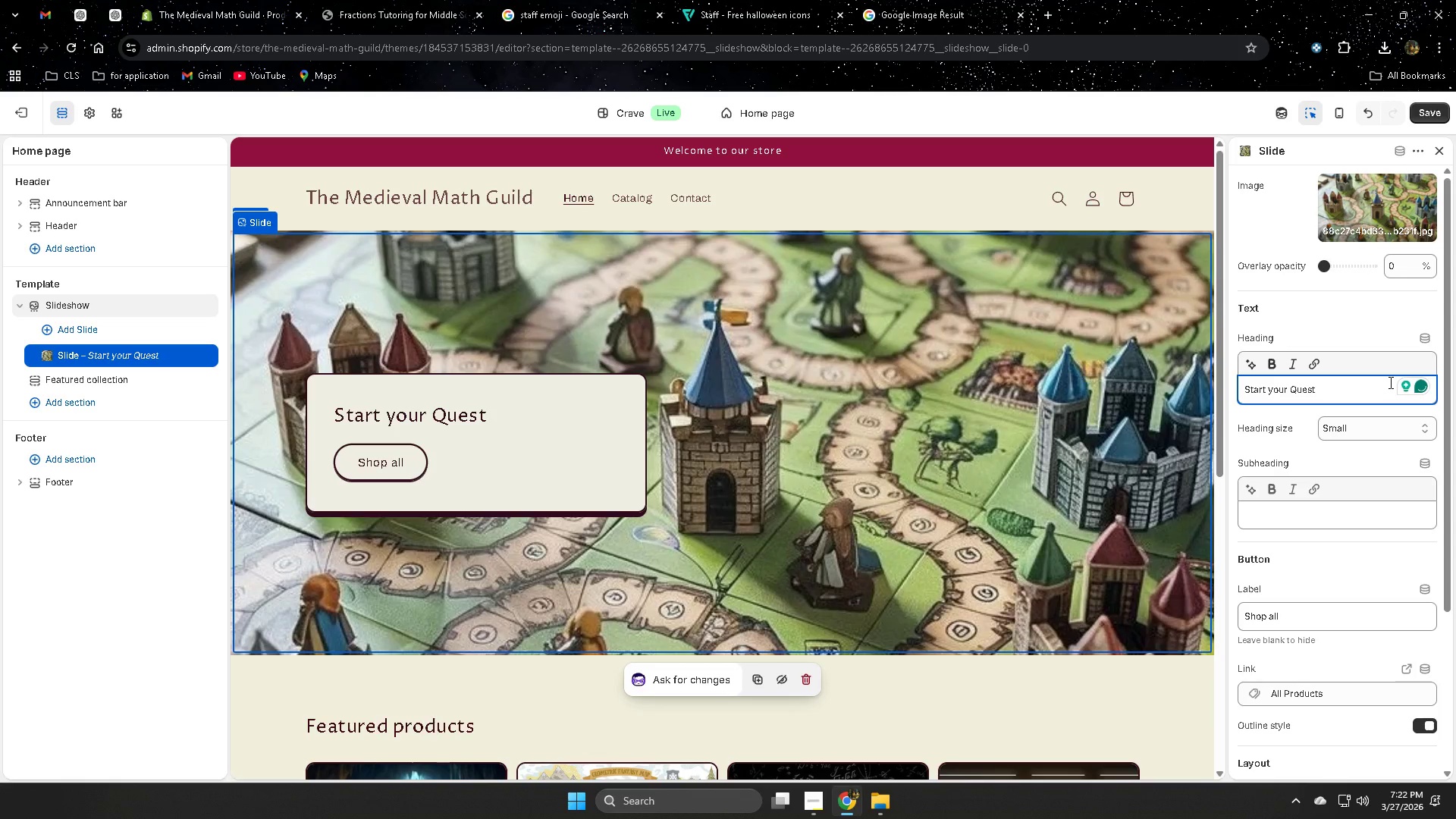 
key(Y)
 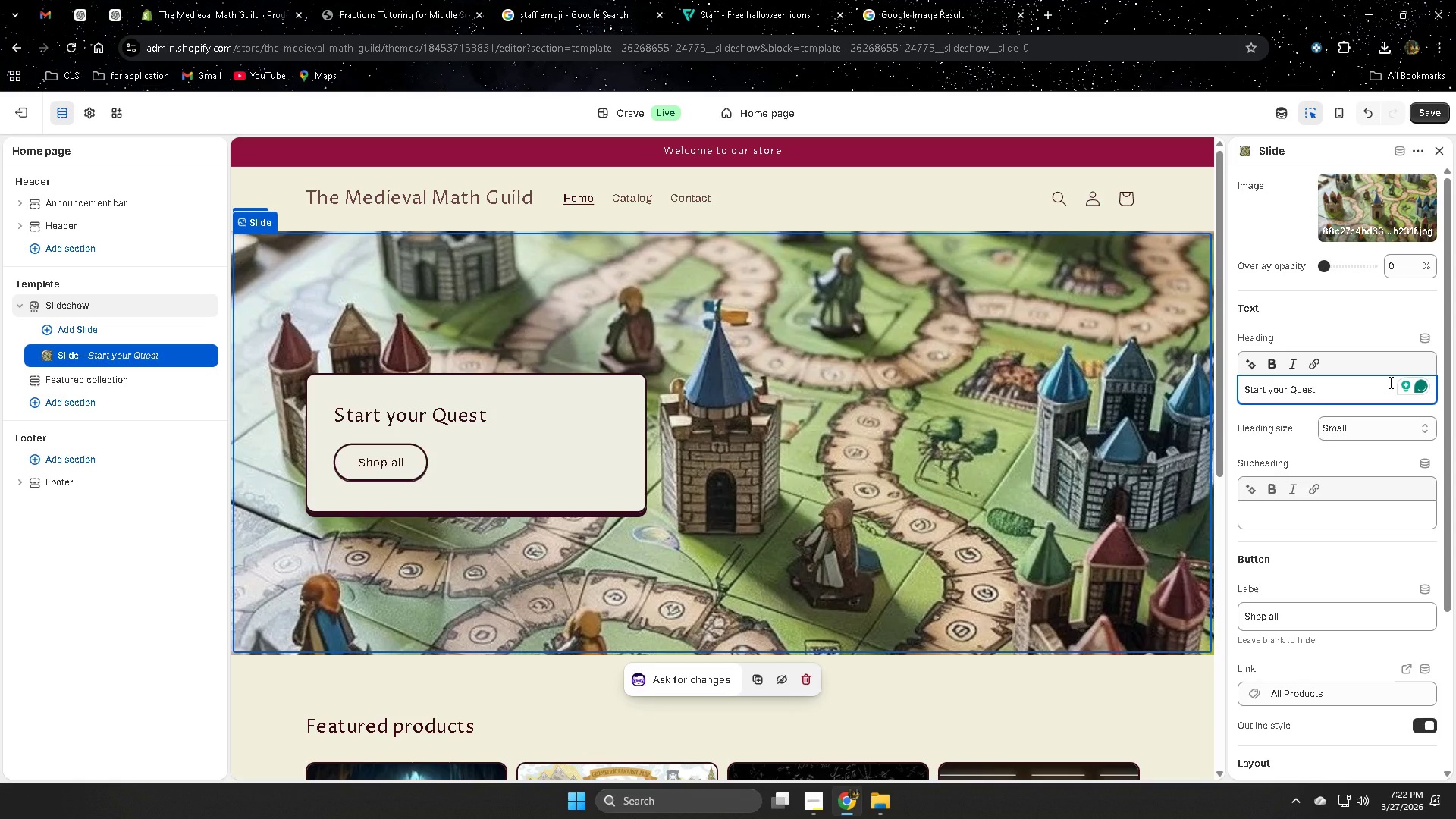 
key(Backspace)
 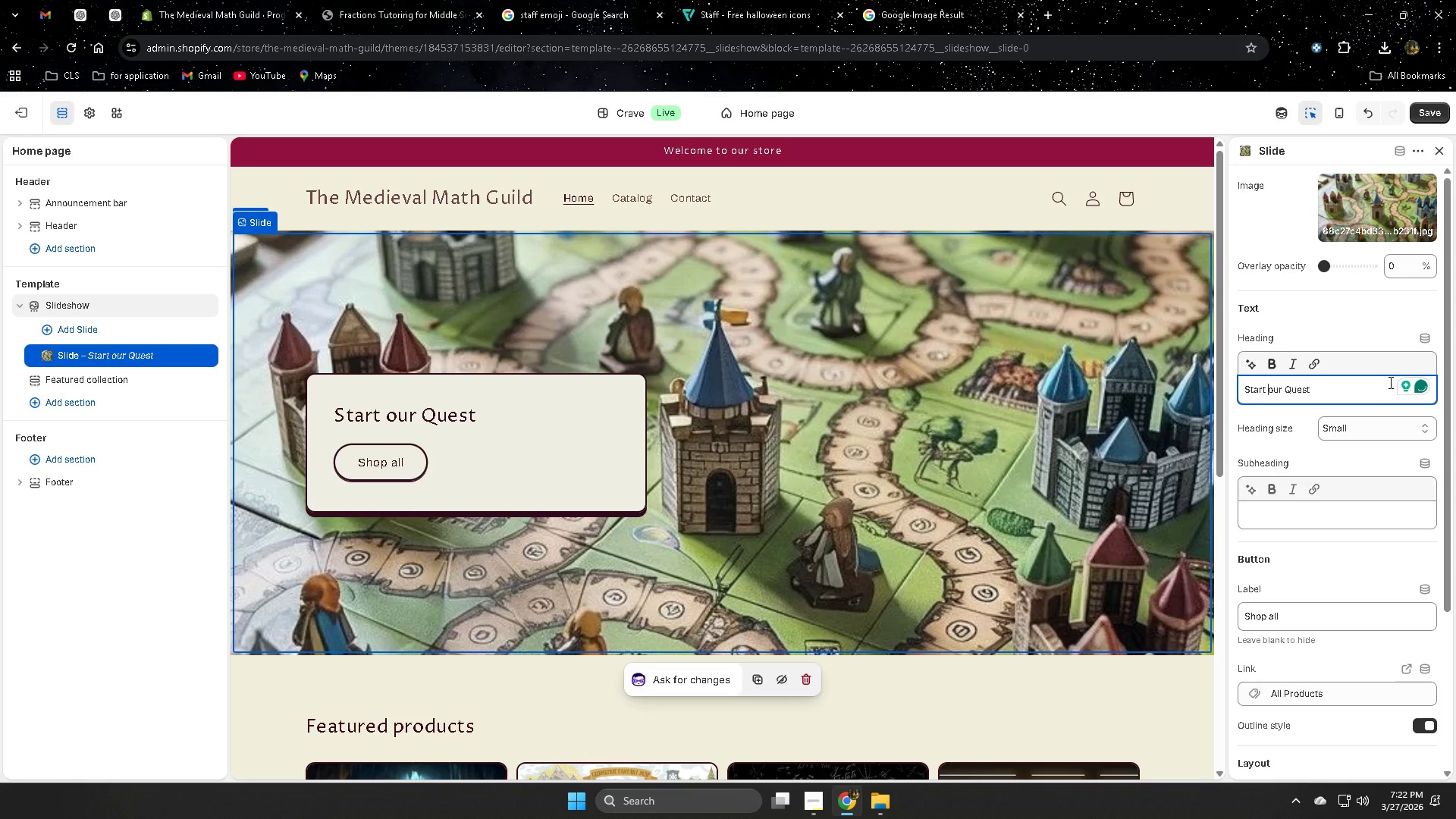 
key(Shift+Y)
 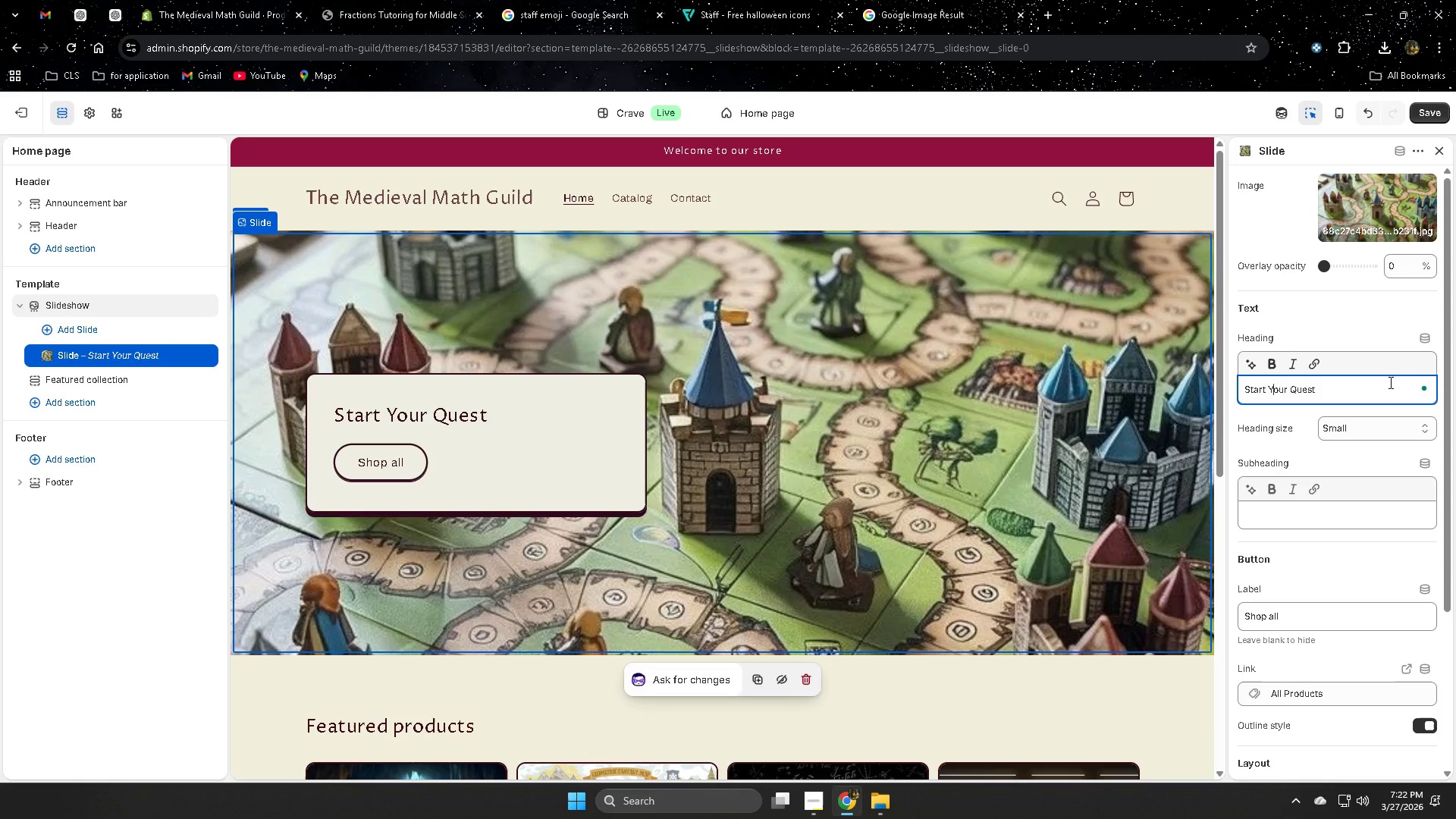 
key(ArrowRight)
 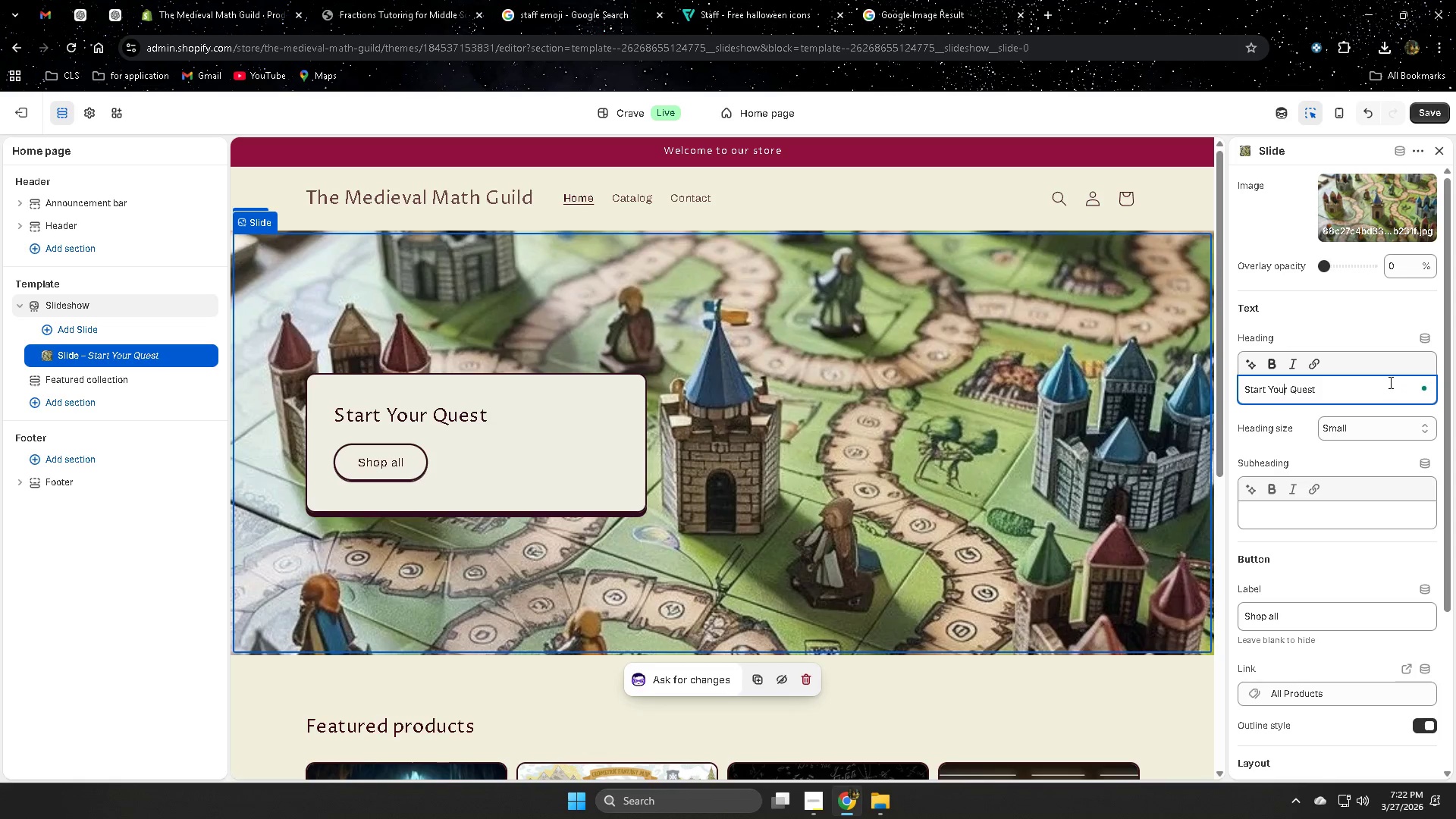 
hold_key(key=ArrowRight, duration=0.64)
 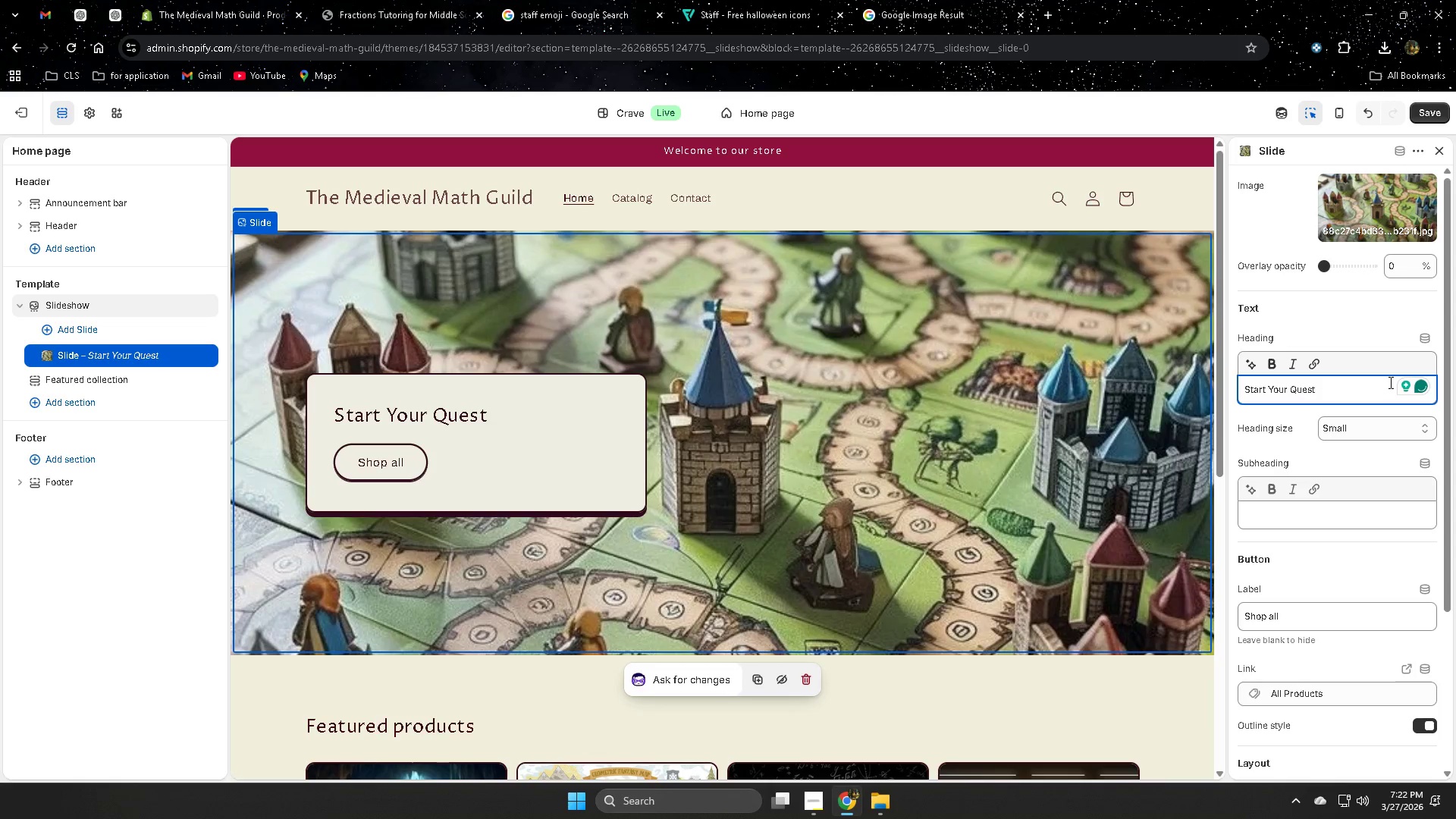 
key(ArrowRight)
 